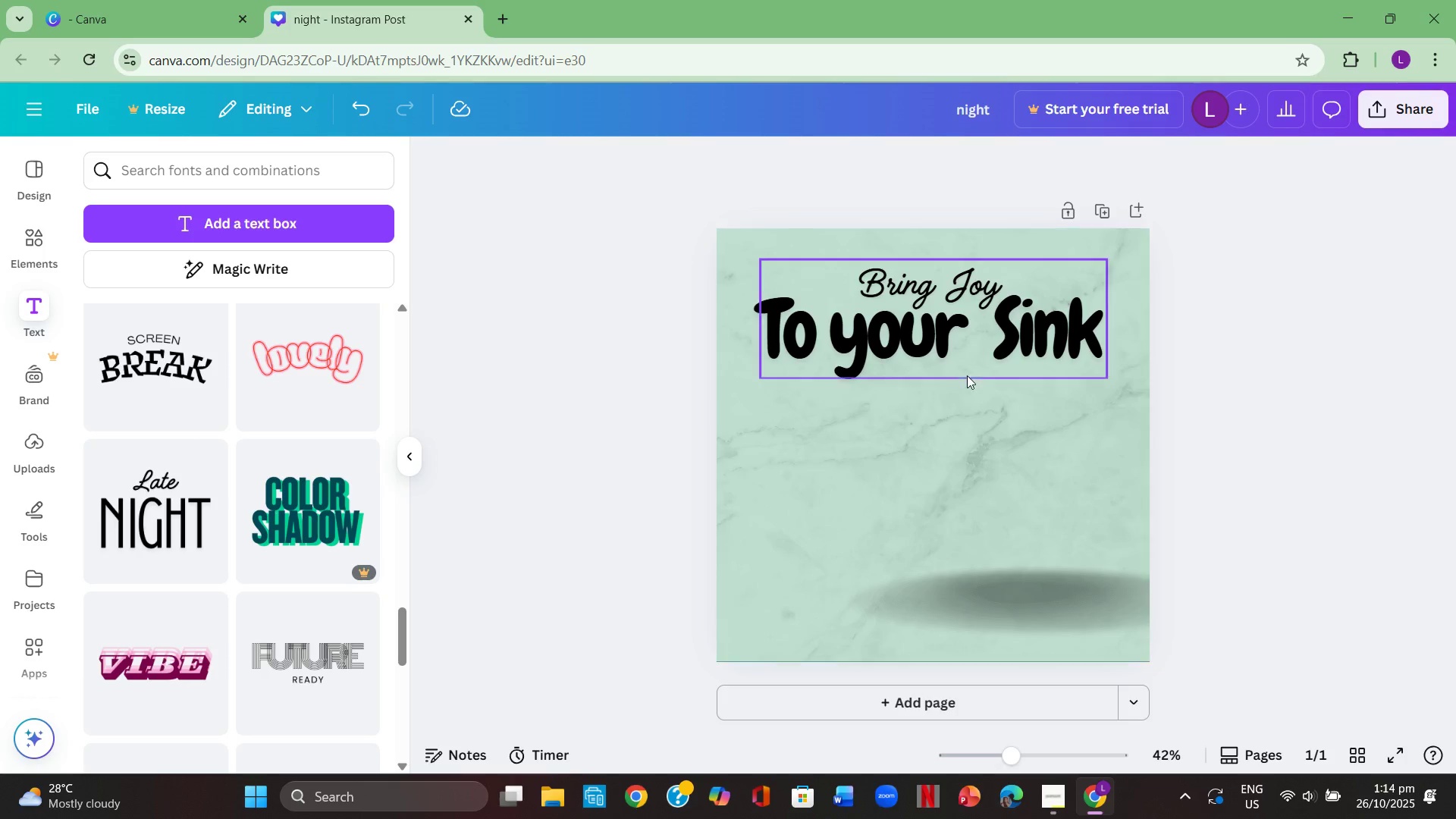 
left_click([958, 287])
 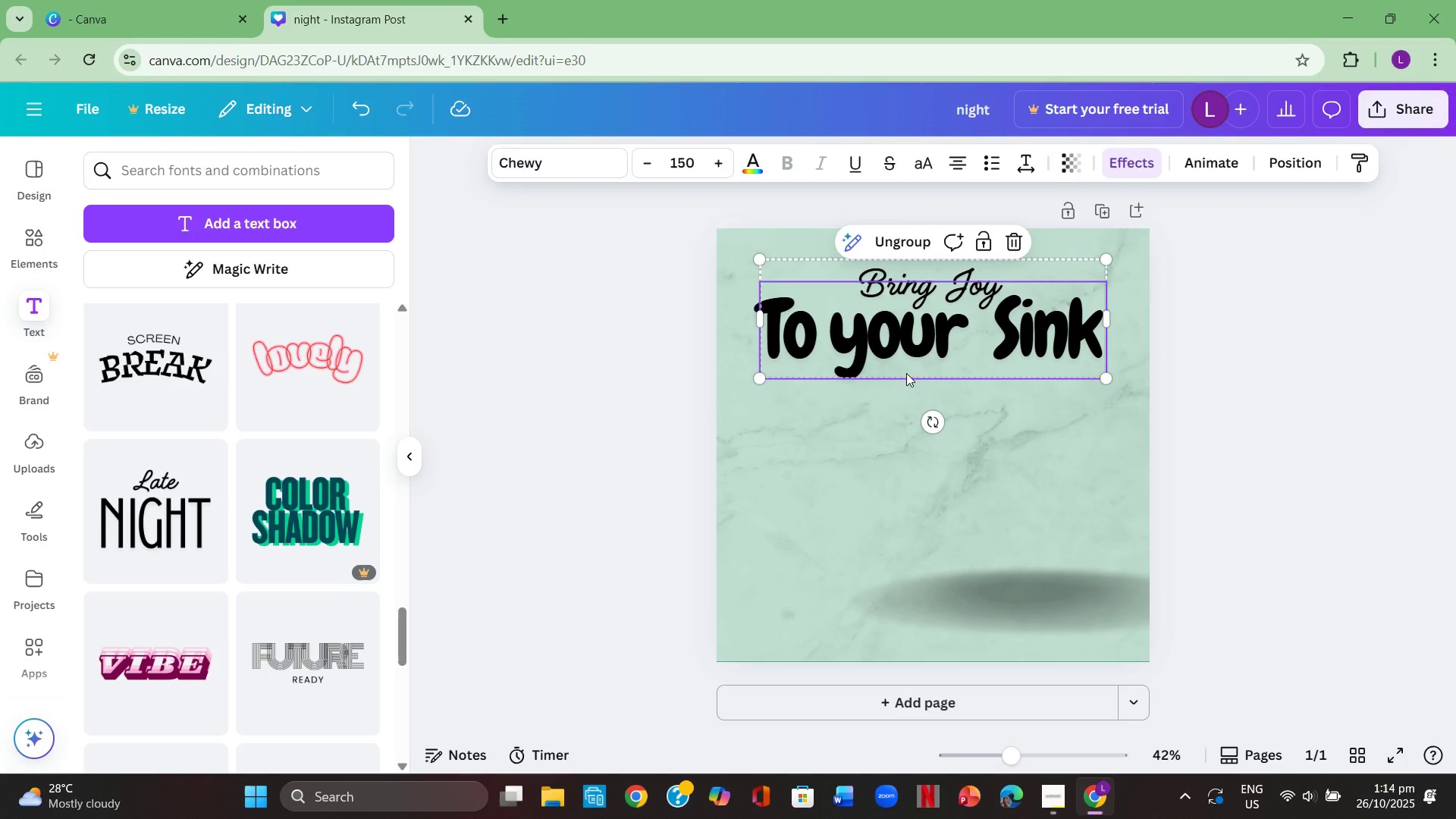 
left_click([906, 373])
 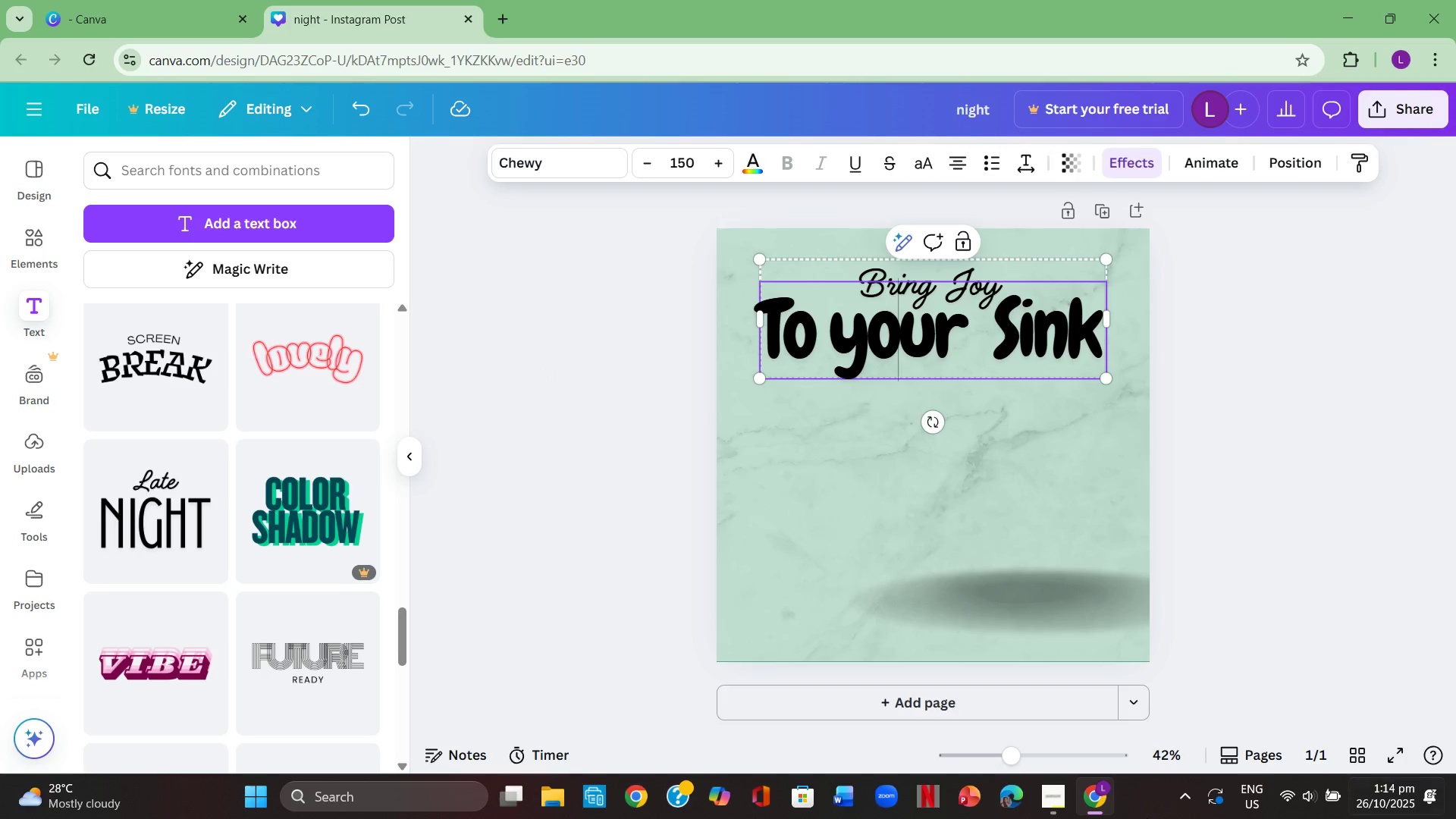 
left_click([504, 161])
 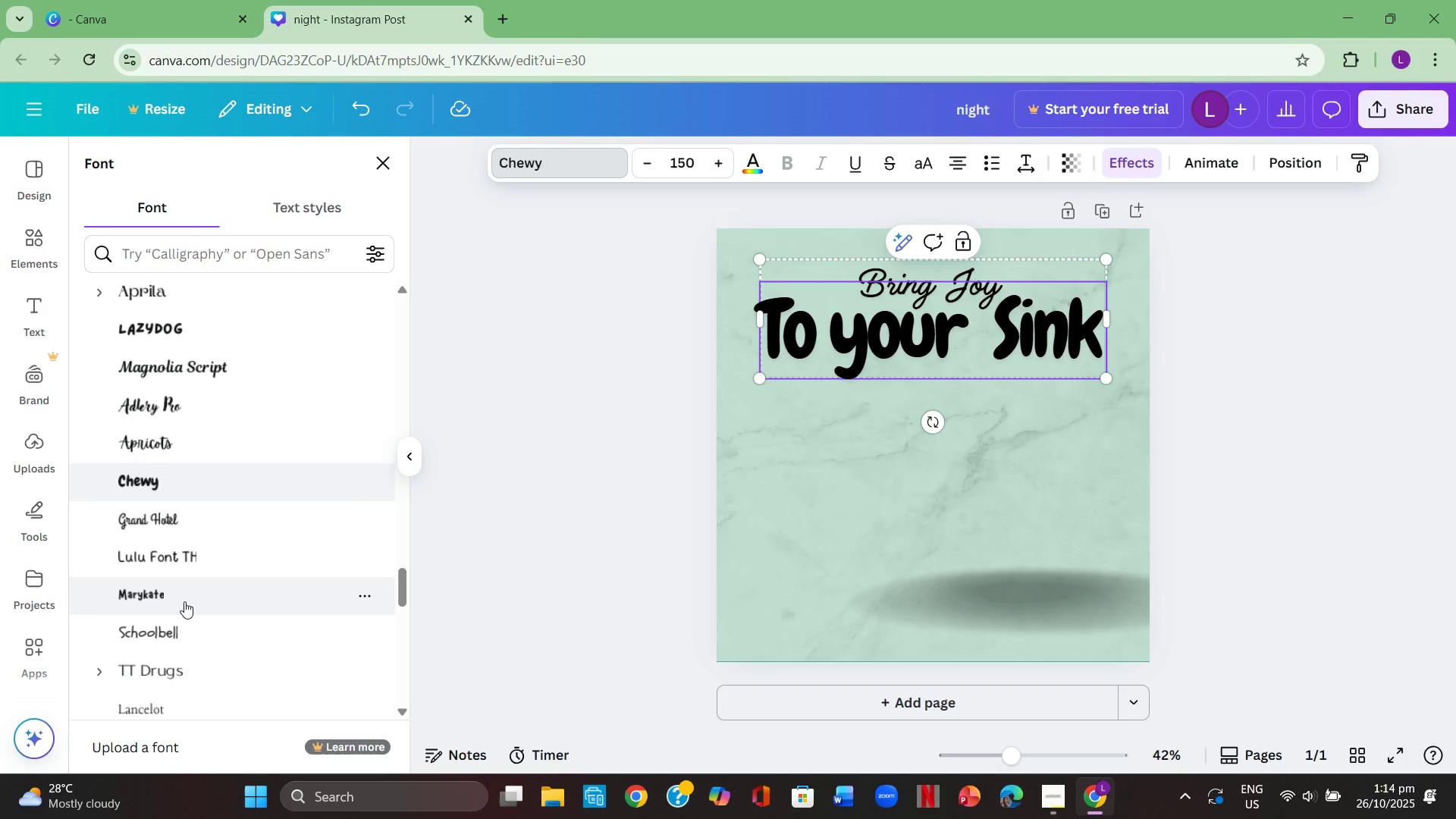 
scroll: coordinate [185, 601], scroll_direction: down, amount: 2.0
 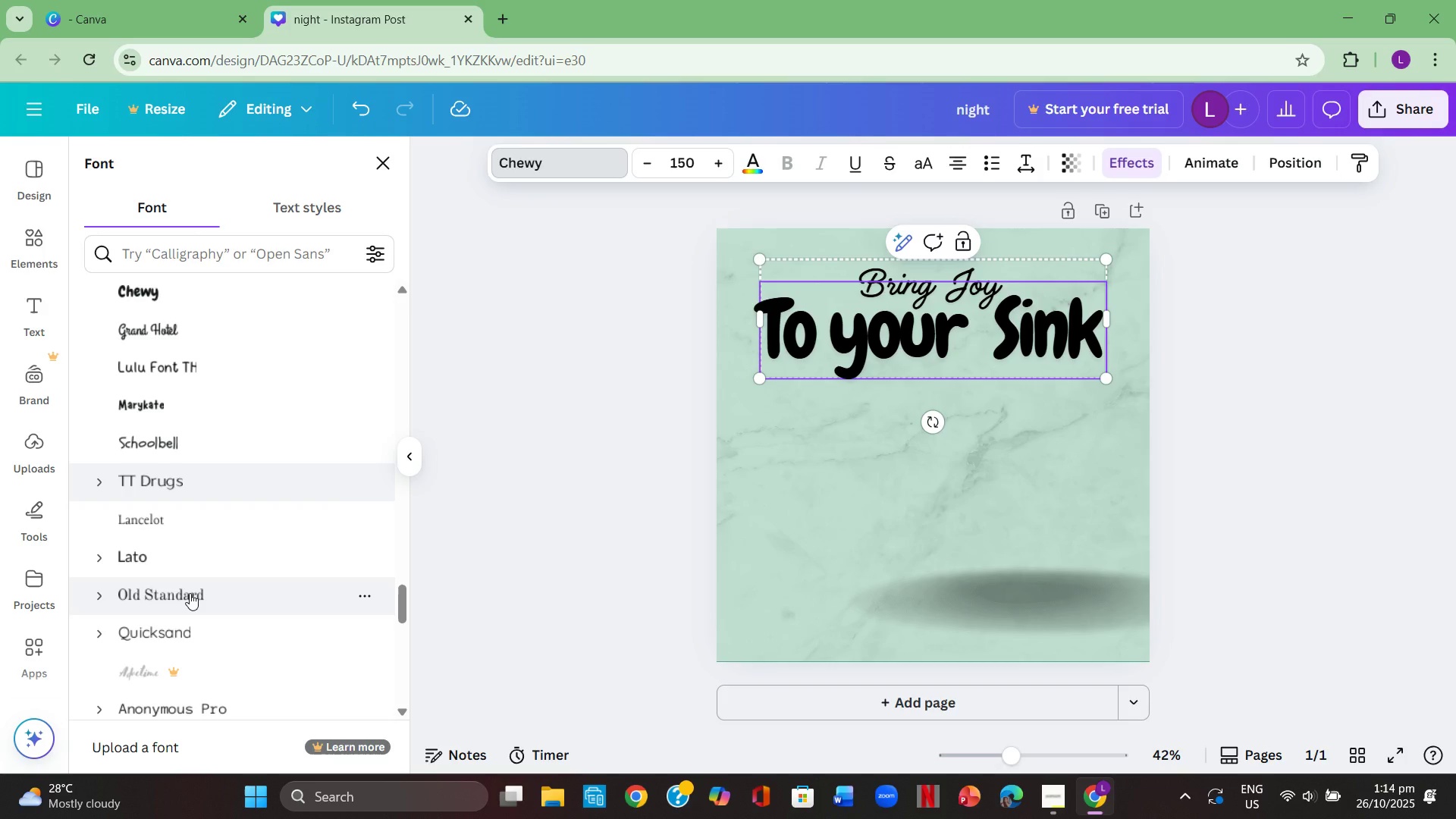 
left_click([190, 593])
 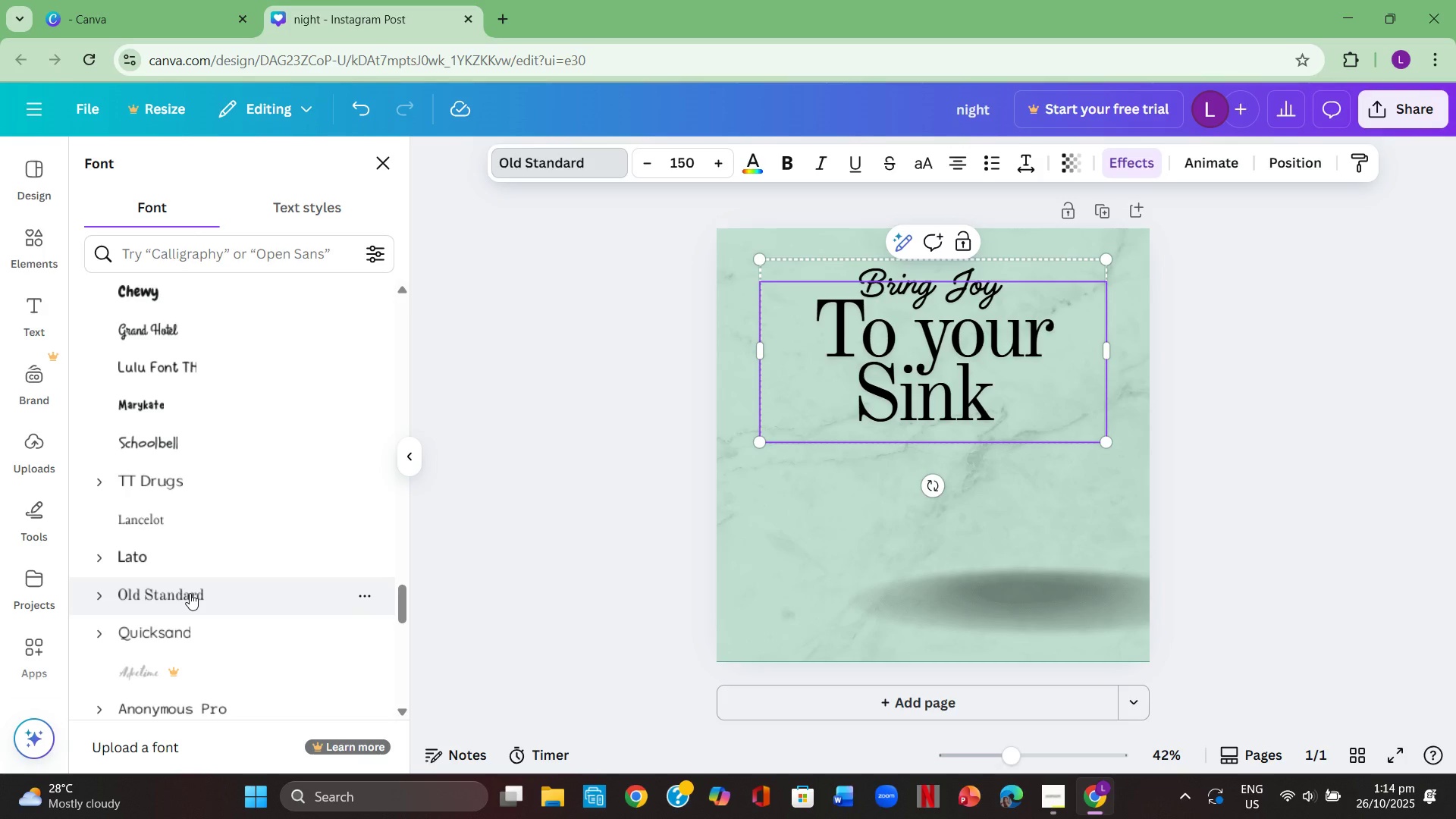 
left_click([958, 560])
 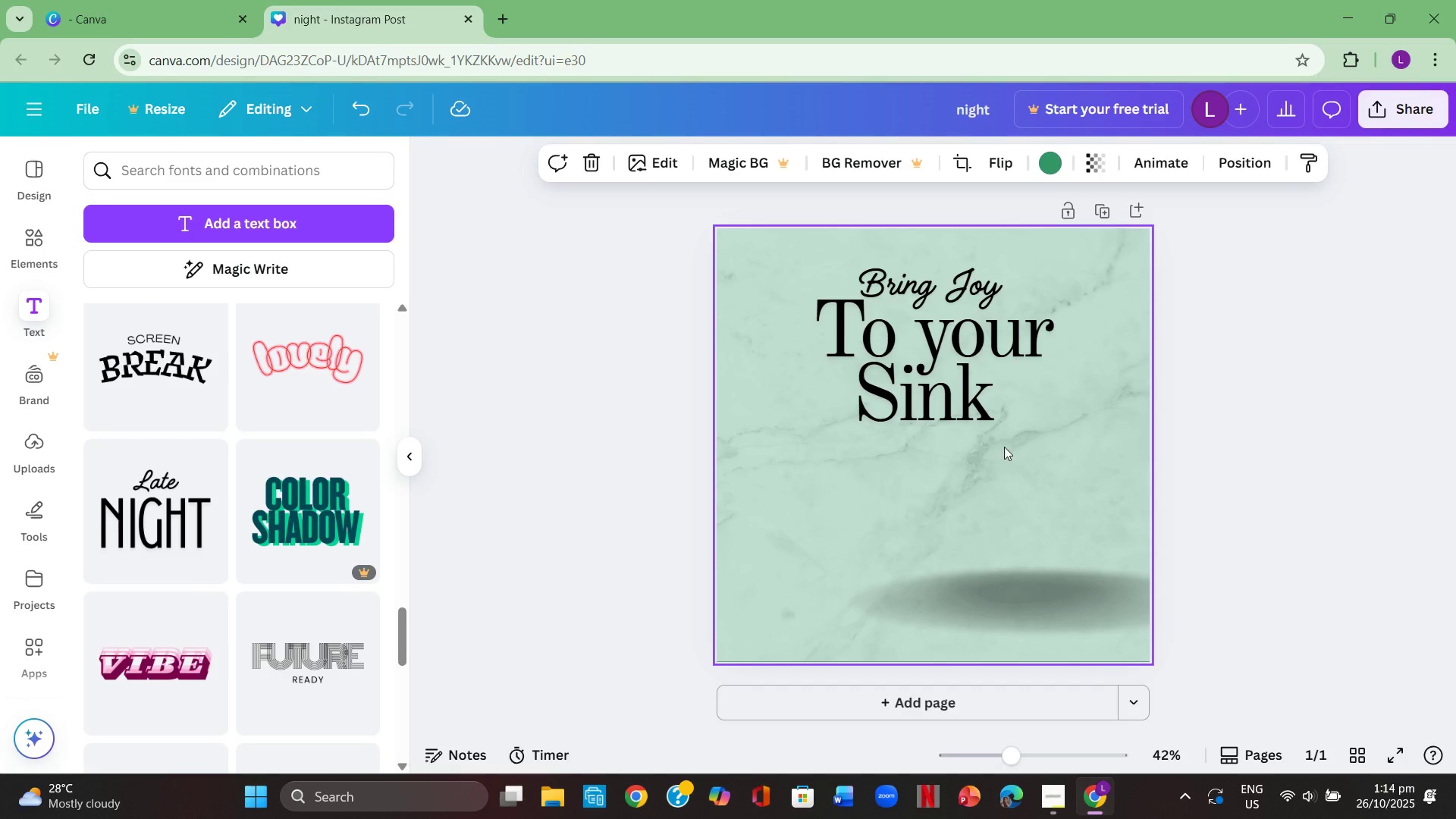 
double_click([1007, 414])
 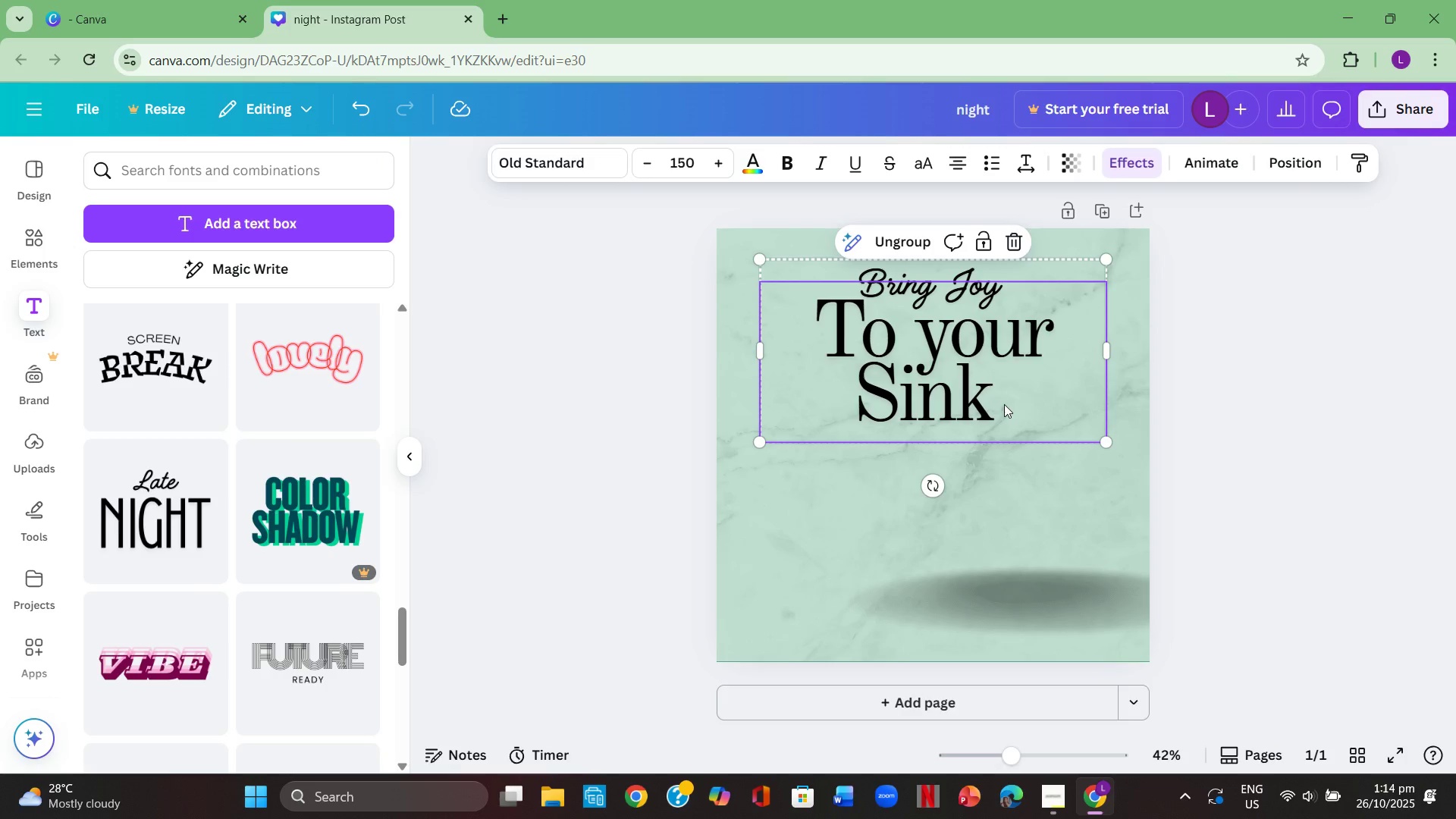 
triple_click([1004, 404])
 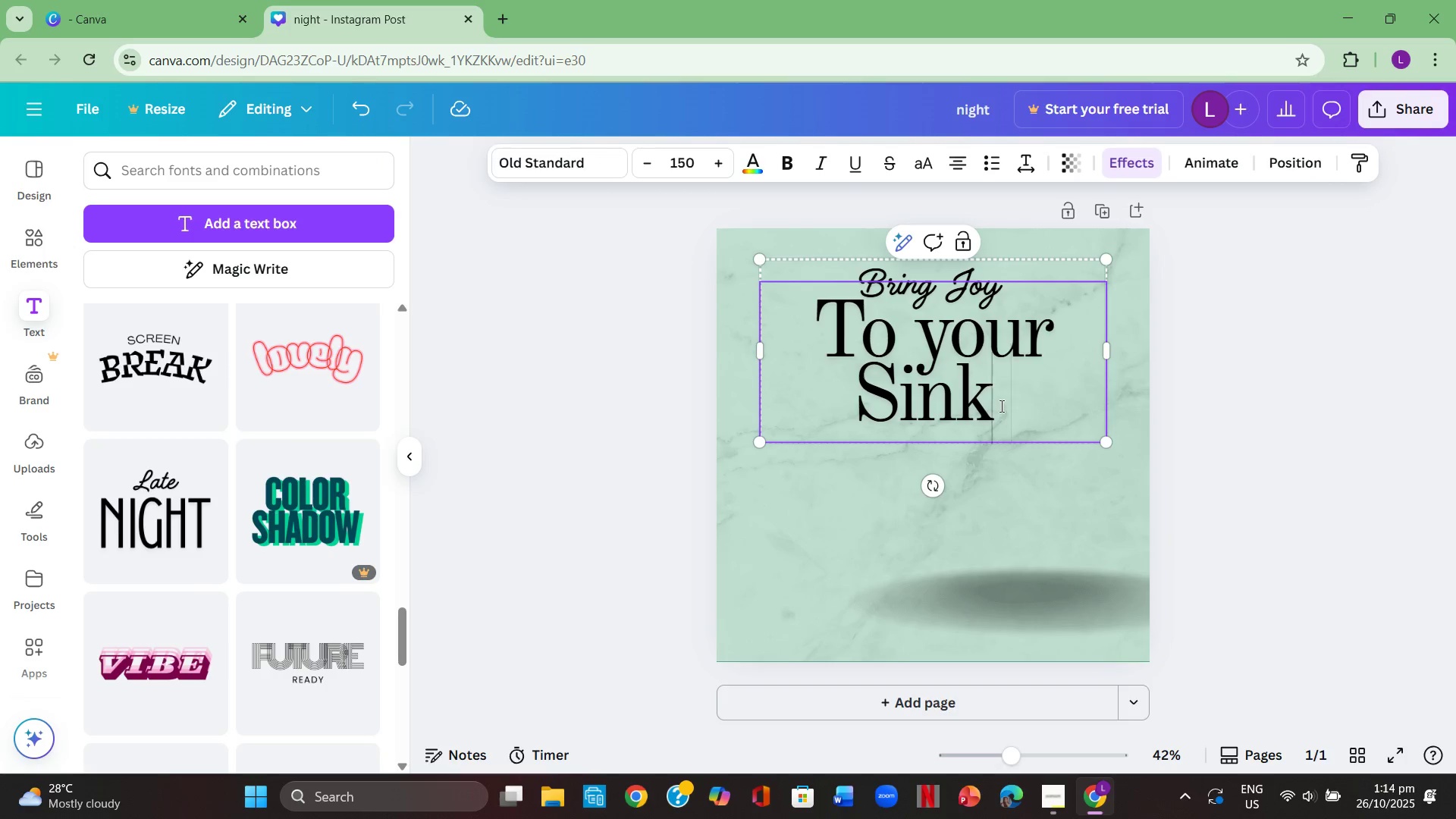 
left_click_drag(start_coordinate=[1000, 406], to_coordinate=[646, 319])
 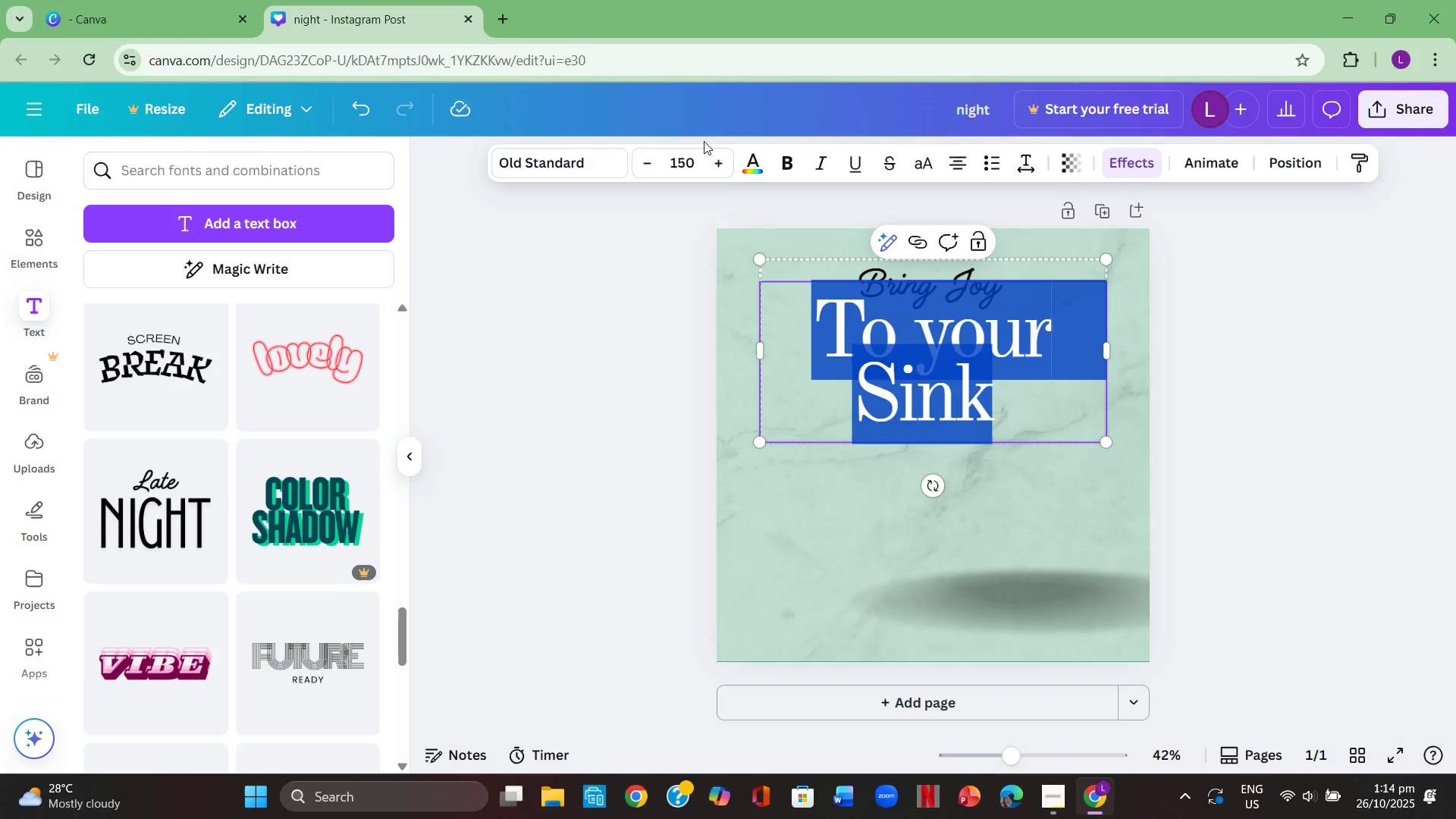 
left_click([688, 159])
 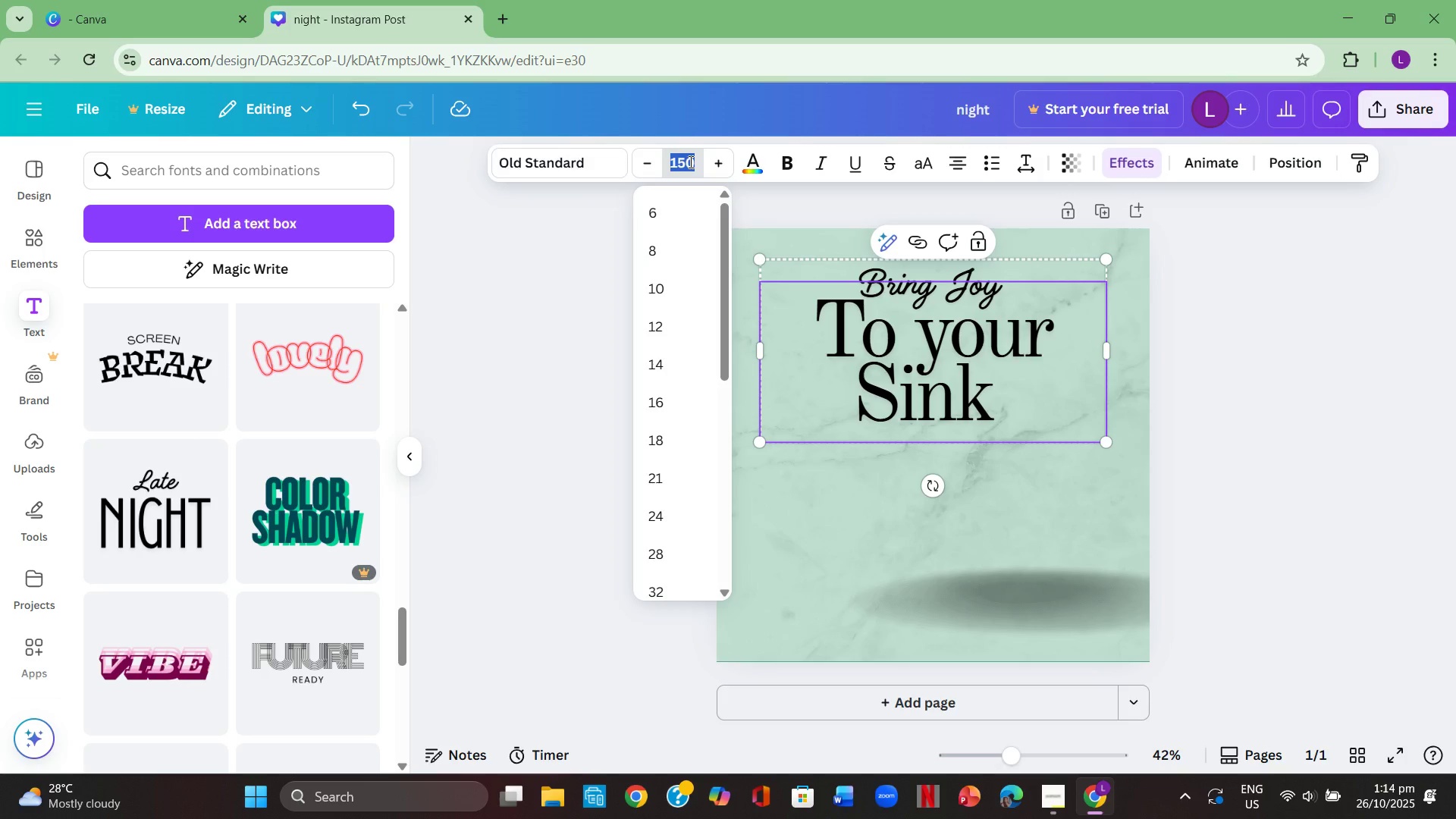 
key(Numpad1)
 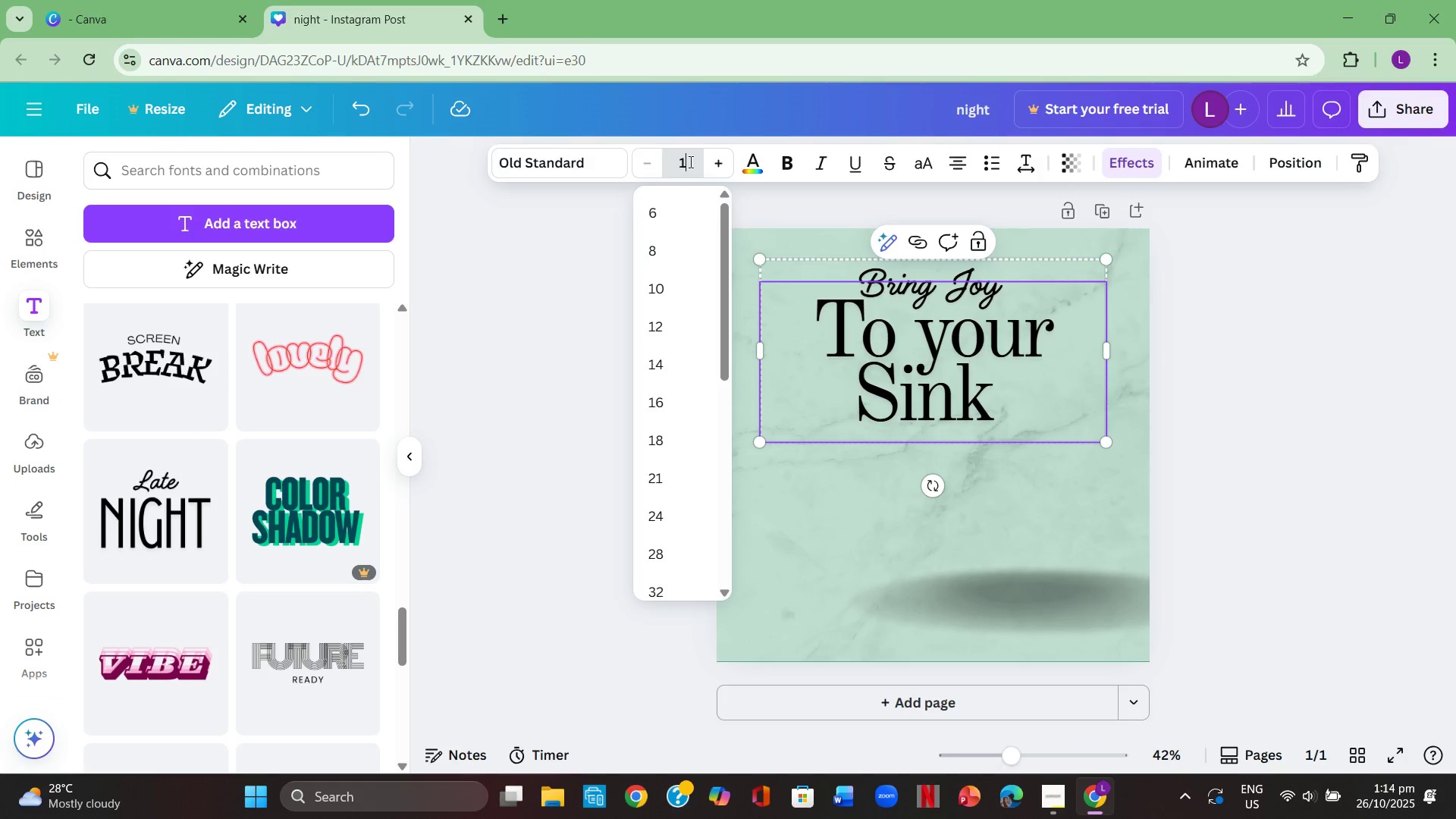 
key(Numpad5)
 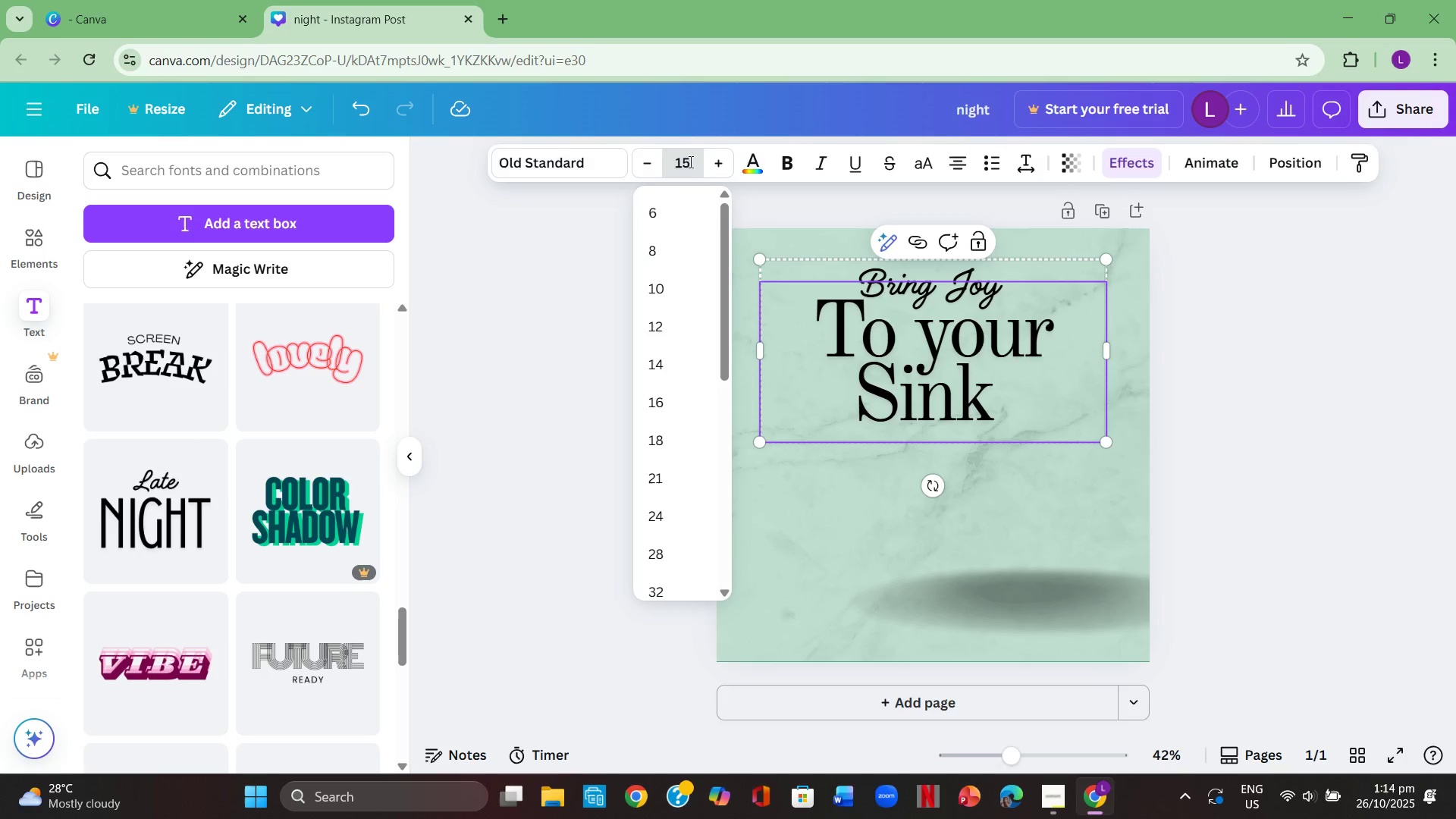 
key(Backspace)
 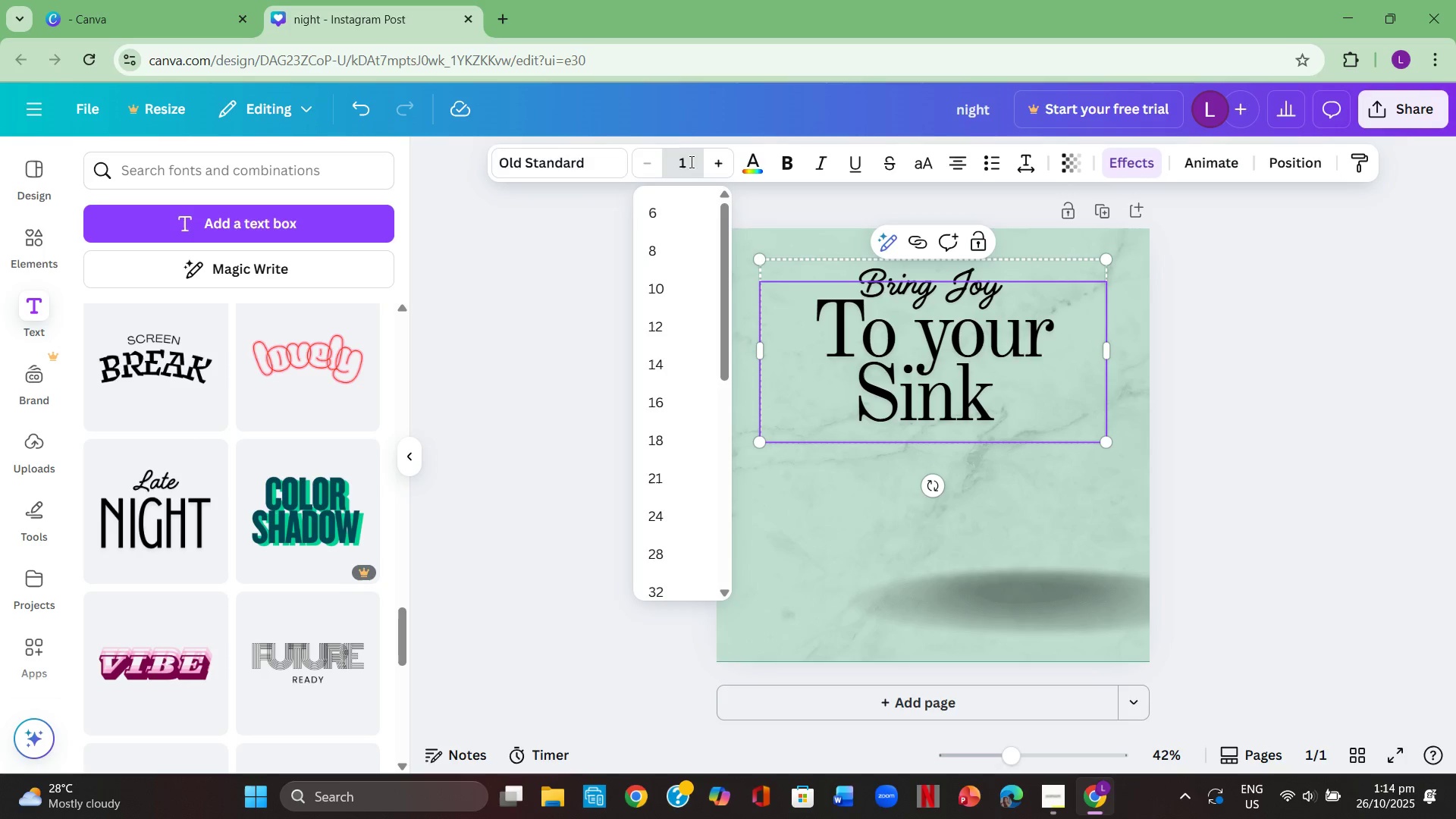 
key(Numpad2)
 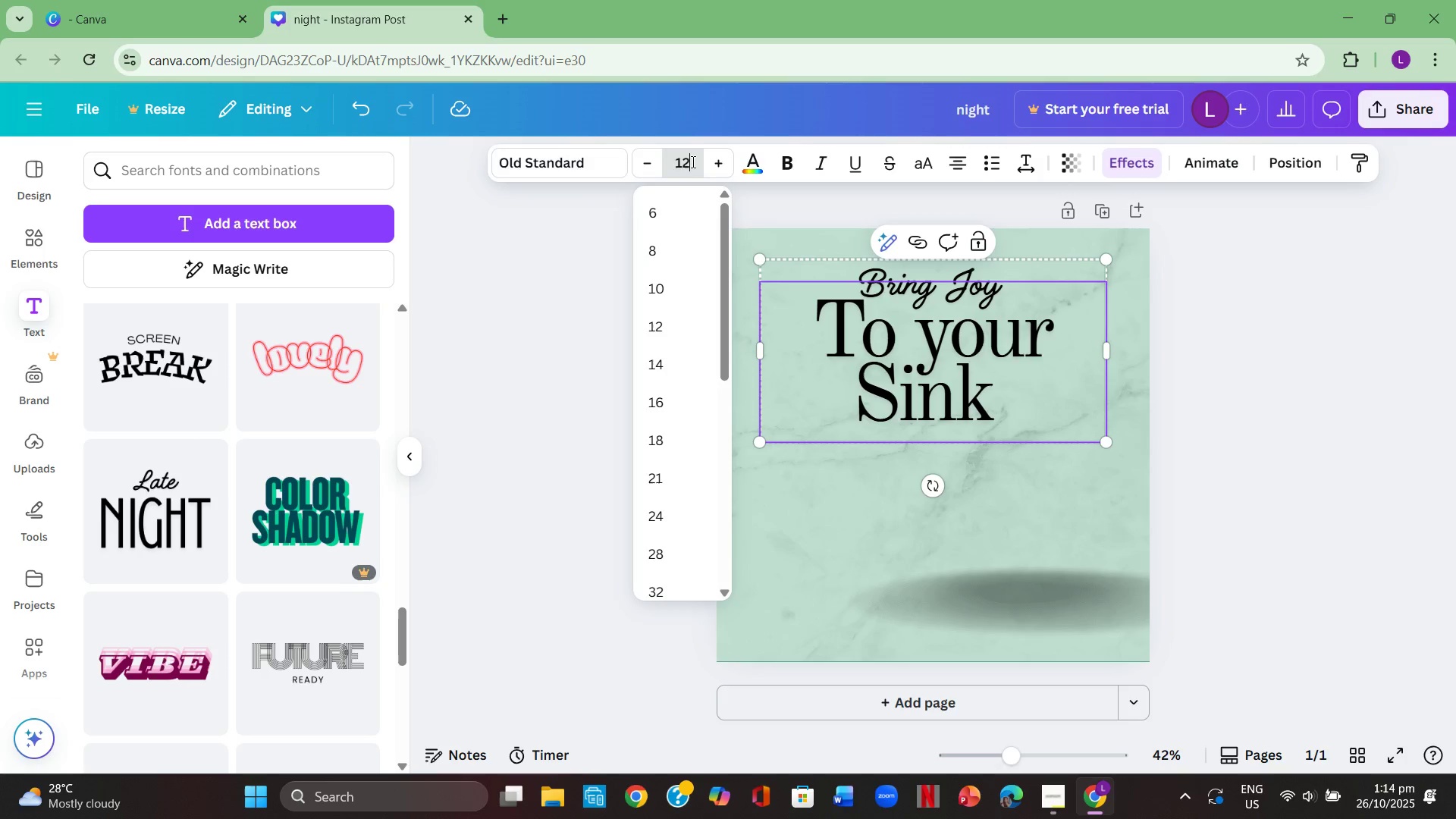 
key(Numpad5)
 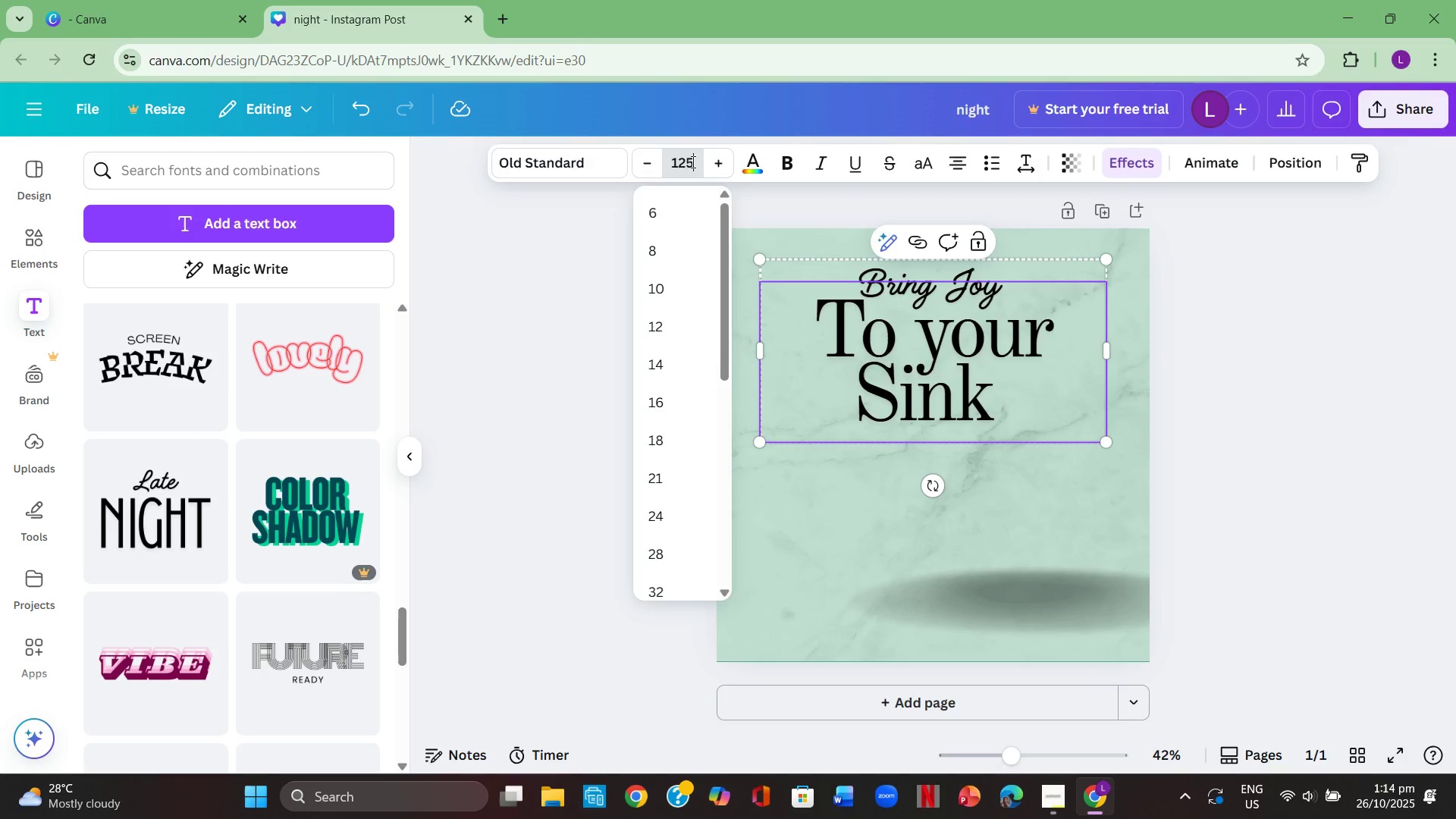 
key(Enter)
 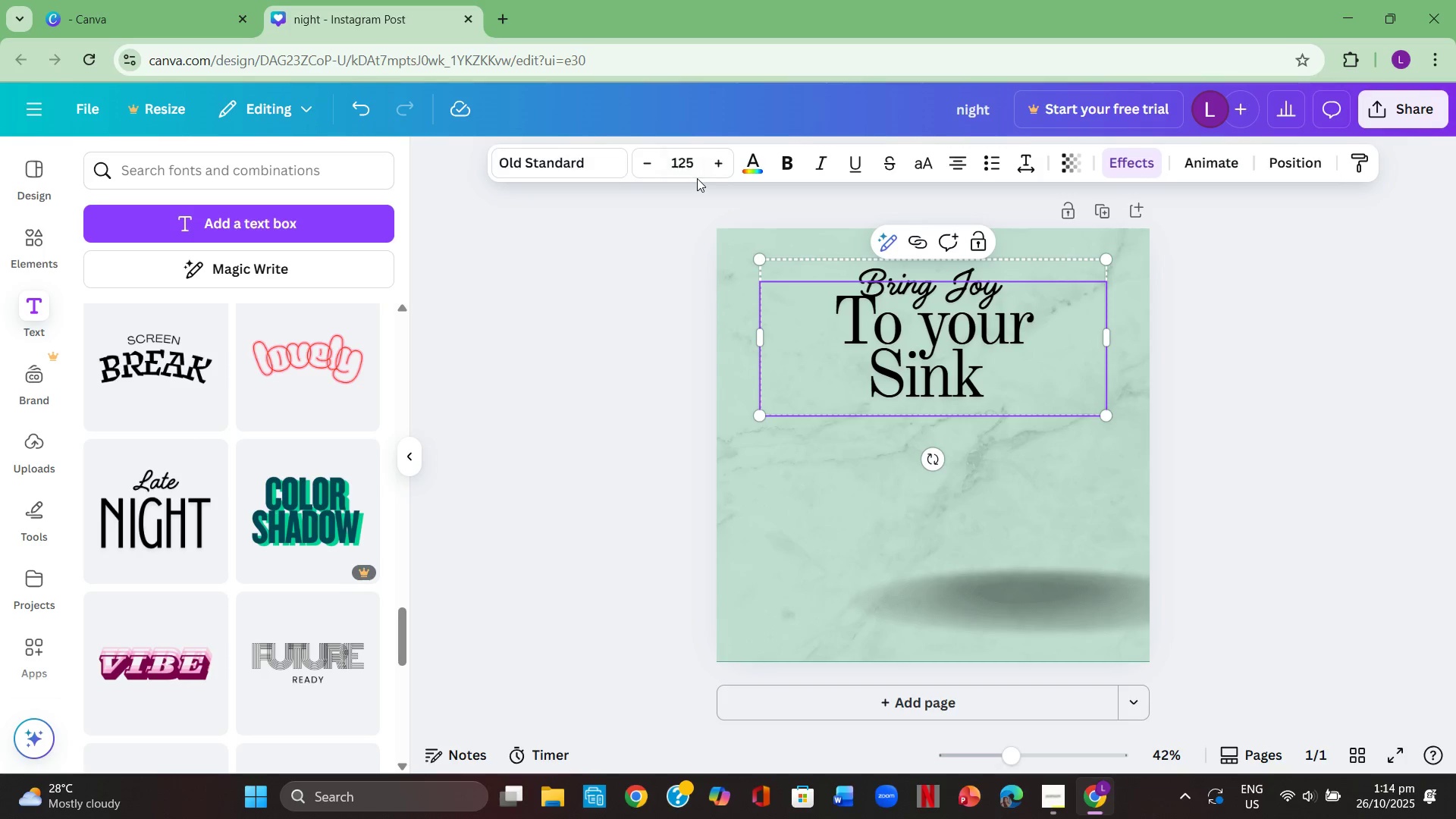 
left_click_drag(start_coordinate=[697, 167], to_coordinate=[660, 162])
 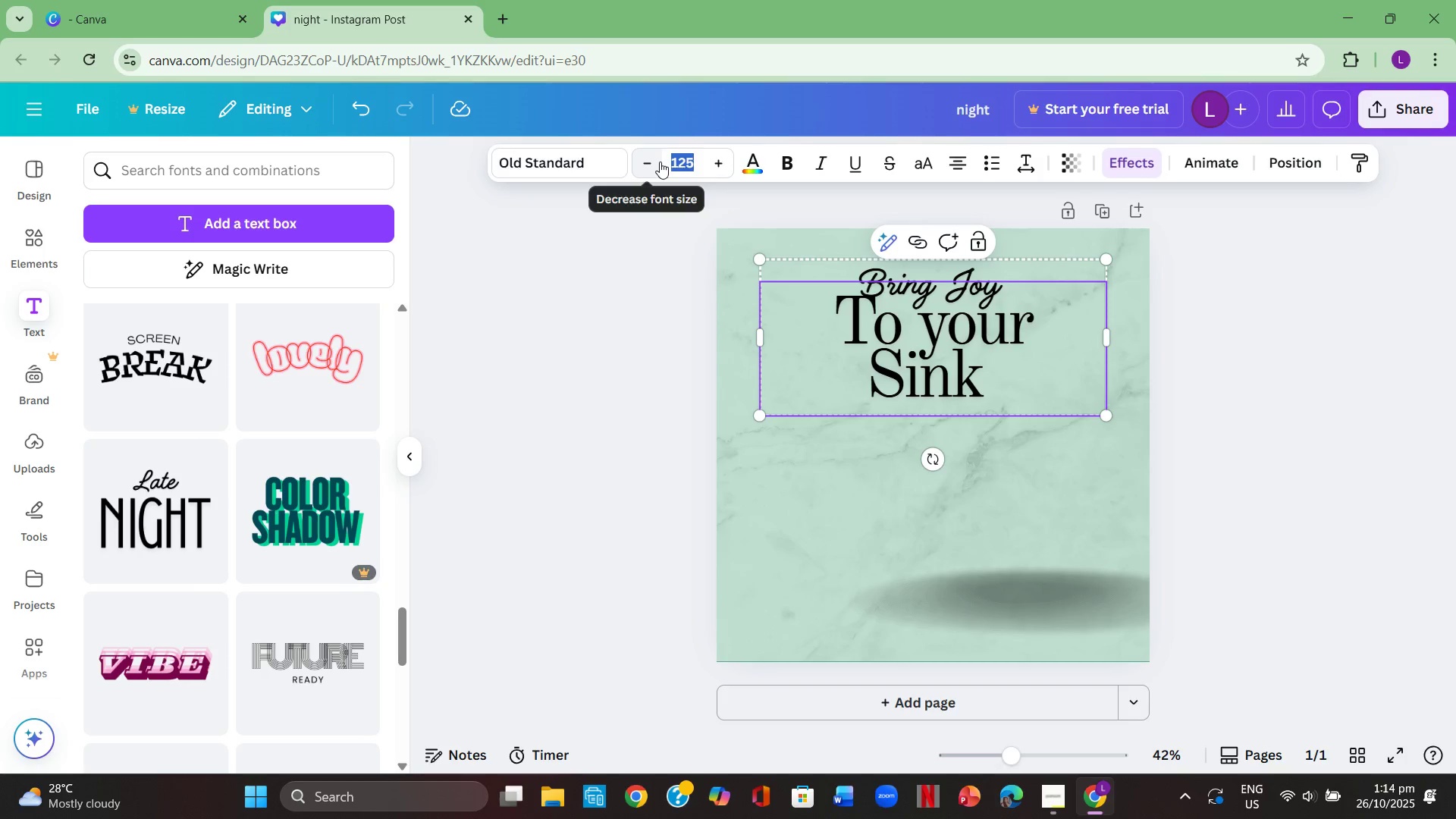 
key(Numpad1)
 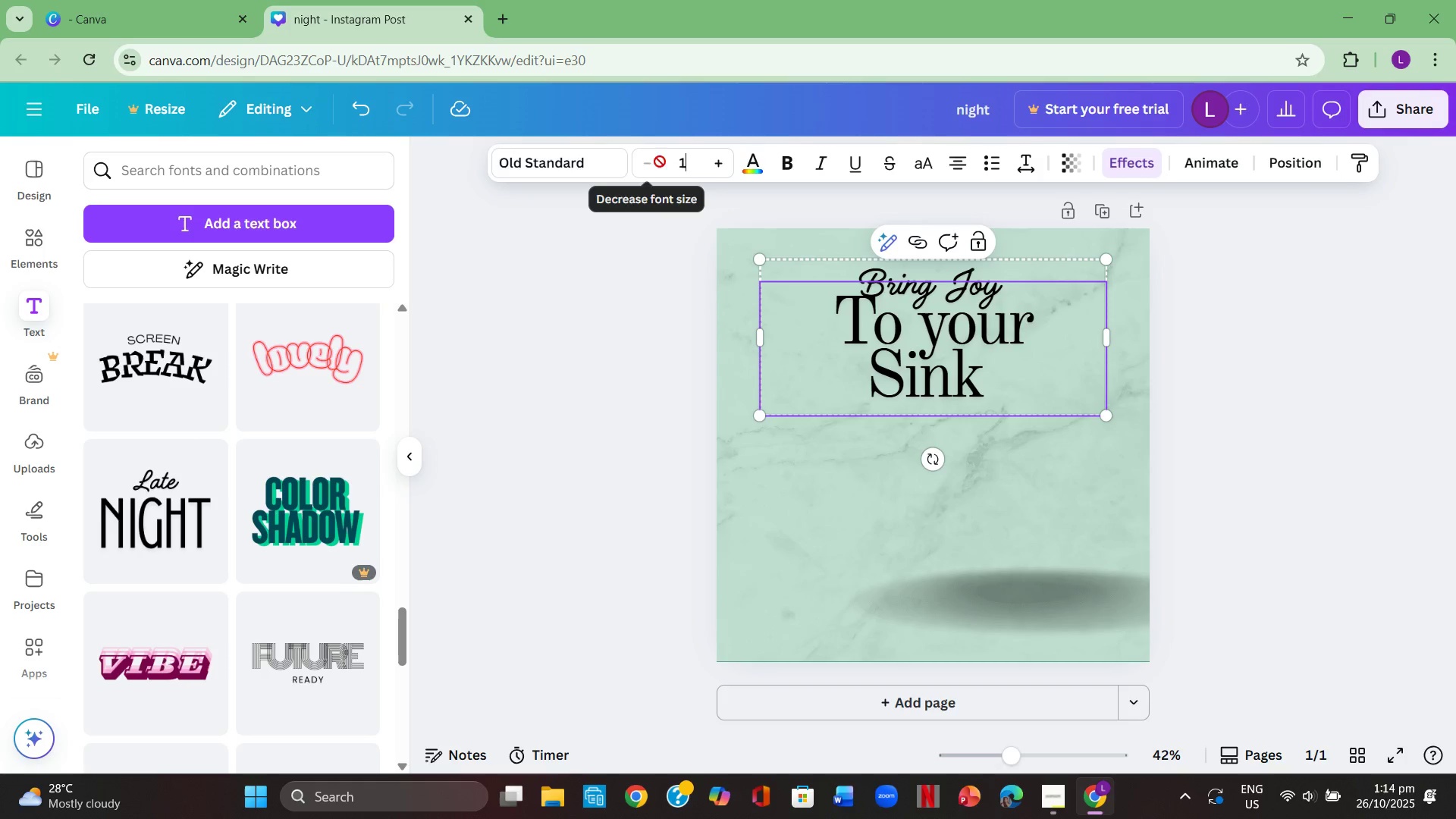 
key(Numpad0)
 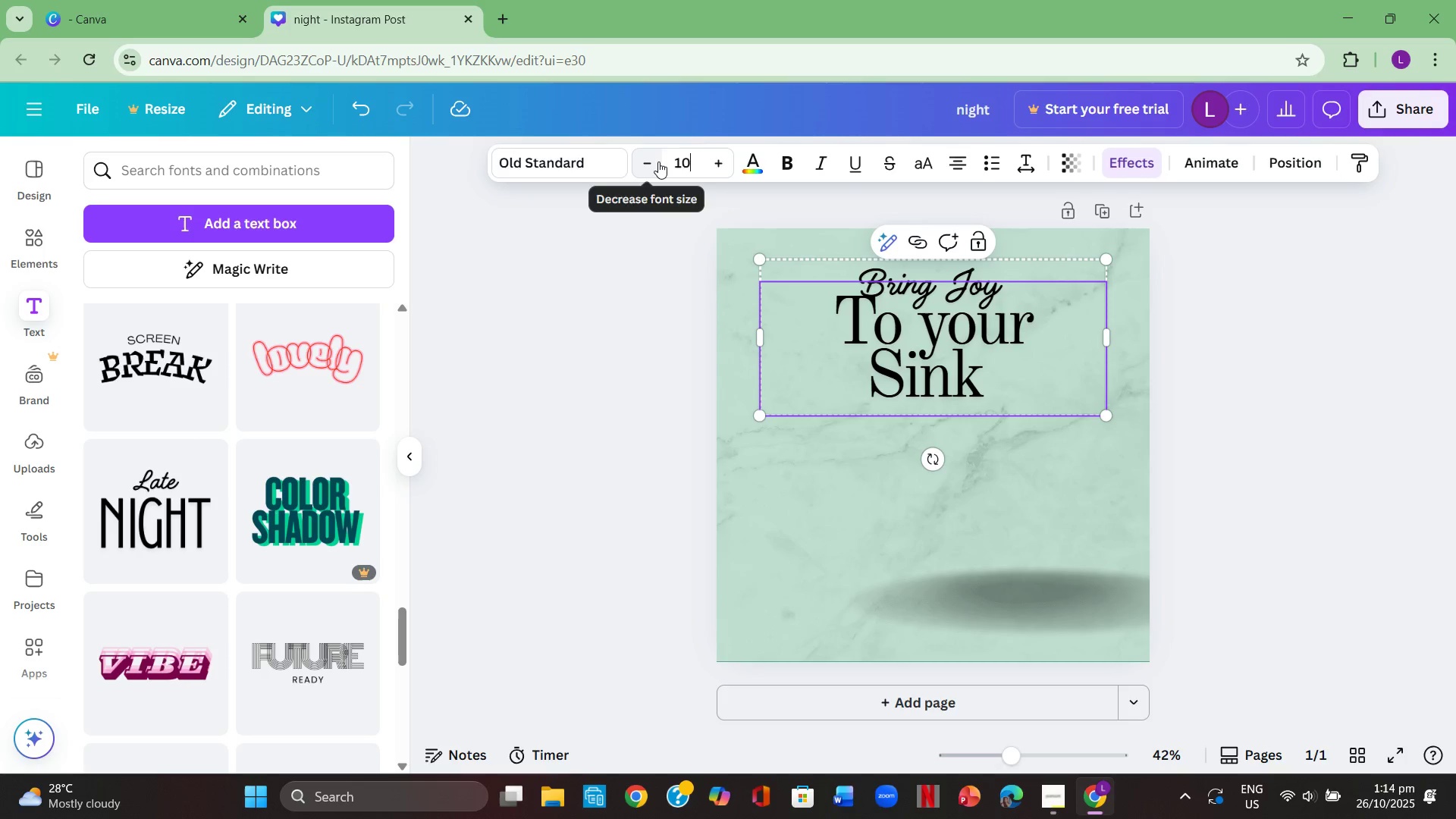 
key(Numpad0)
 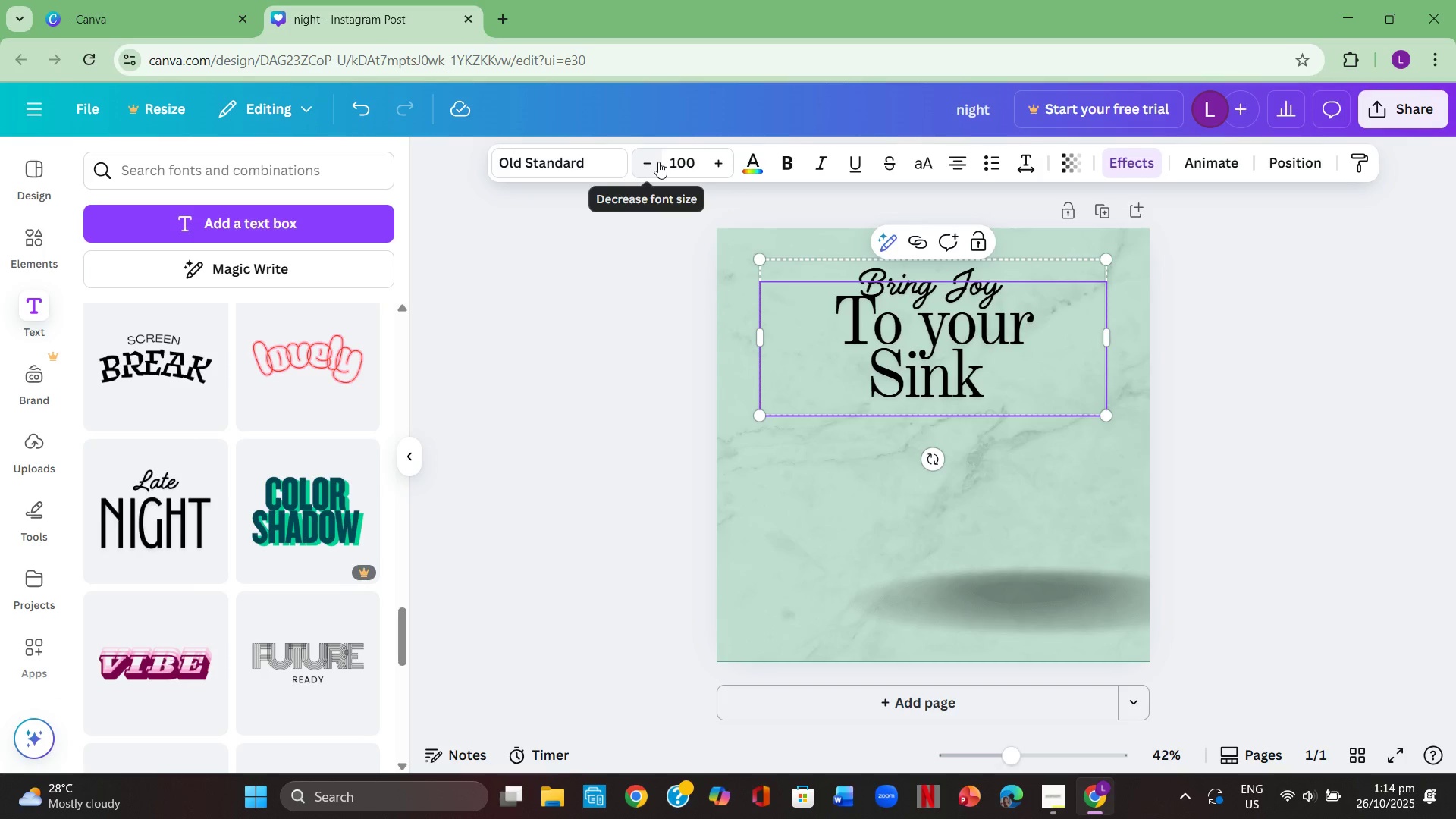 
key(Enter)
 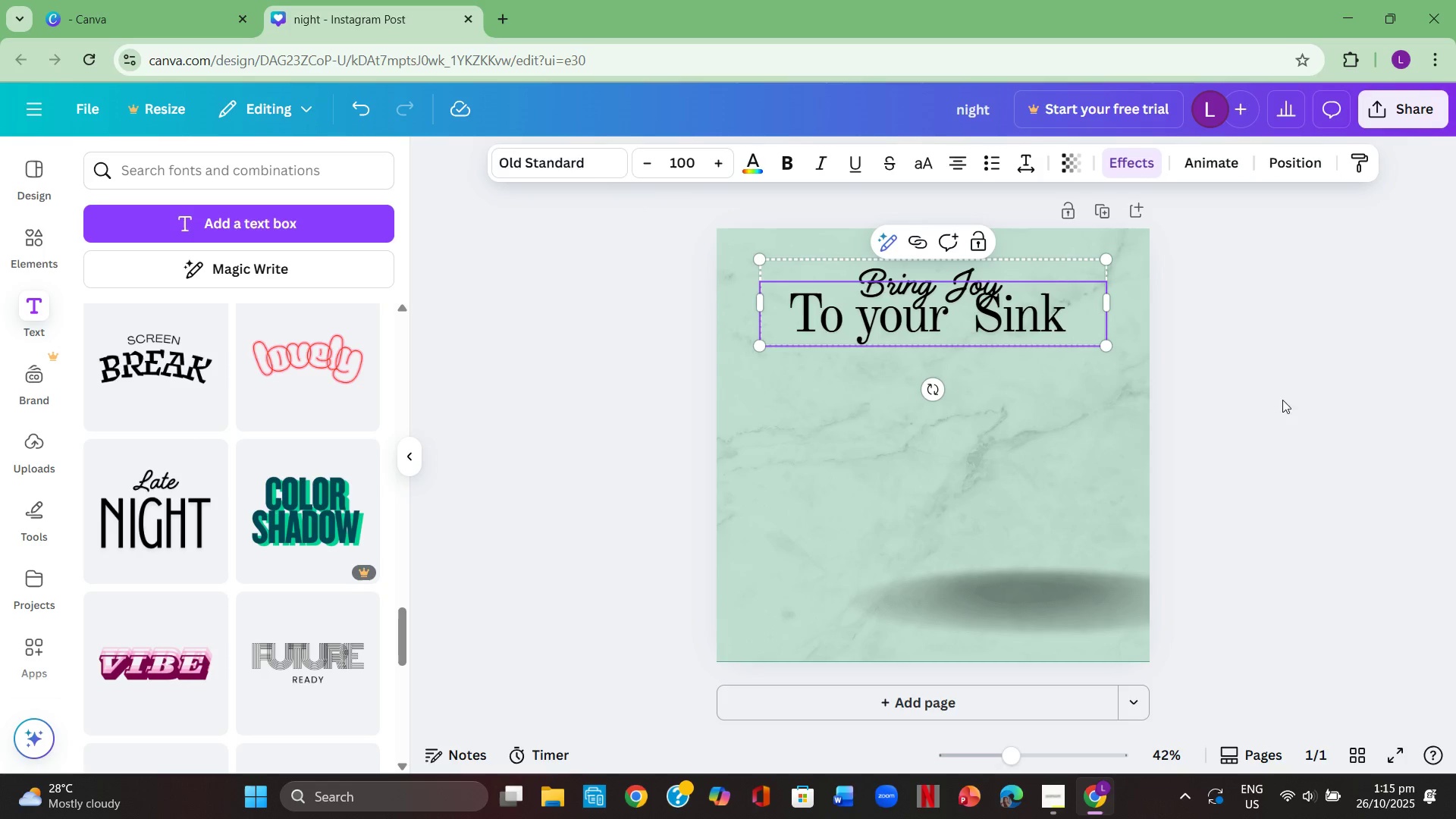 
left_click([1309, 400])
 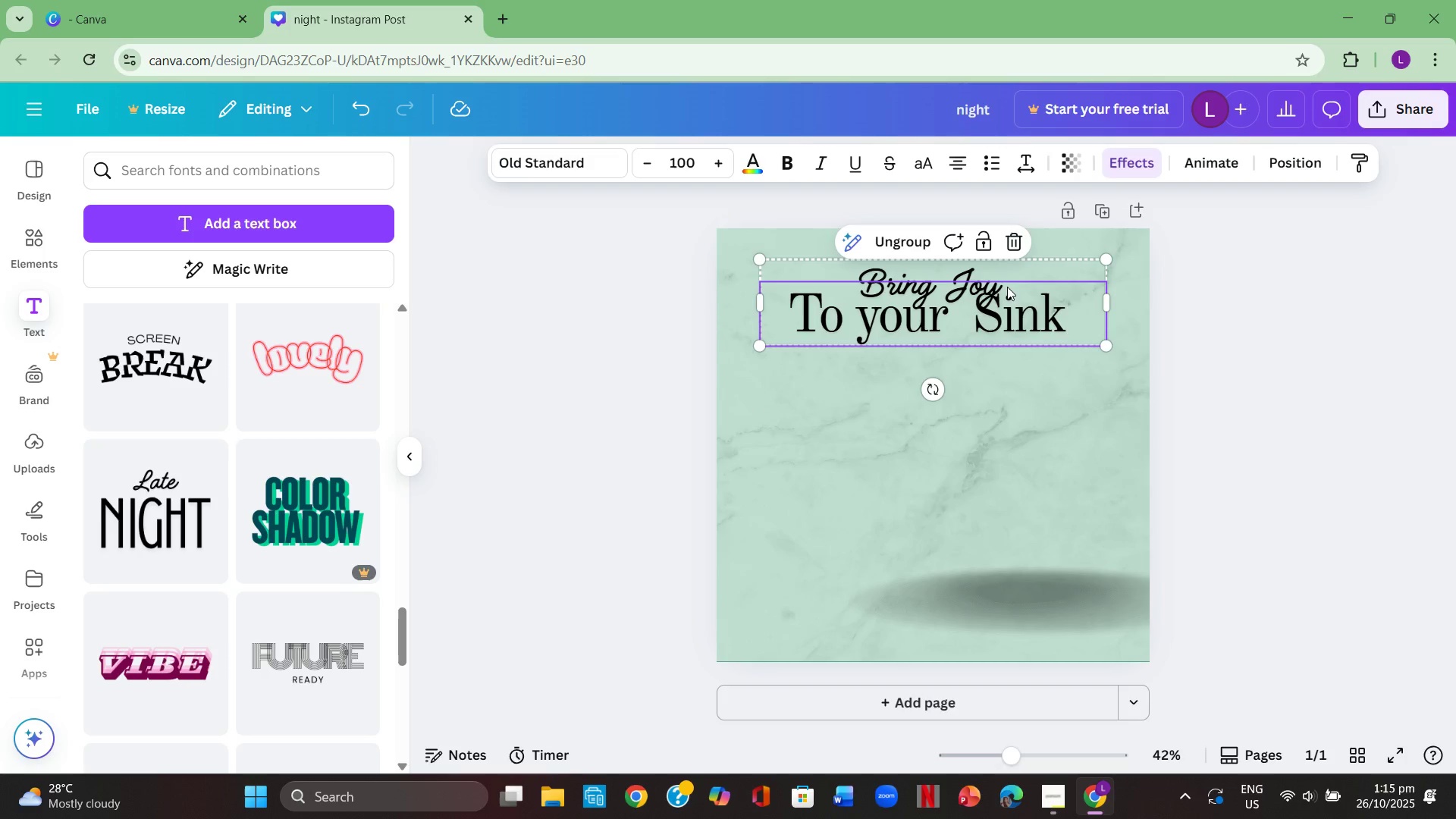 
double_click([1007, 287])
 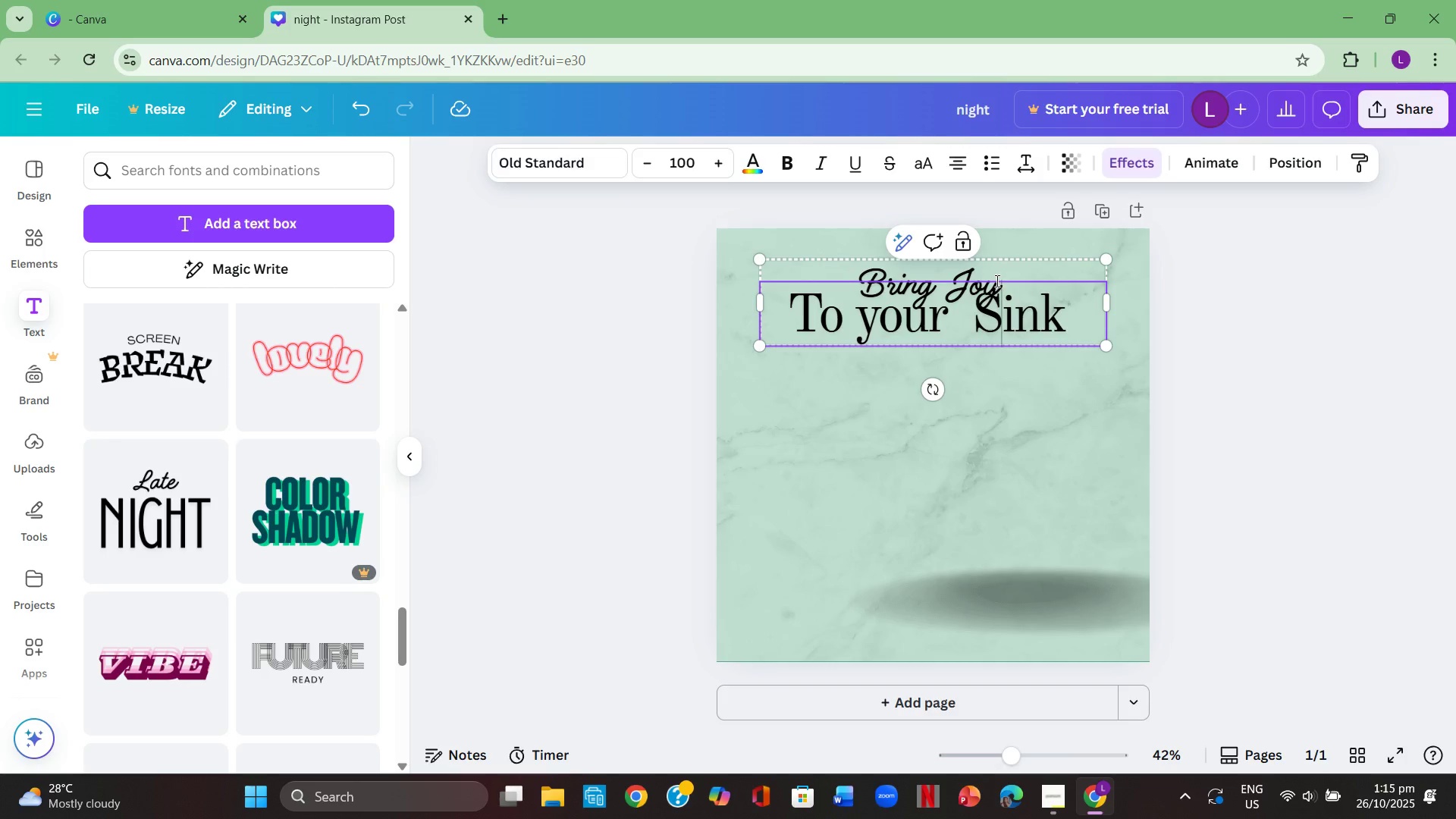 
triple_click([996, 281])
 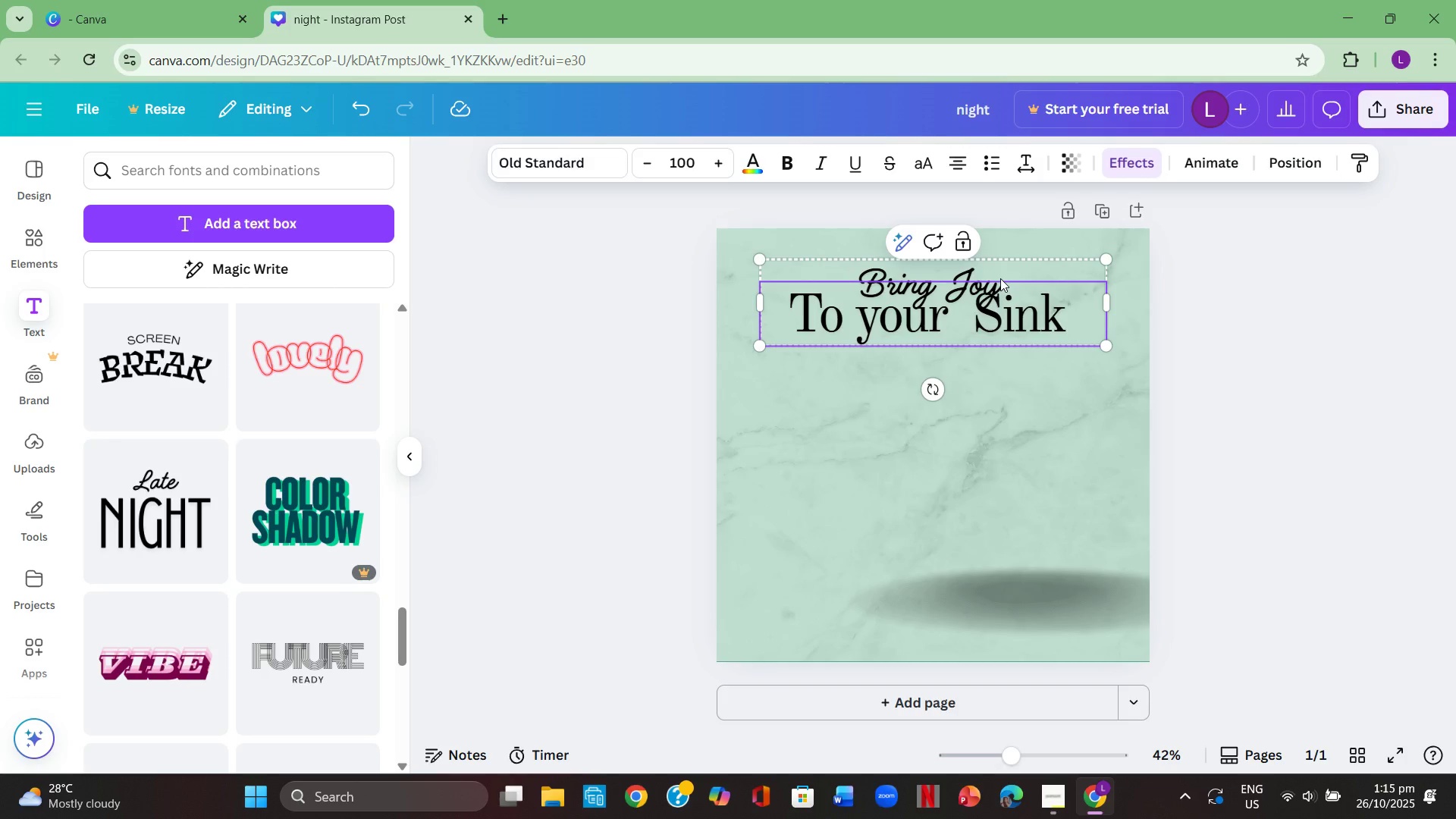 
left_click([1000, 278])
 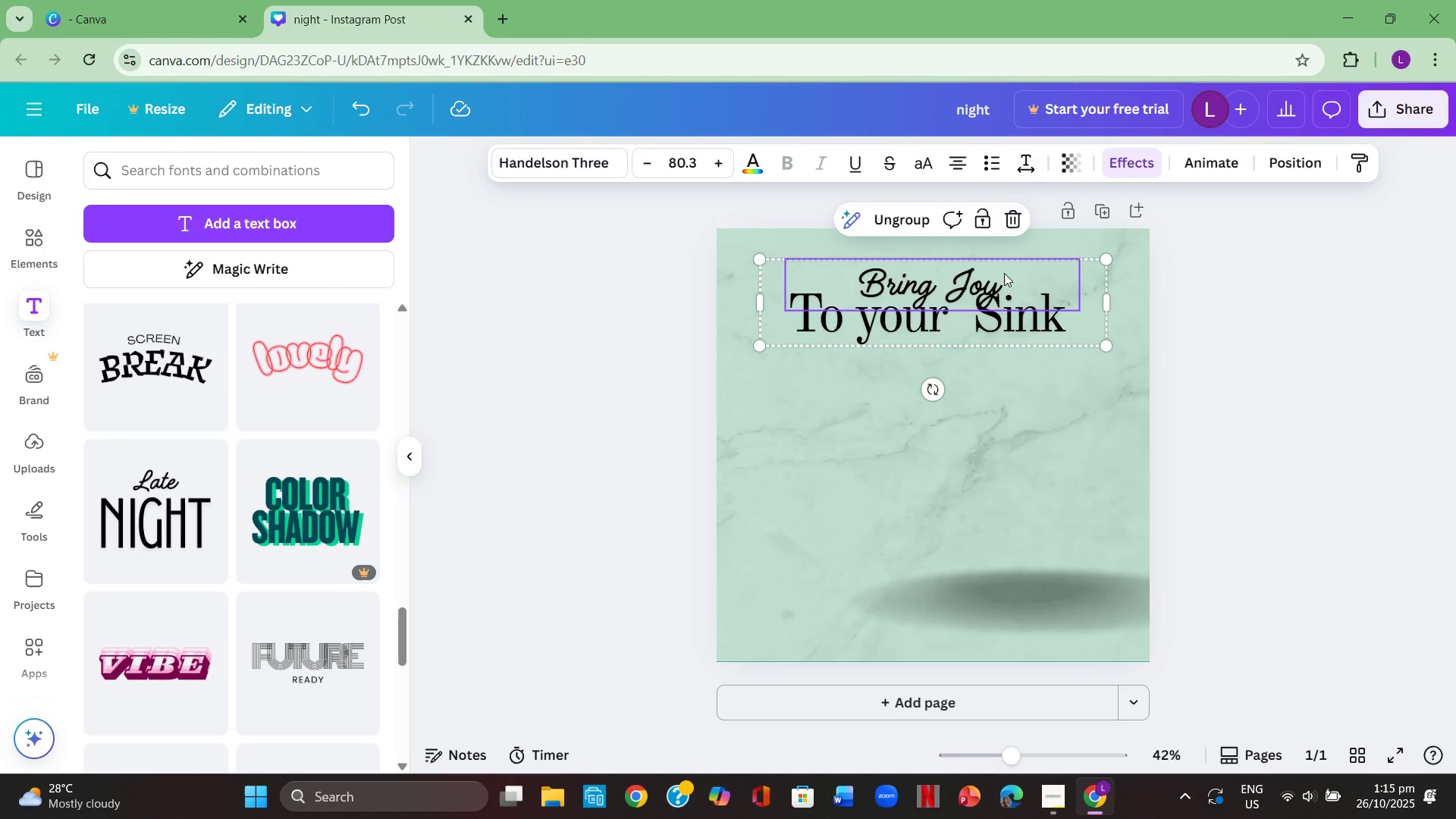 
left_click([1004, 273])
 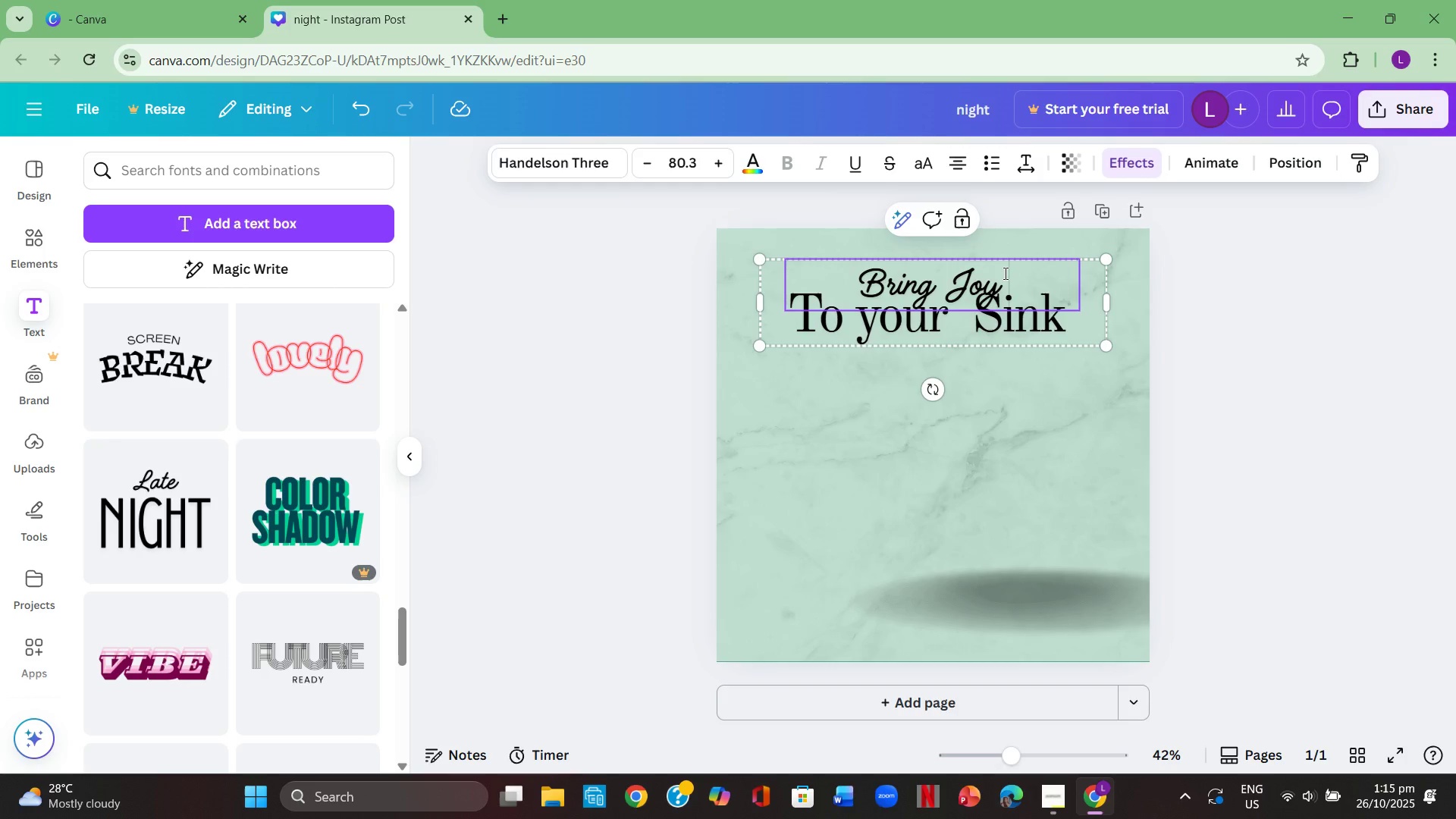 
left_click([1004, 273])
 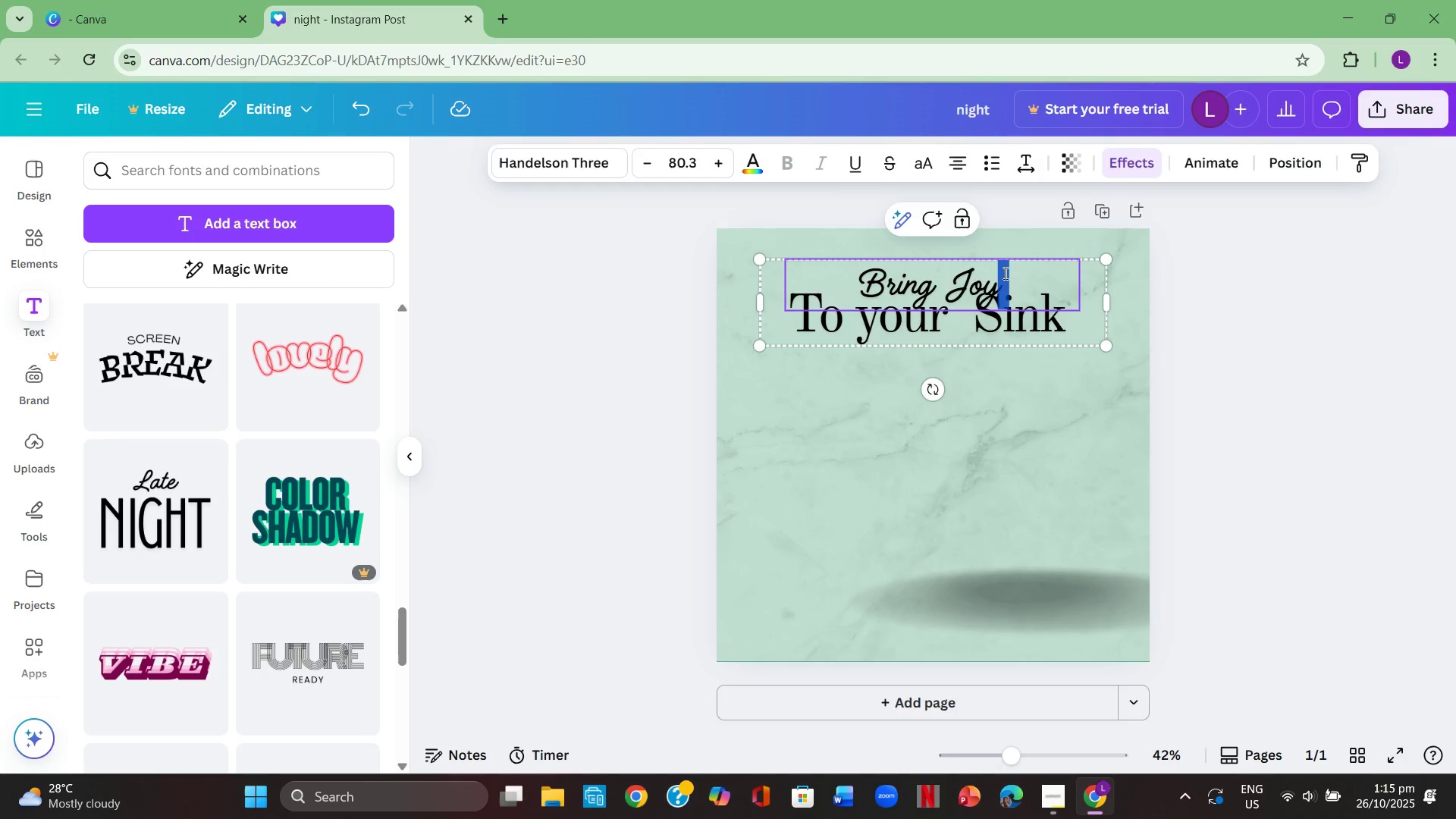 
left_click_drag(start_coordinate=[1004, 273], to_coordinate=[881, 273])
 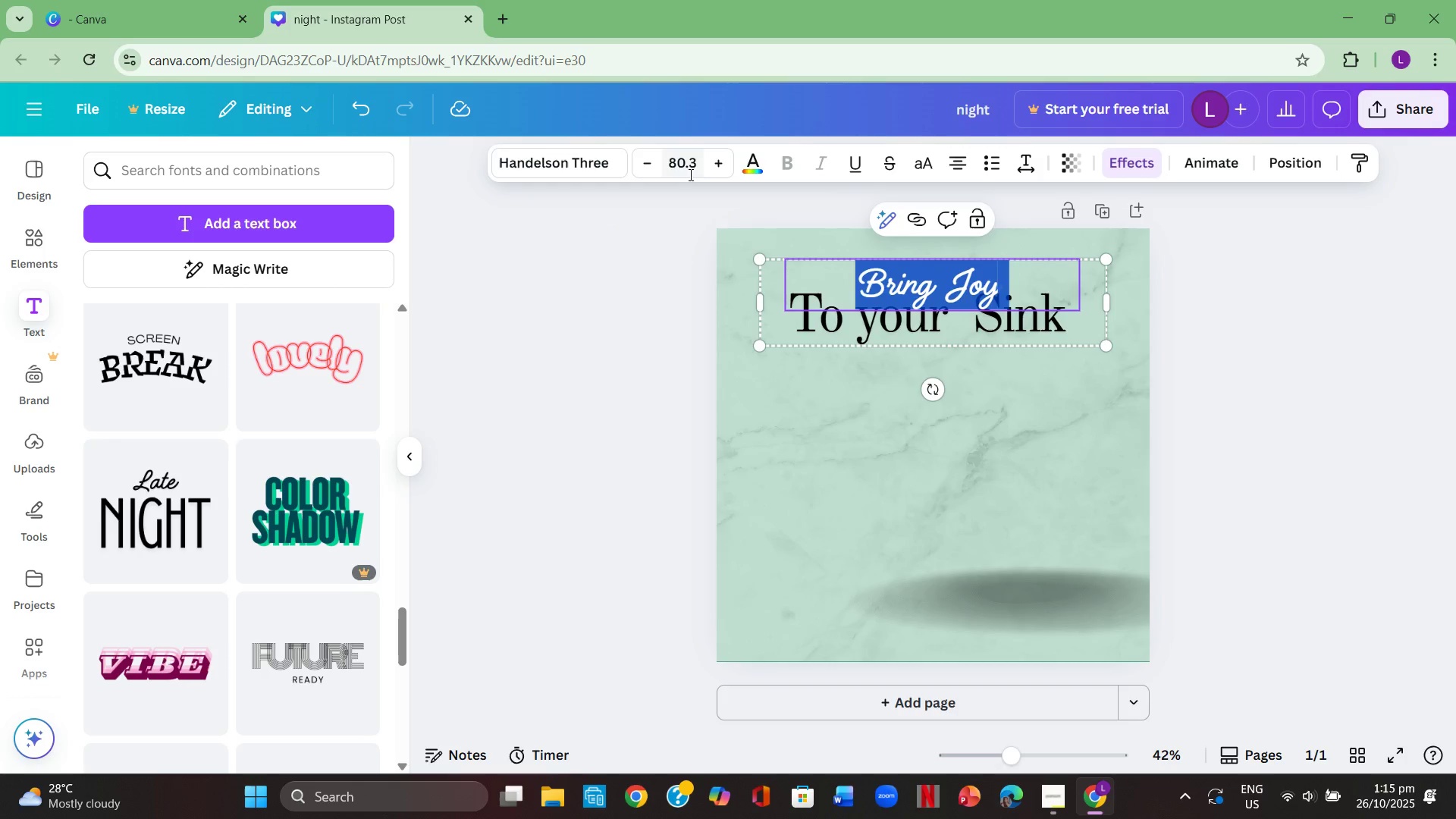 
left_click([686, 170])
 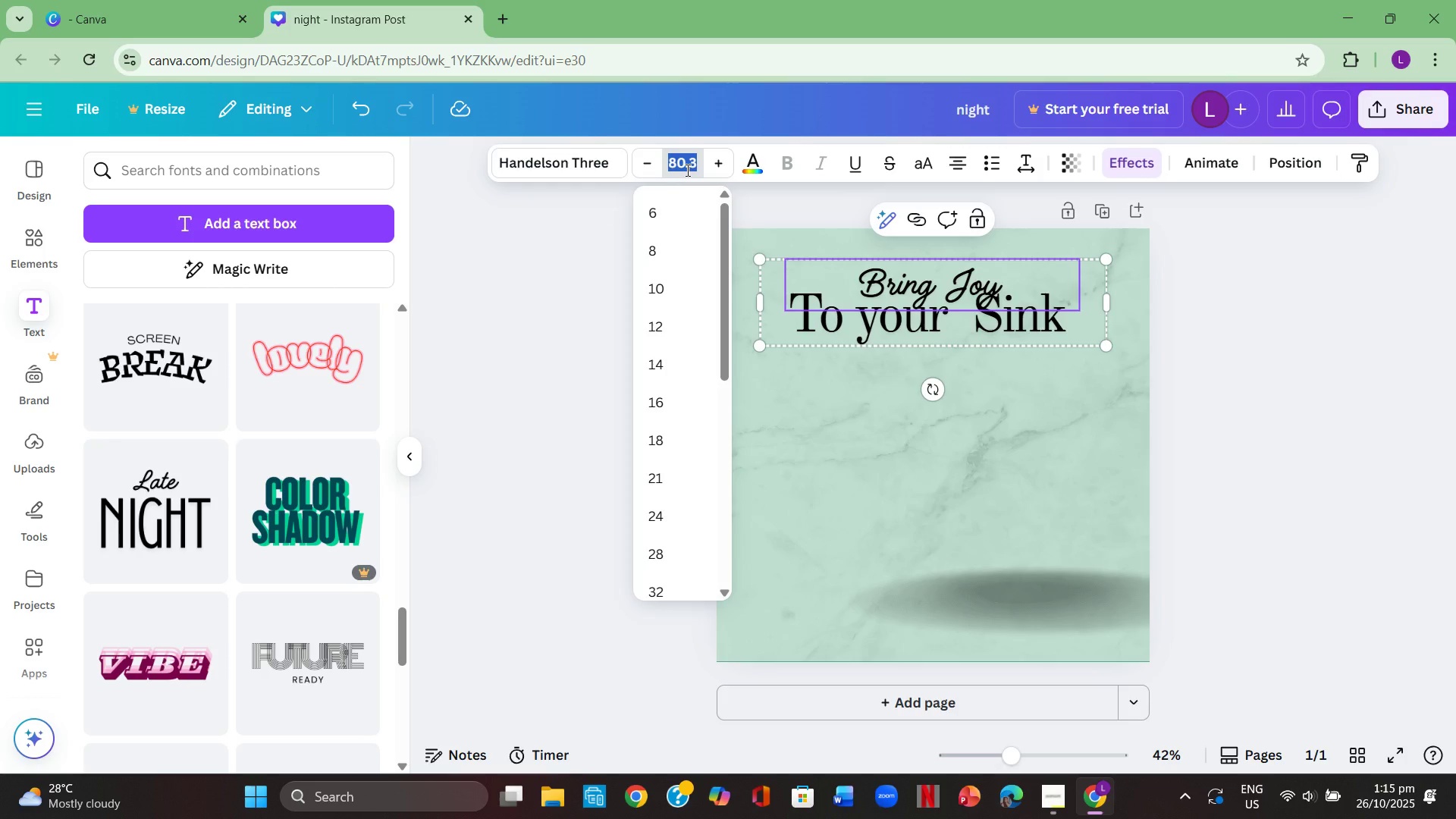 
key(Numpad7)
 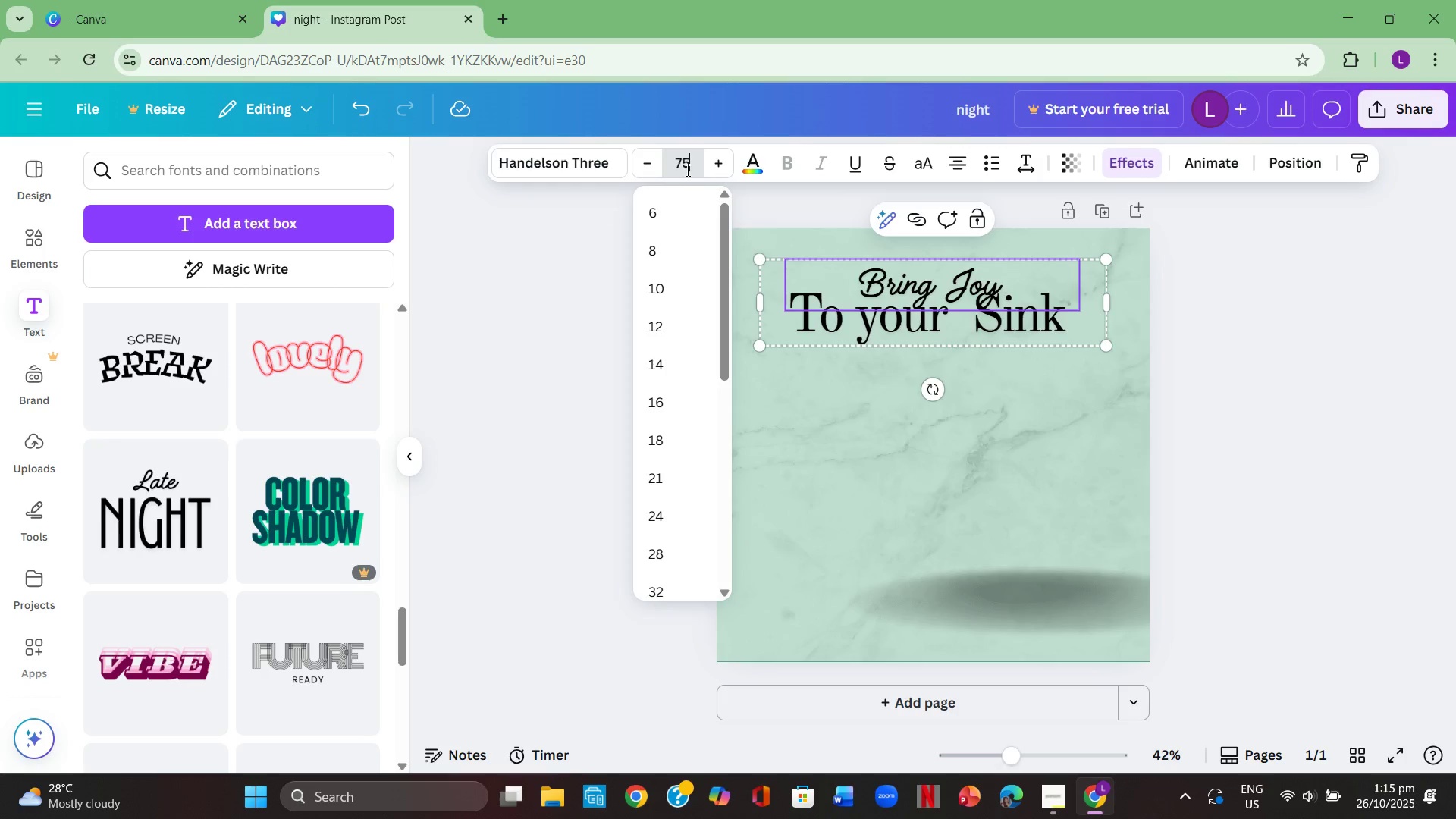 
key(Numpad5)
 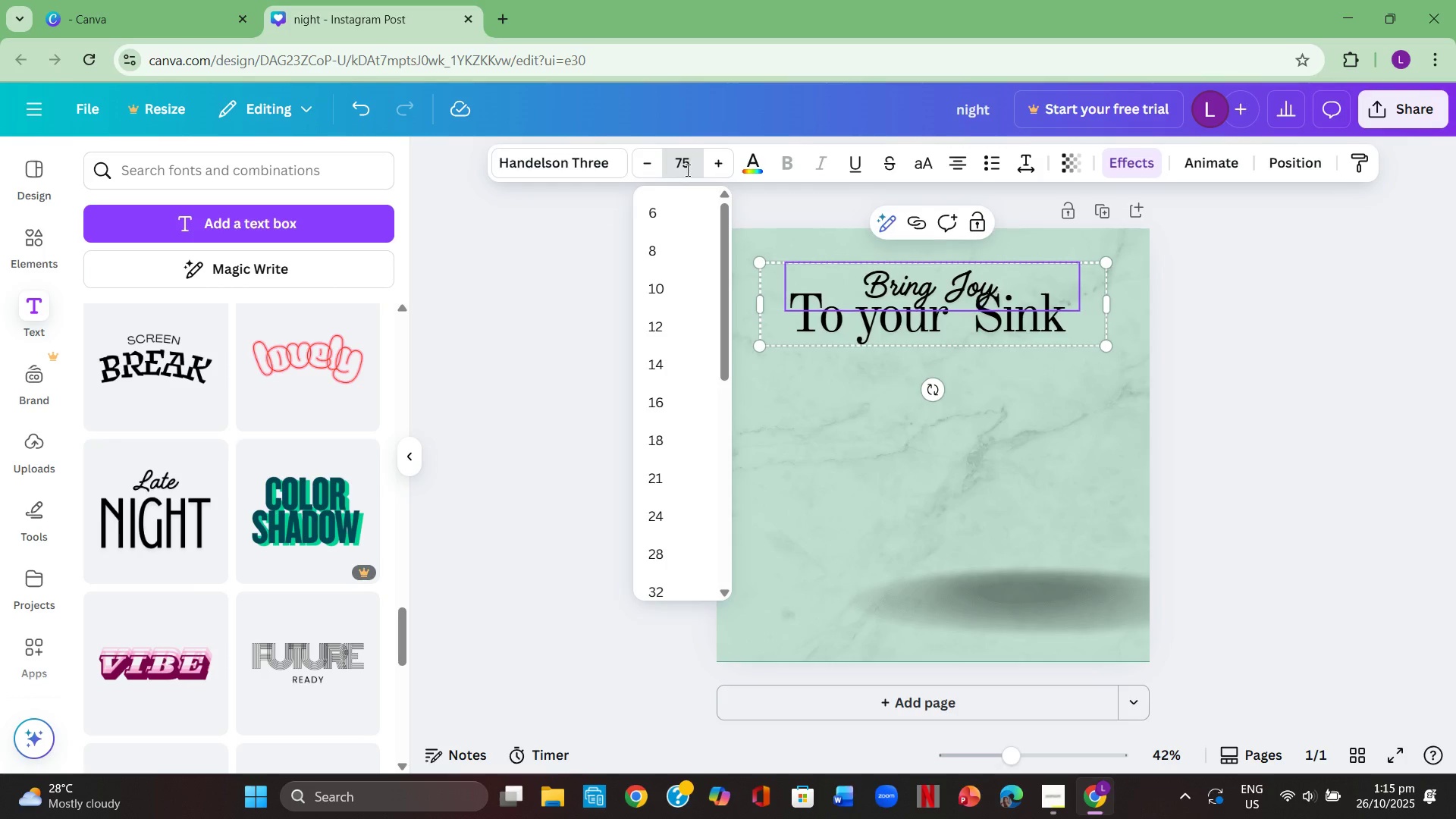 
key(Enter)
 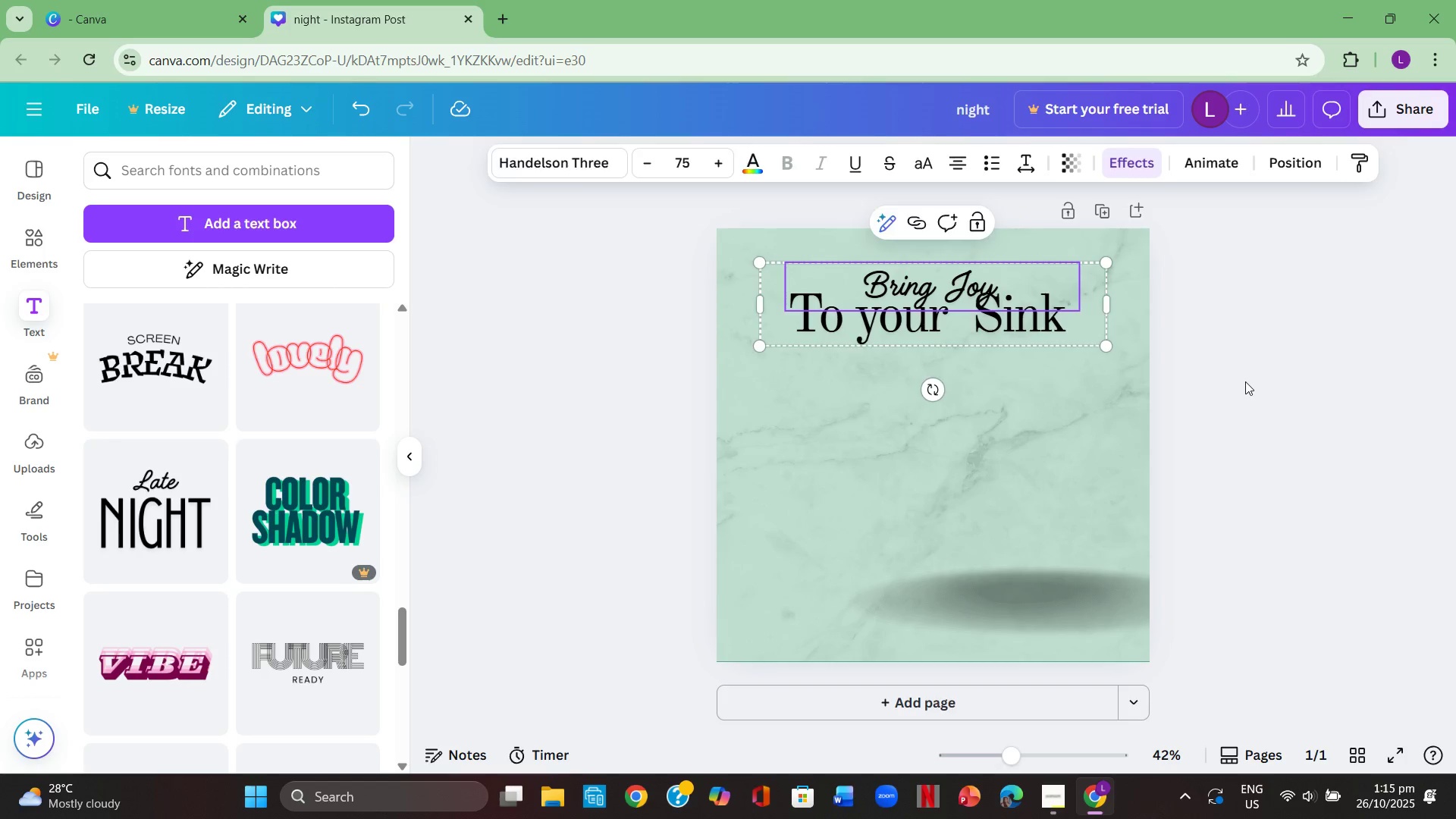 
double_click([1245, 381])
 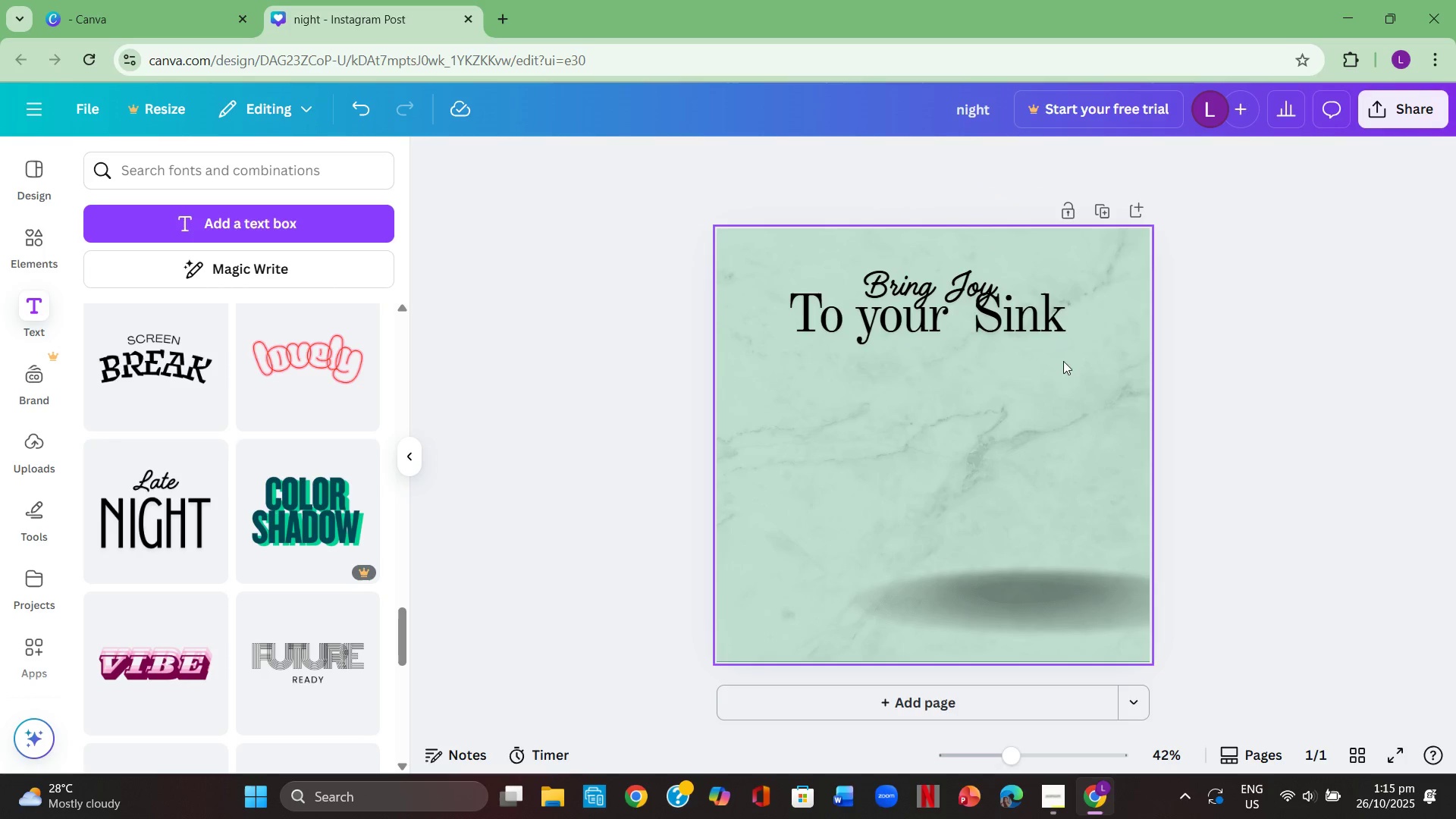 
left_click_drag(start_coordinate=[1032, 312], to_coordinate=[1020, 316])
 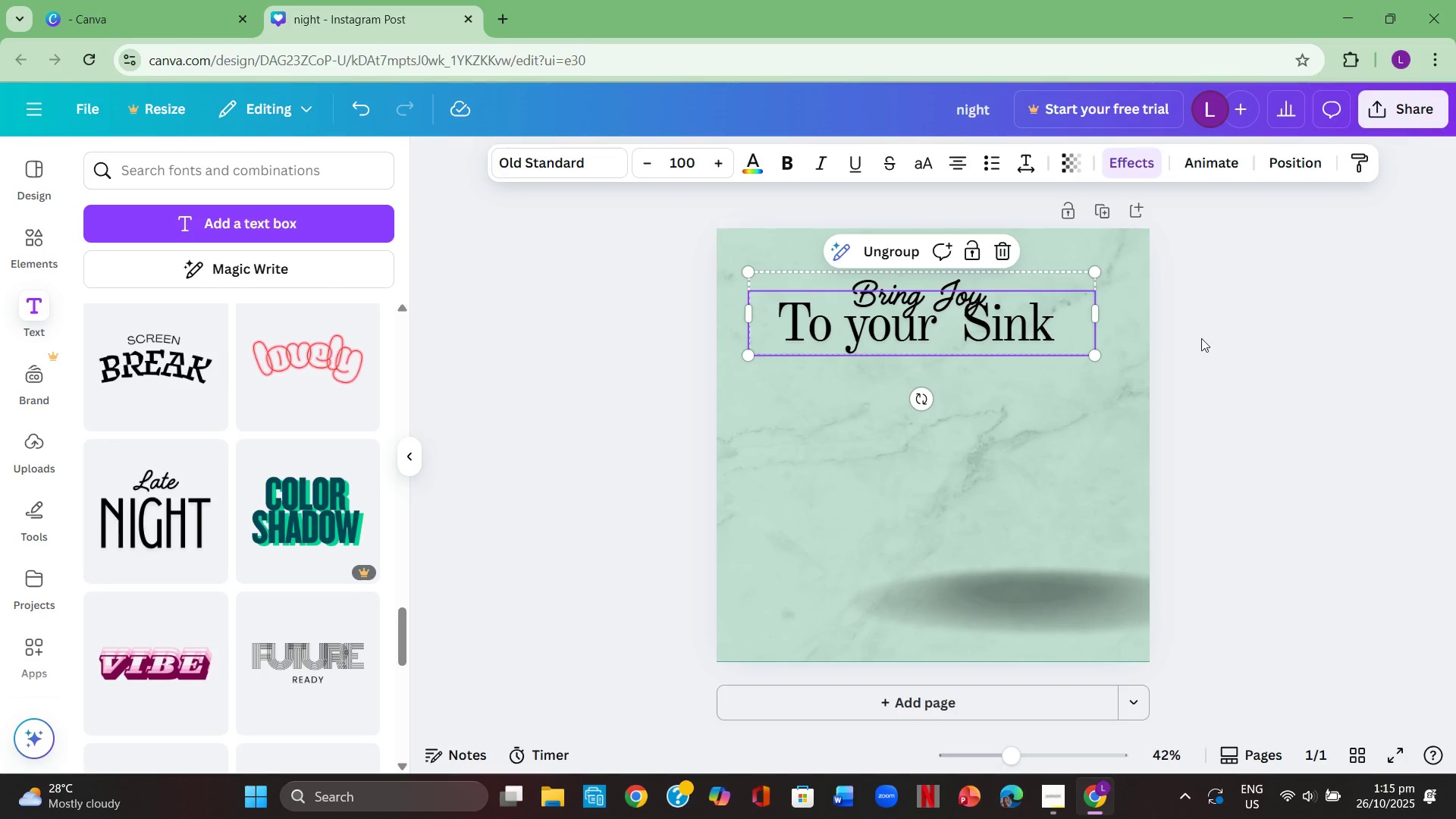 
left_click([1201, 338])
 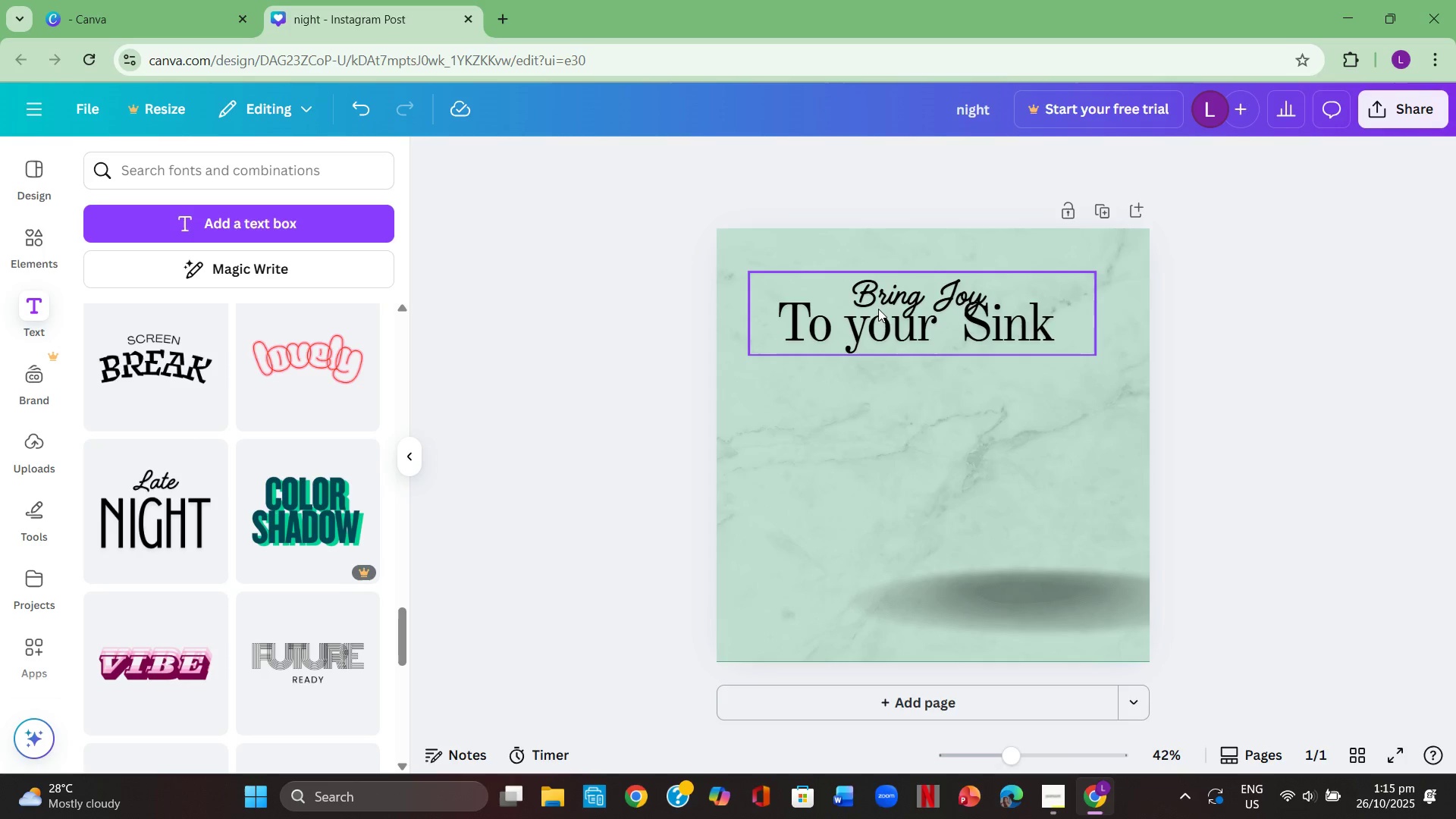 
left_click([878, 324])
 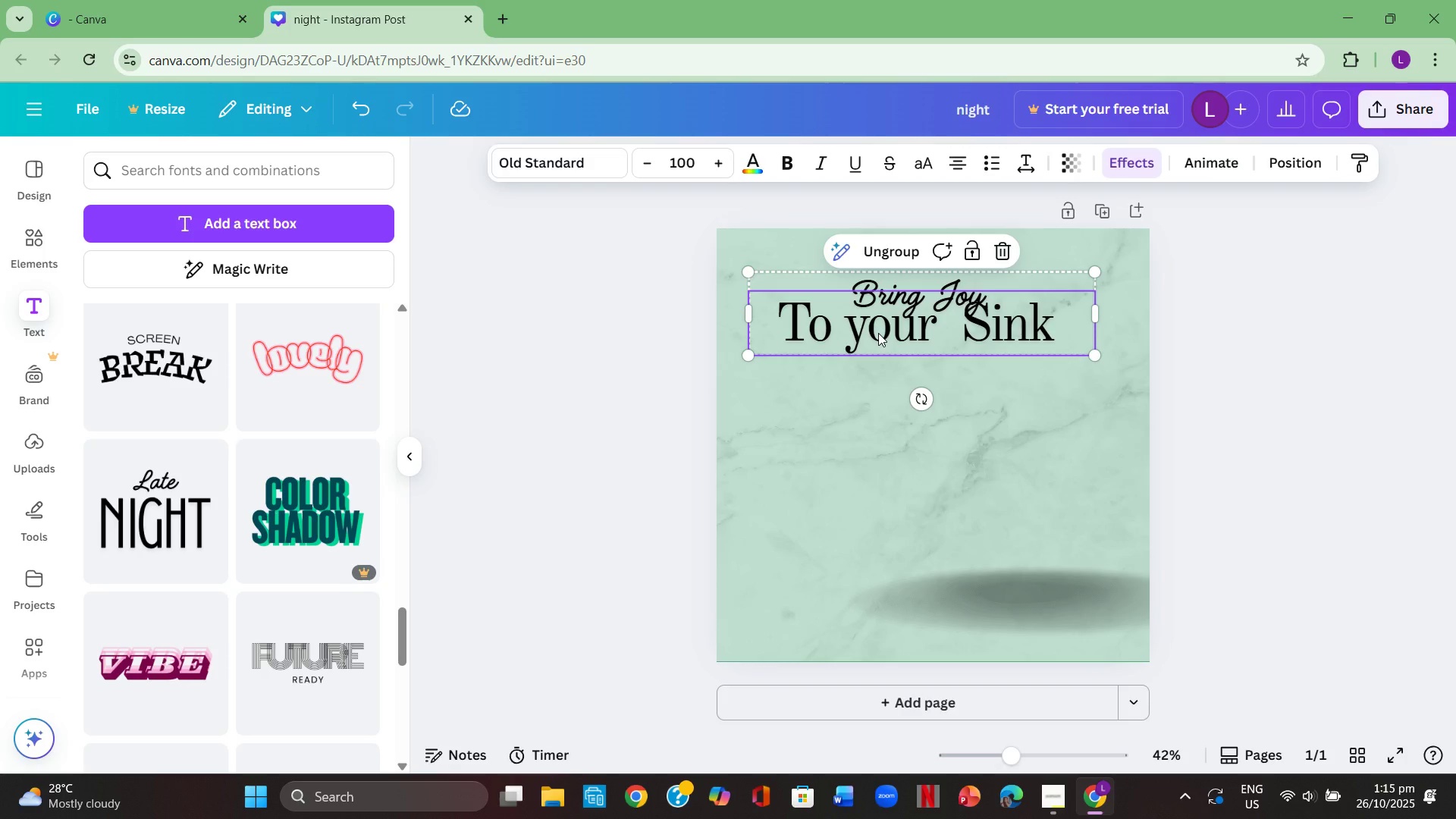 
left_click([878, 333])
 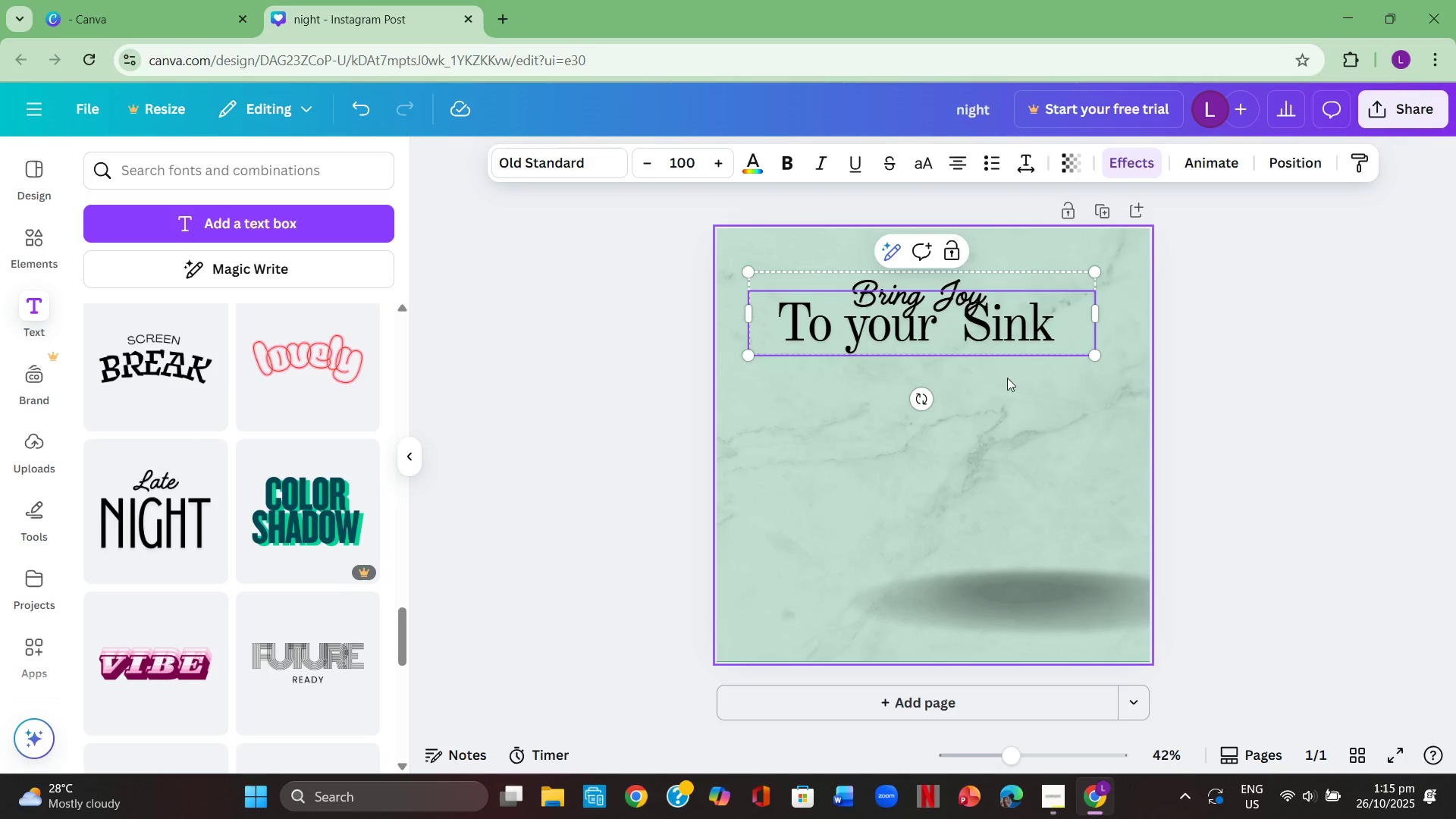 
left_click([1007, 378])
 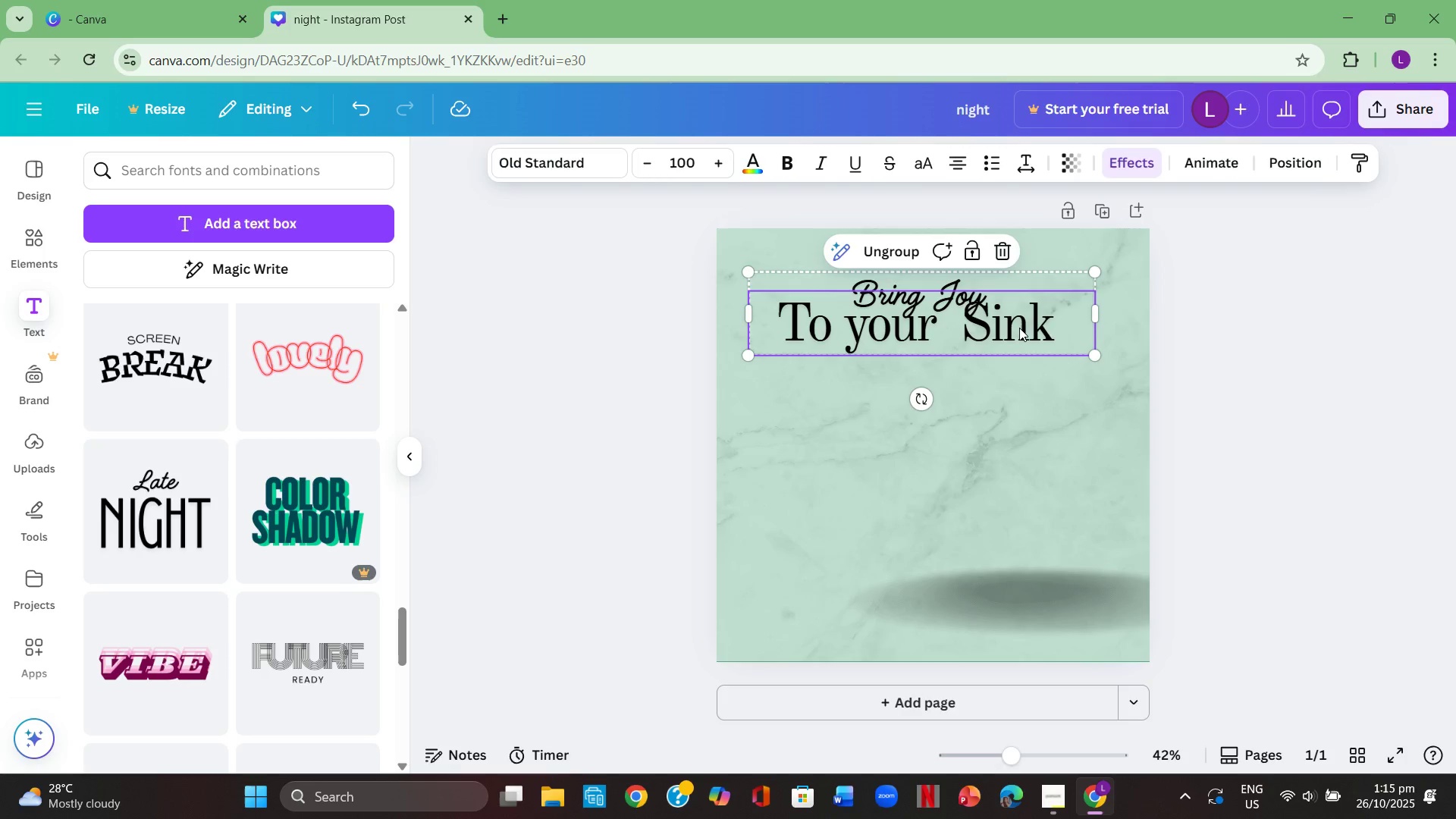 
left_click([1019, 328])
 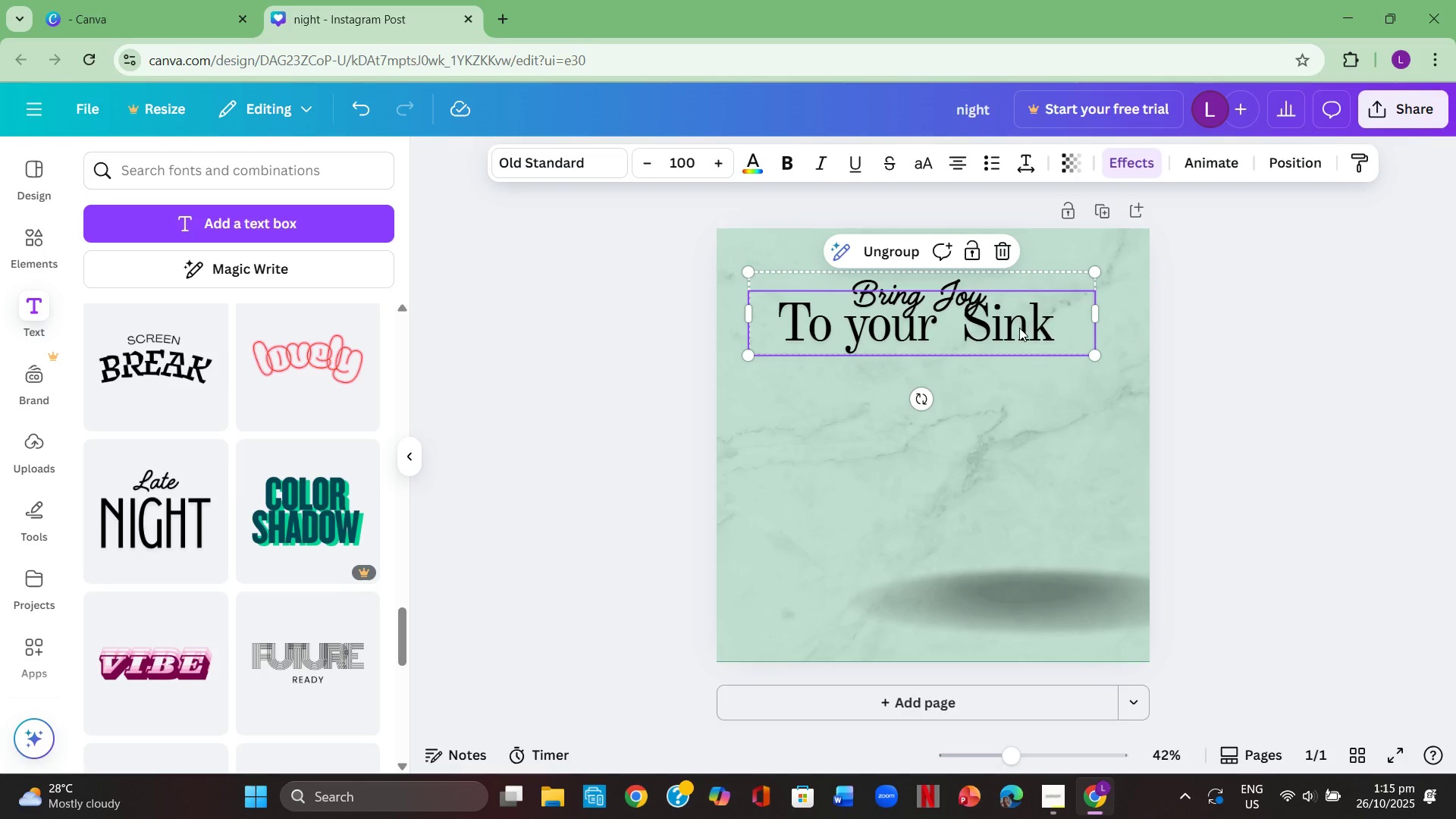 
key(Control+C)
 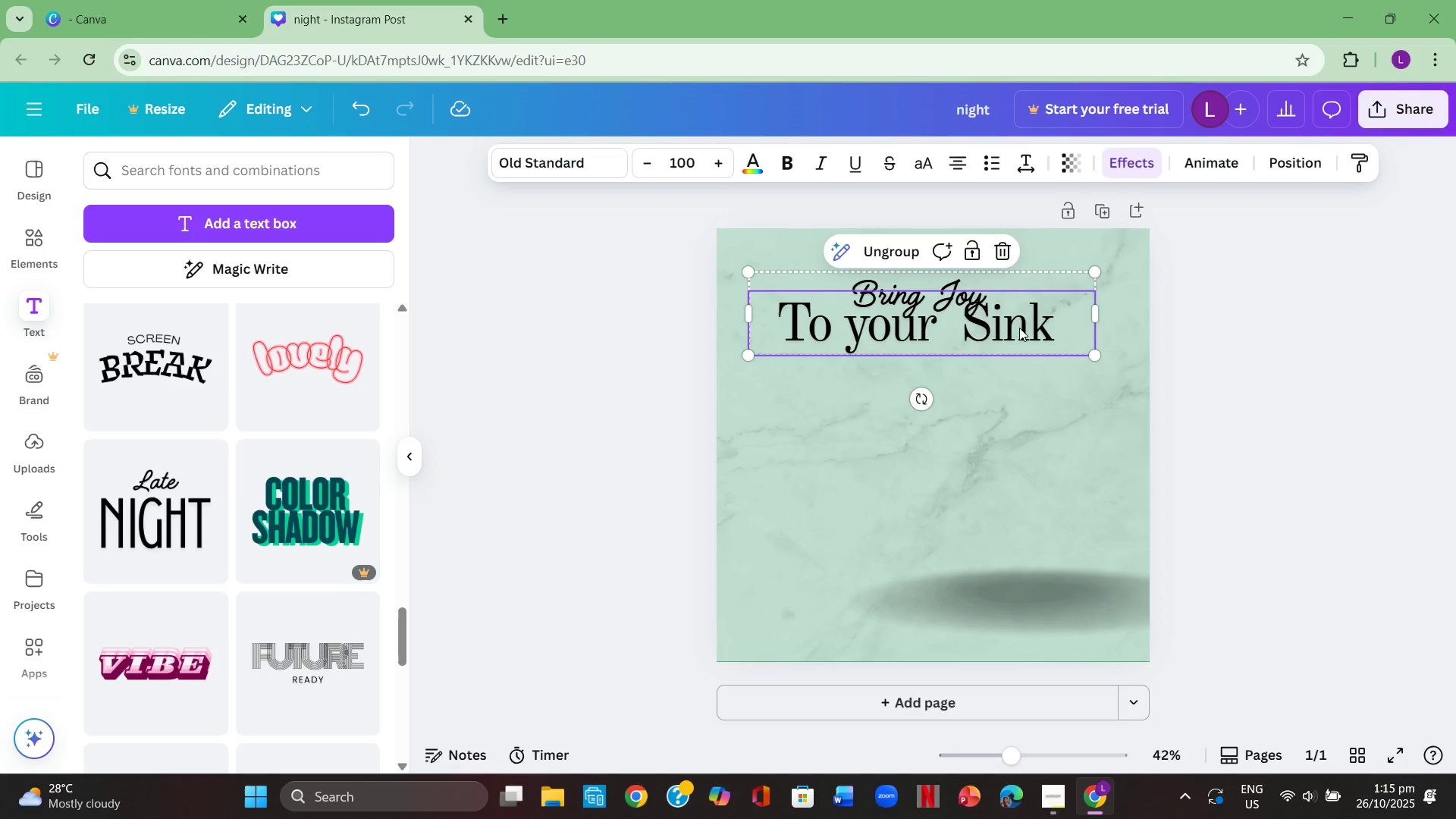 
key(Control+ControlLeft)
 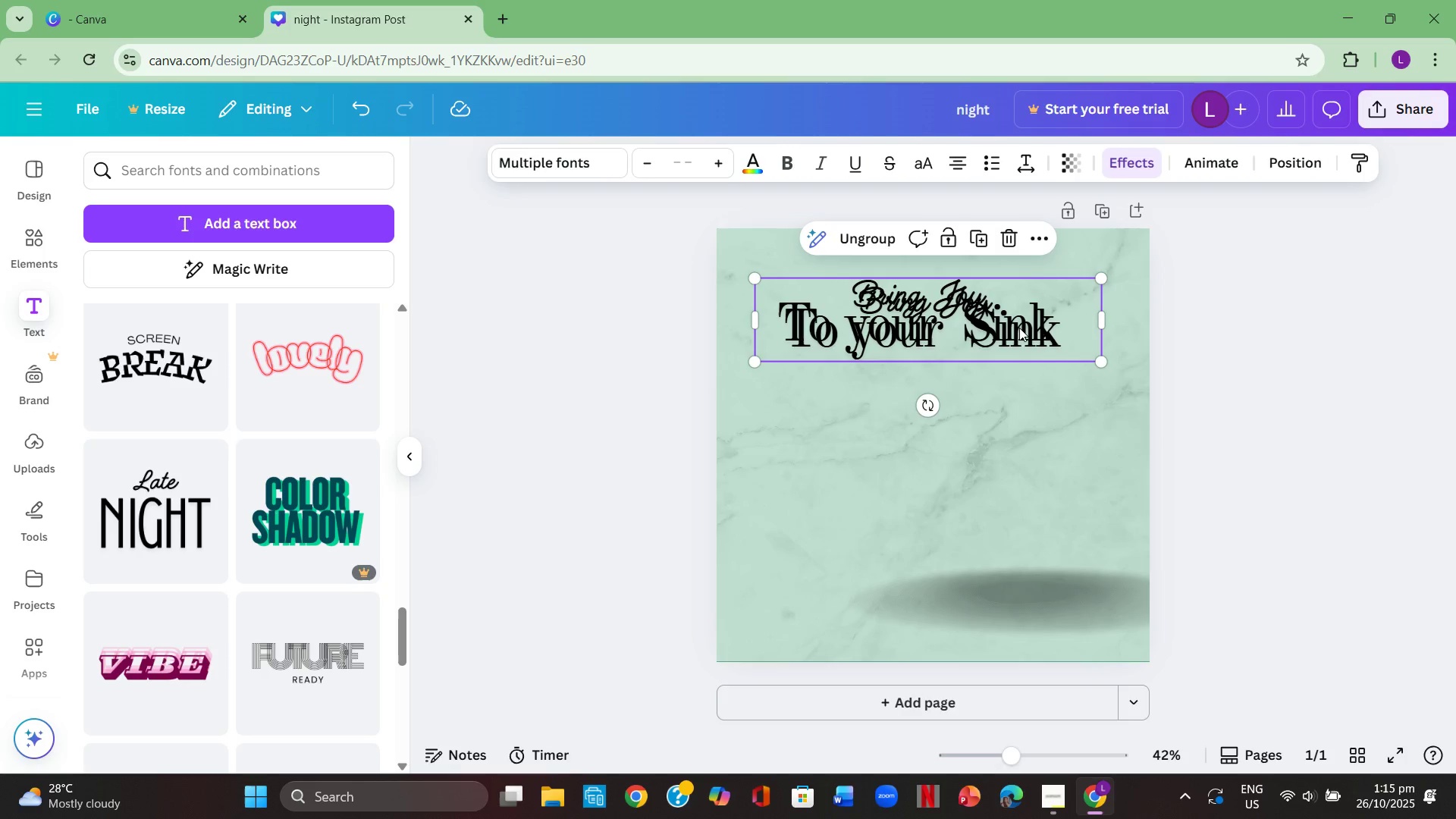 
key(Control+V)
 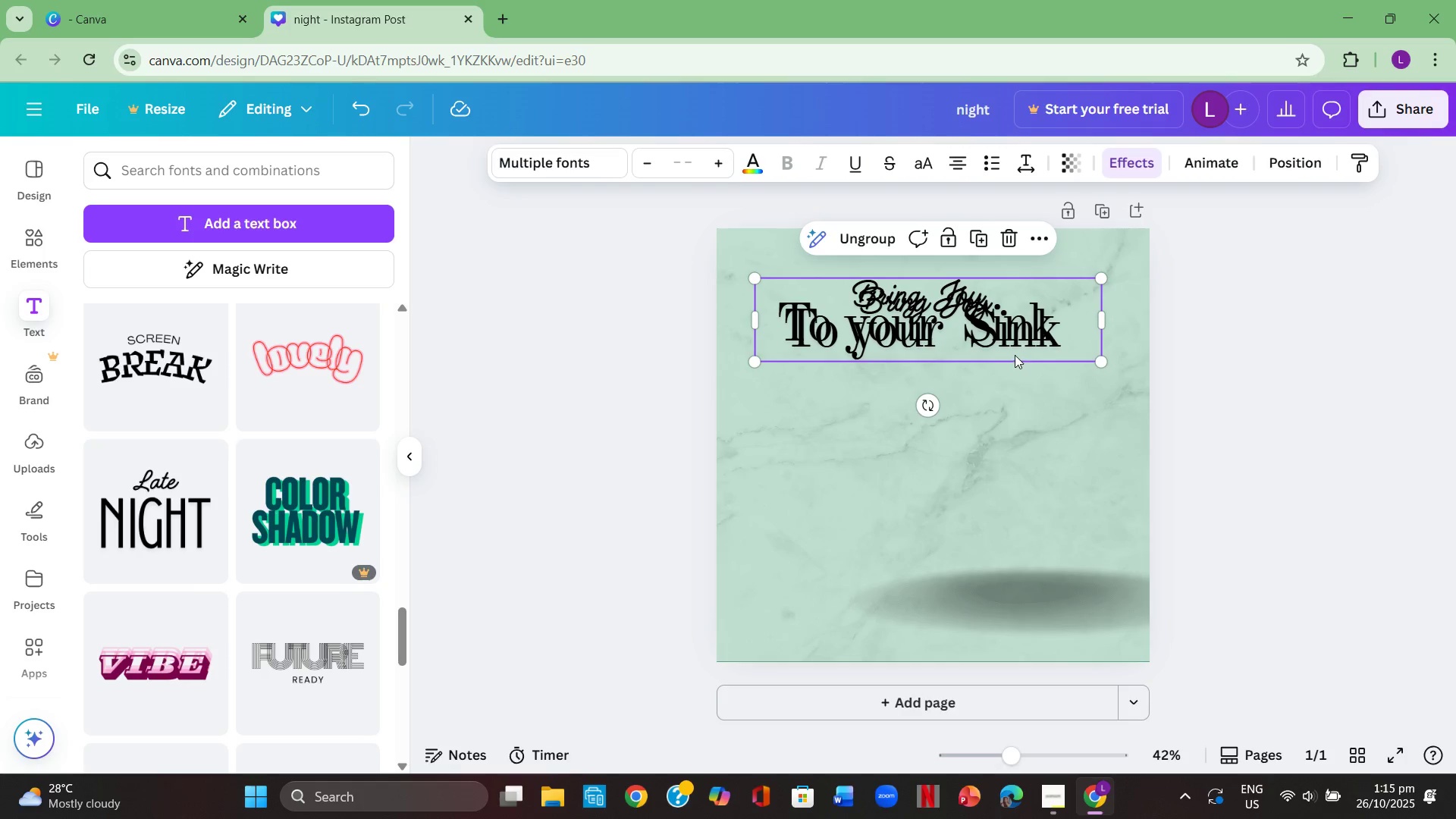 
left_click([1164, 389])
 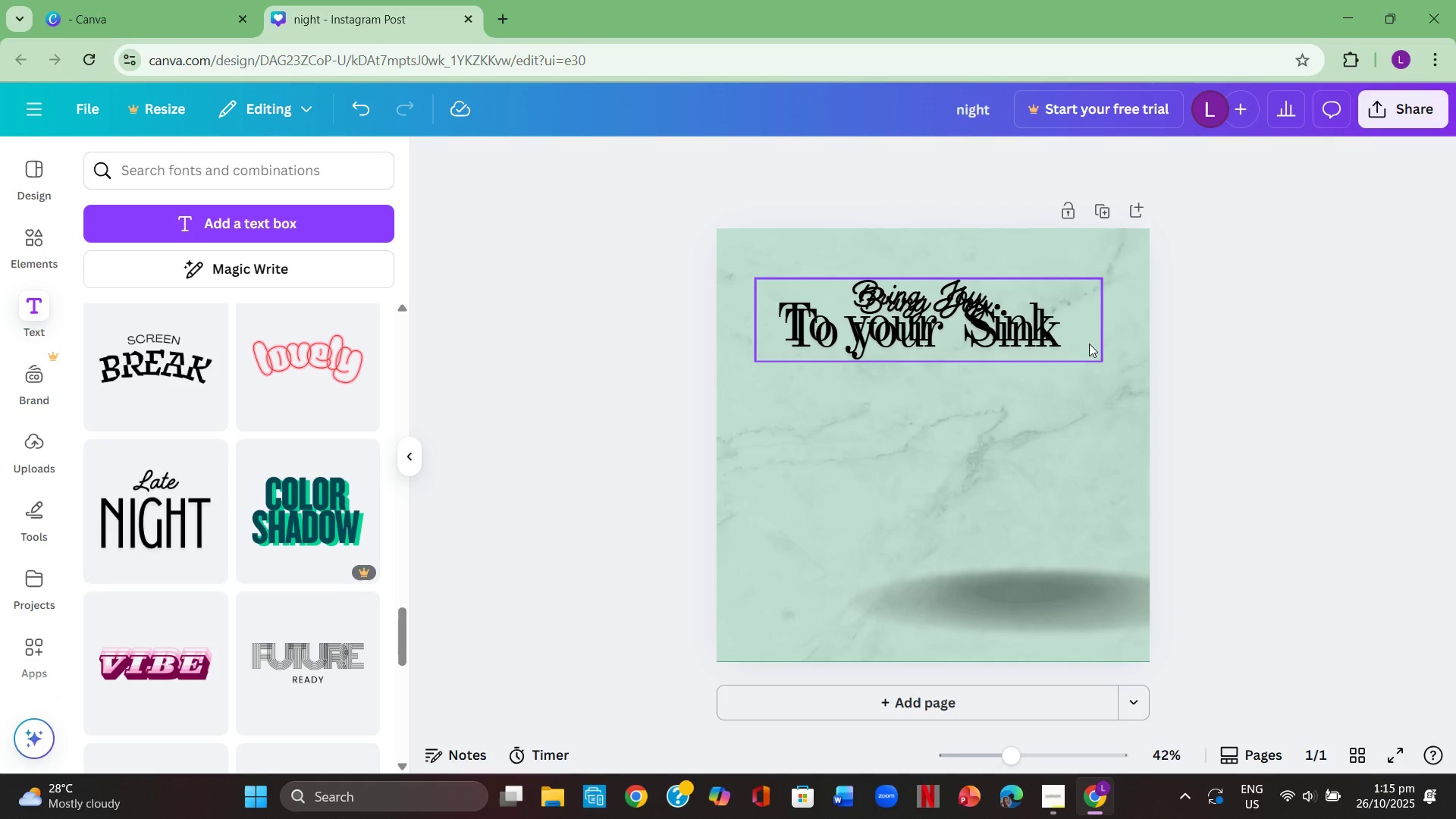 
left_click_drag(start_coordinate=[1075, 338], to_coordinate=[1068, 328])
 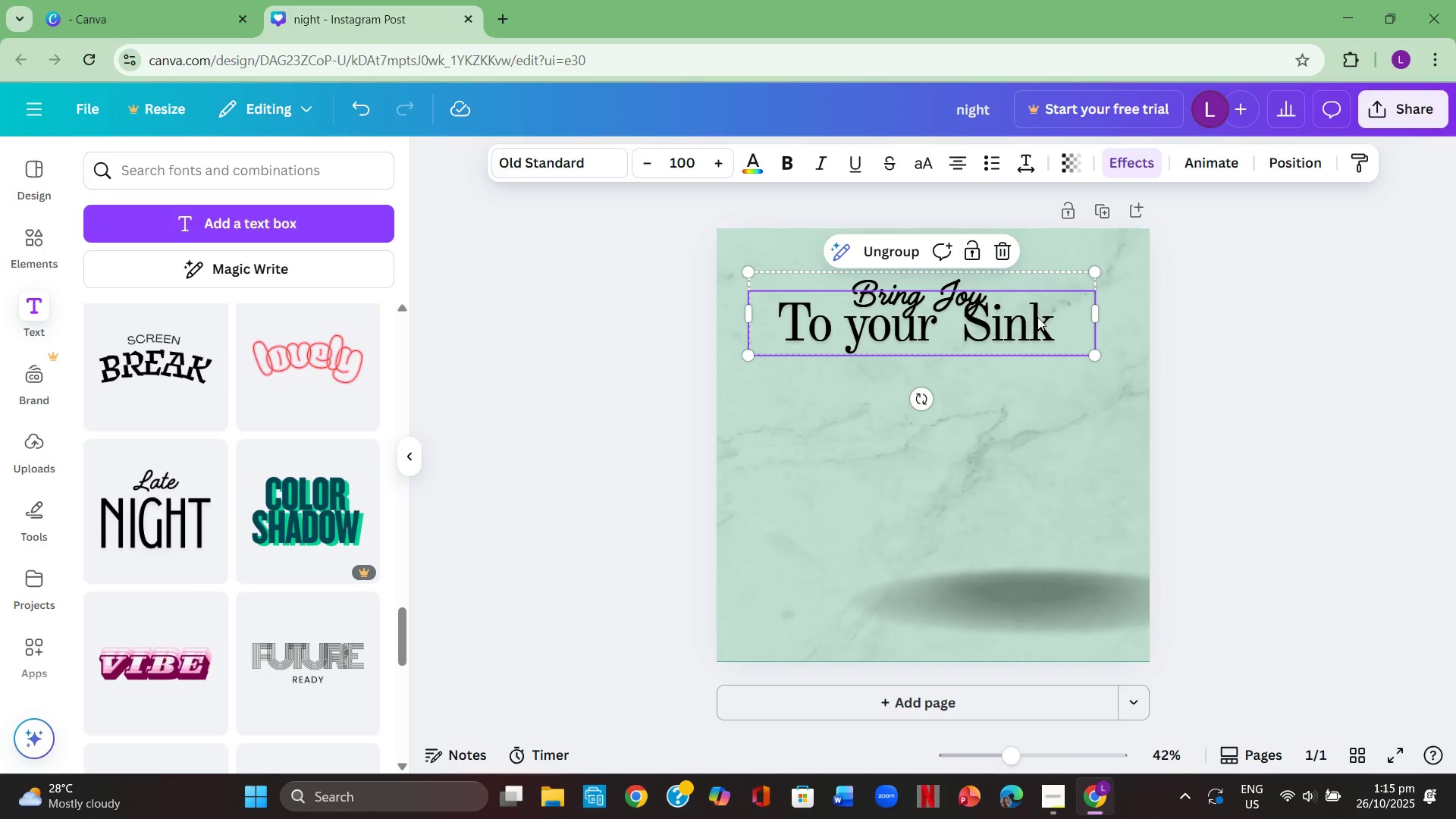 
left_click([1037, 317])
 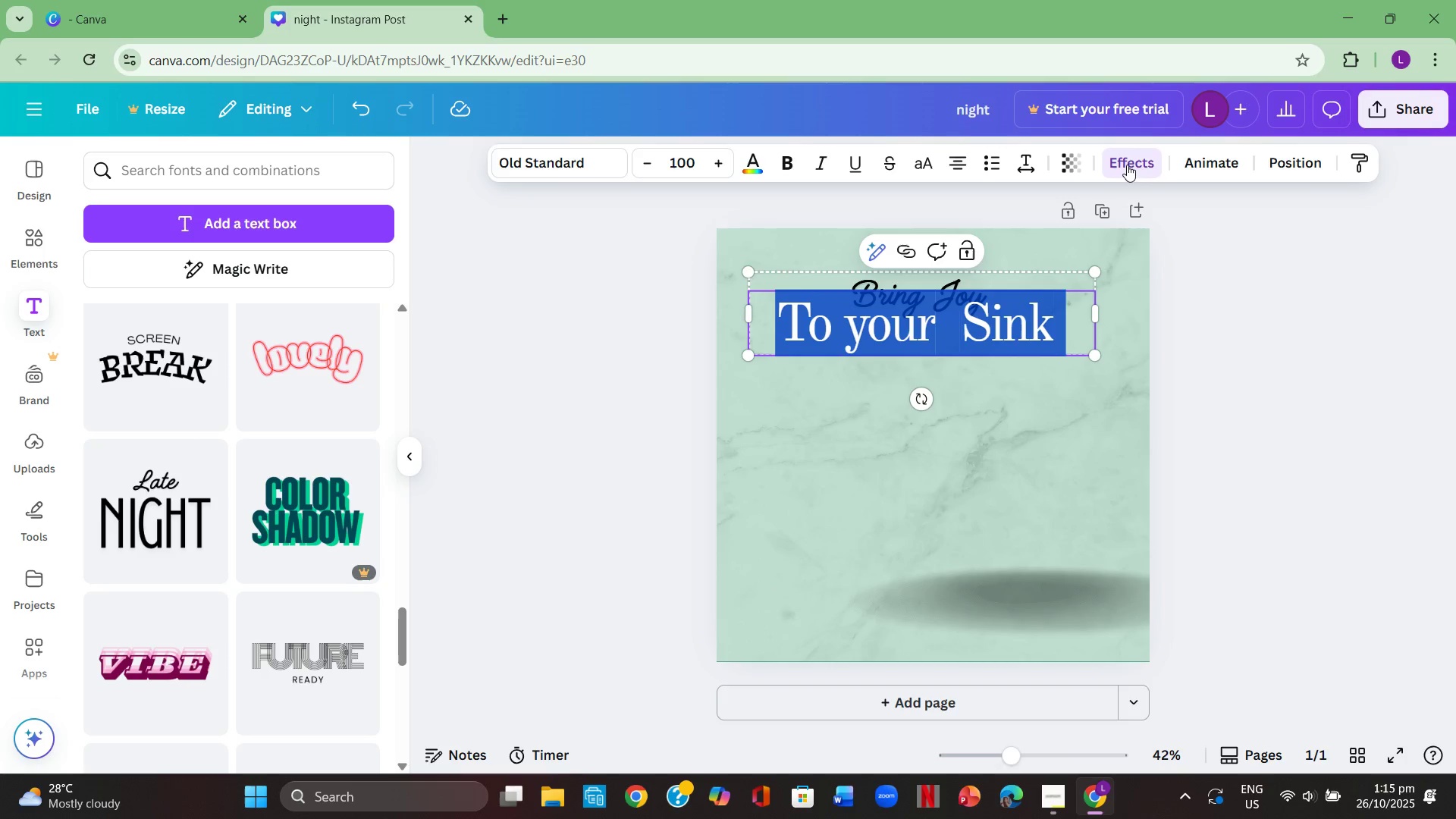 
left_click([1127, 165])
 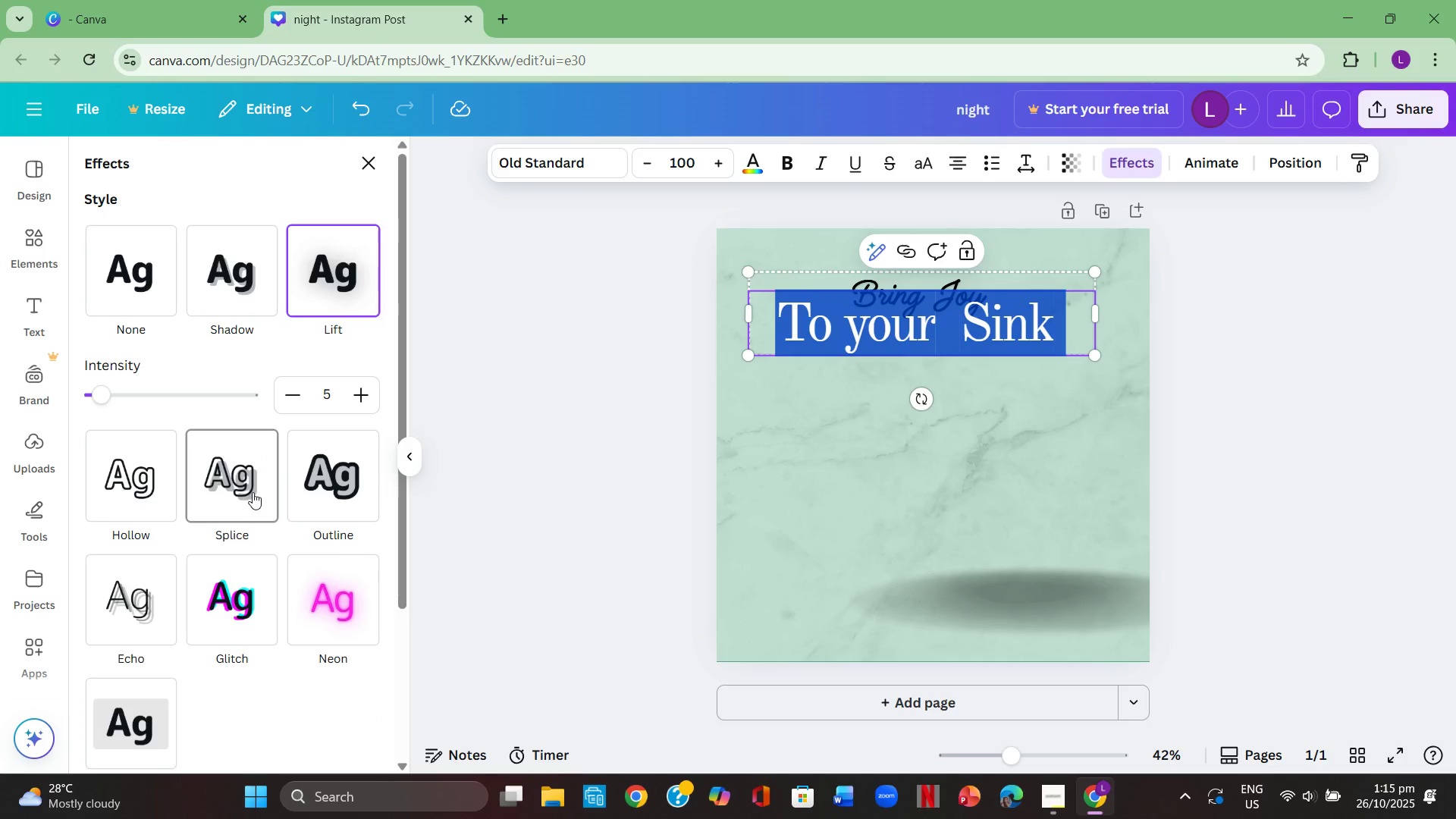 
left_click([311, 467])
 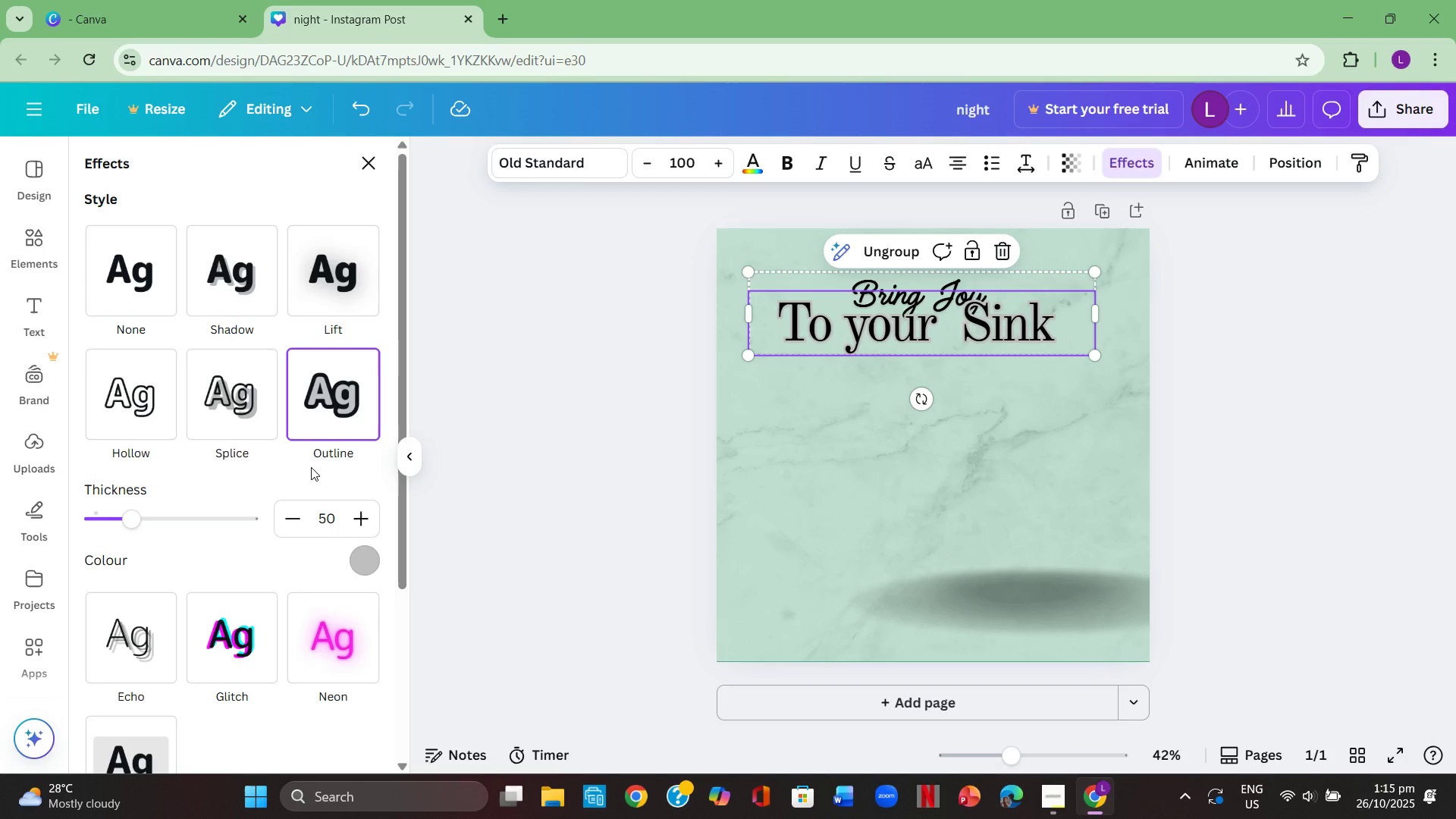 
left_click([227, 399])
 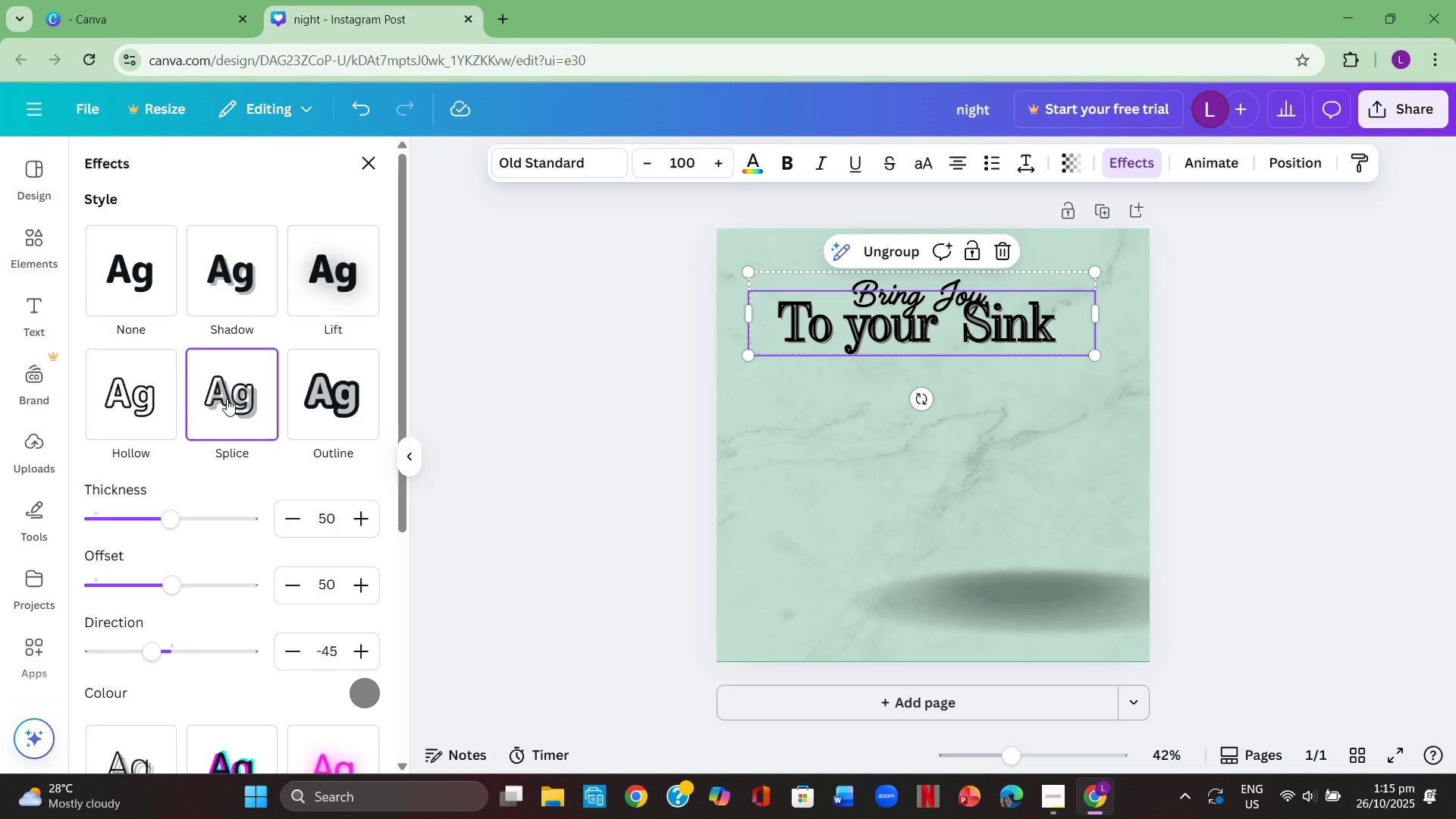 
left_click([104, 396])
 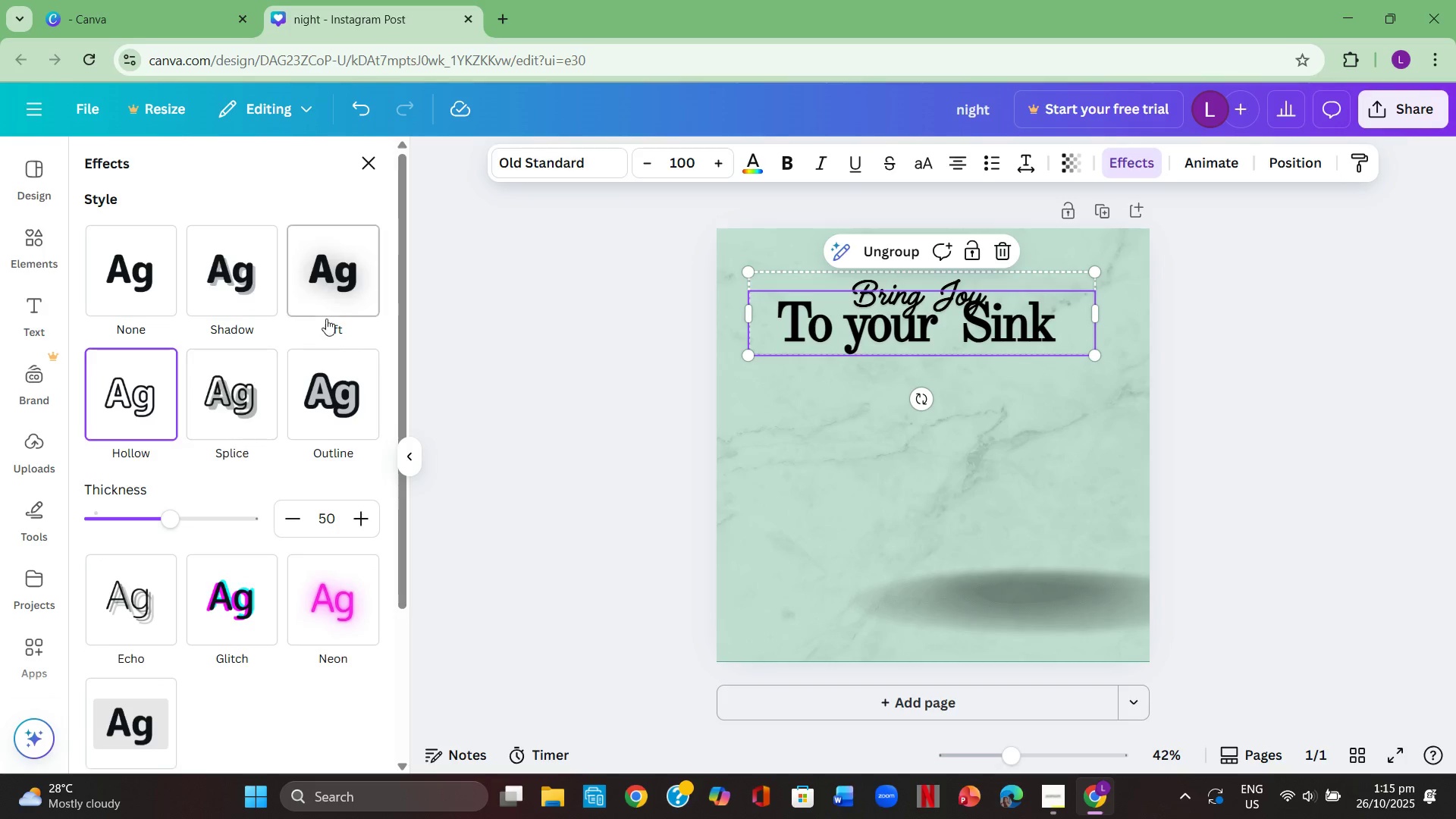 
left_click([343, 294])
 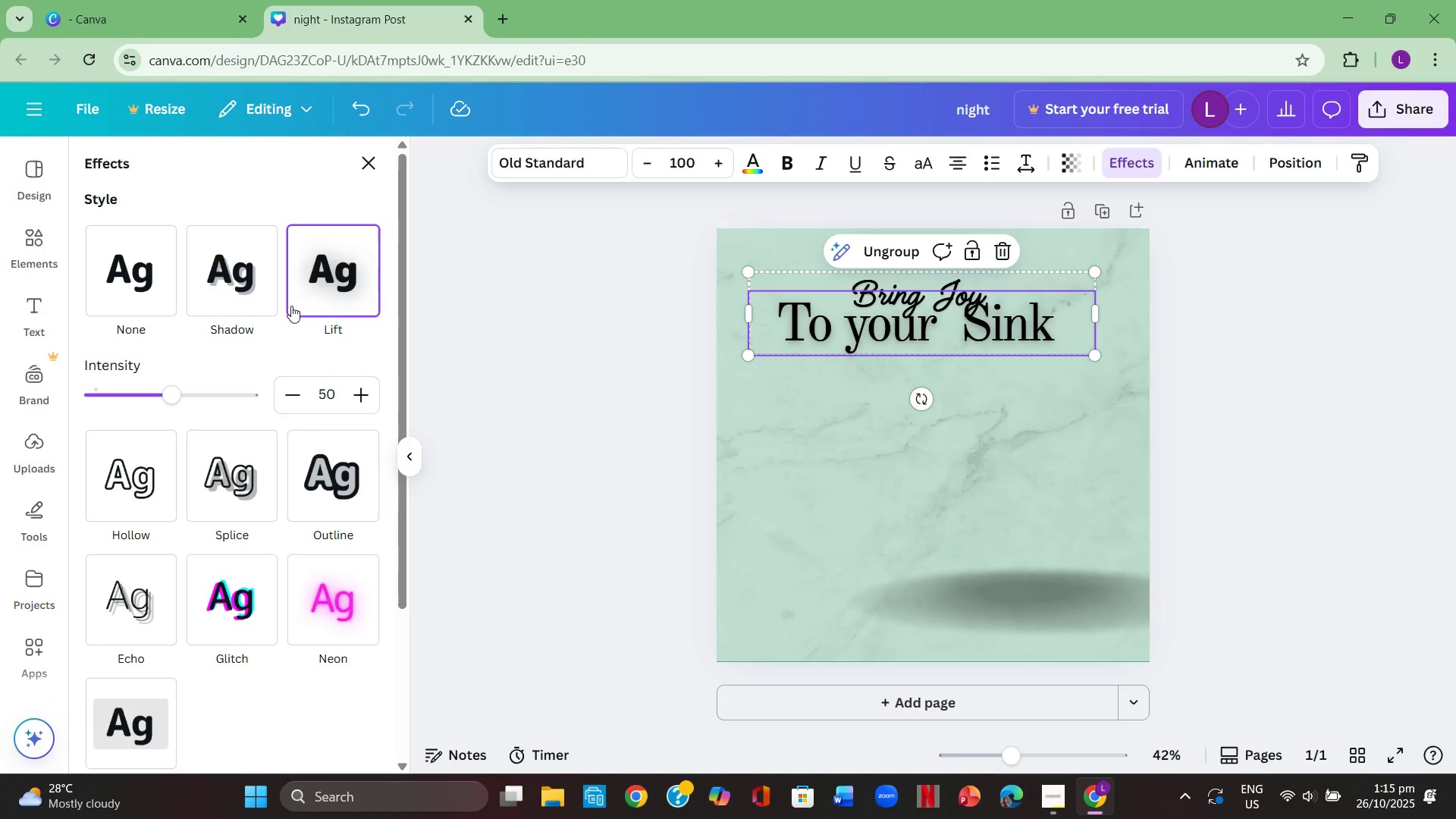 
left_click([259, 294])
 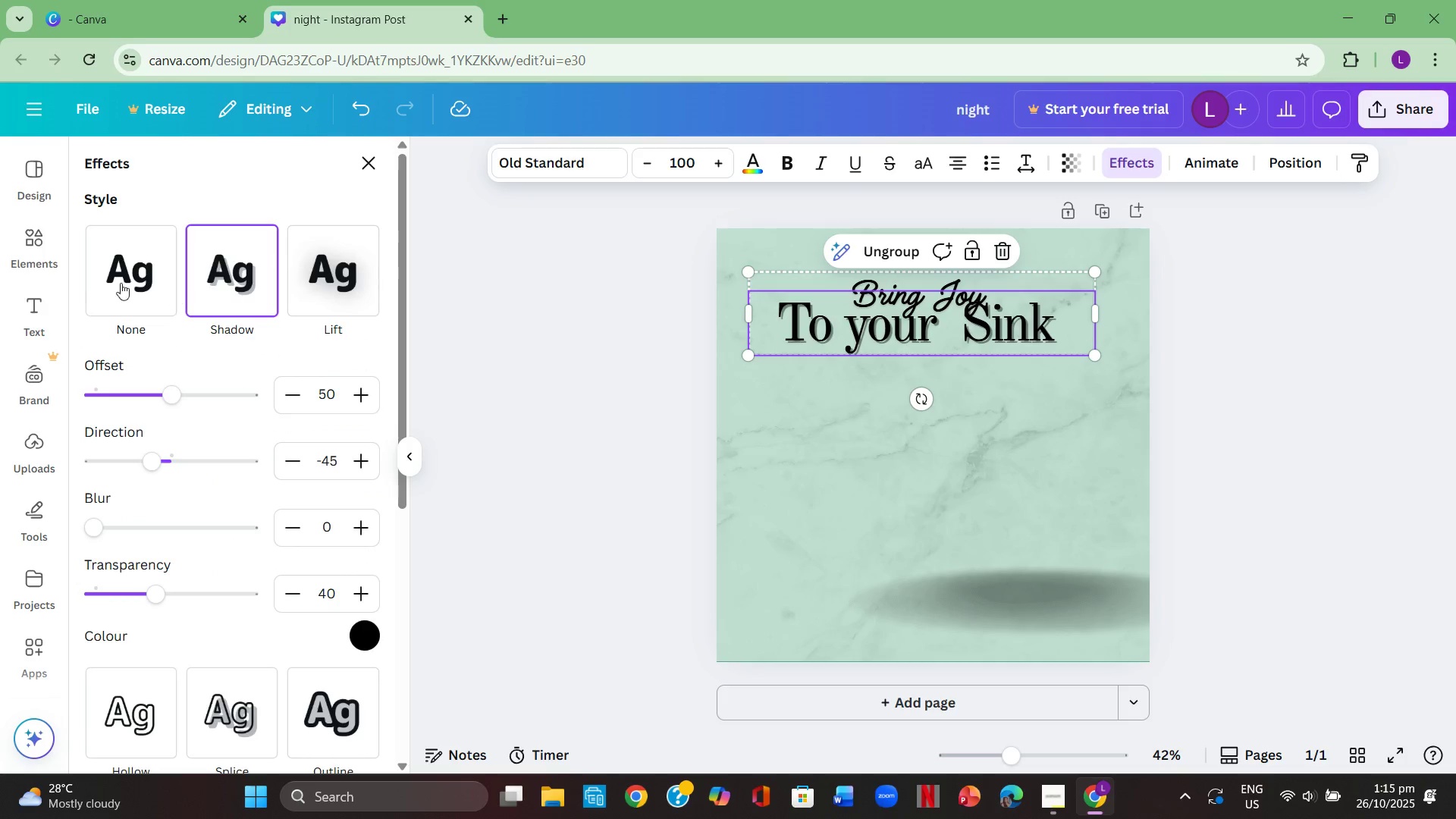 
left_click([120, 271])
 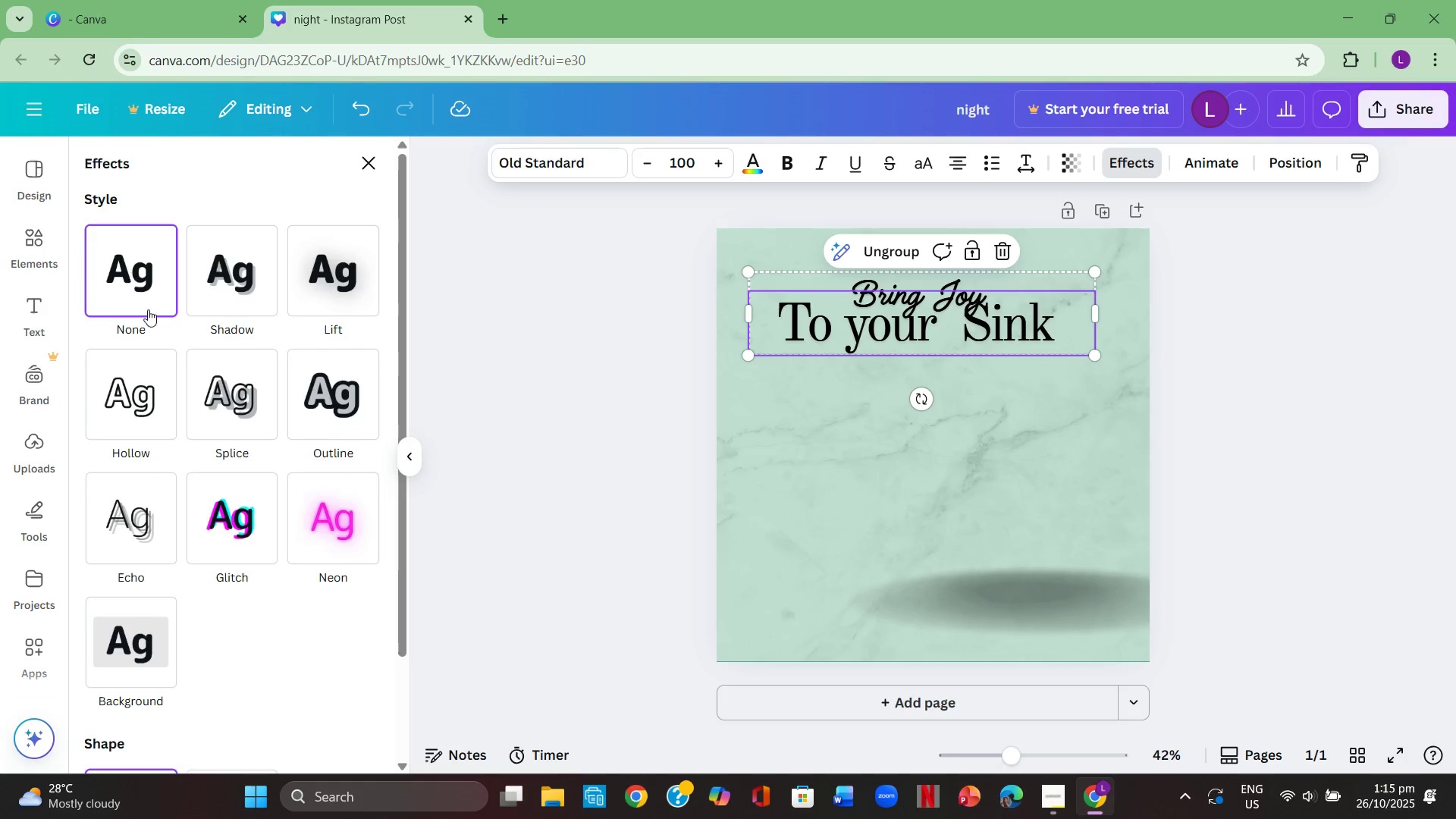 
scroll: coordinate [158, 413], scroll_direction: down, amount: 3.0
 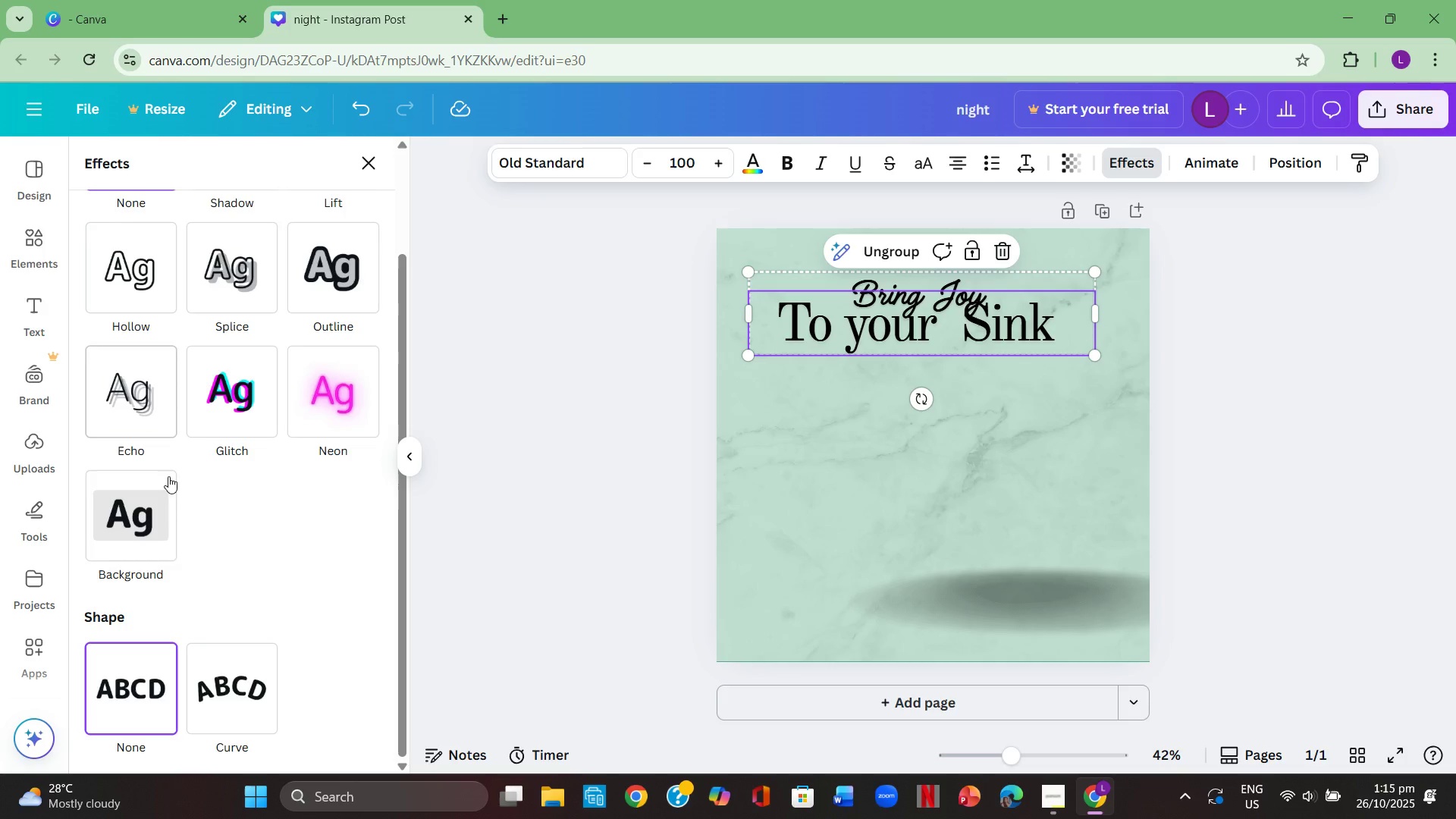 
mouse_move([157, 488])
 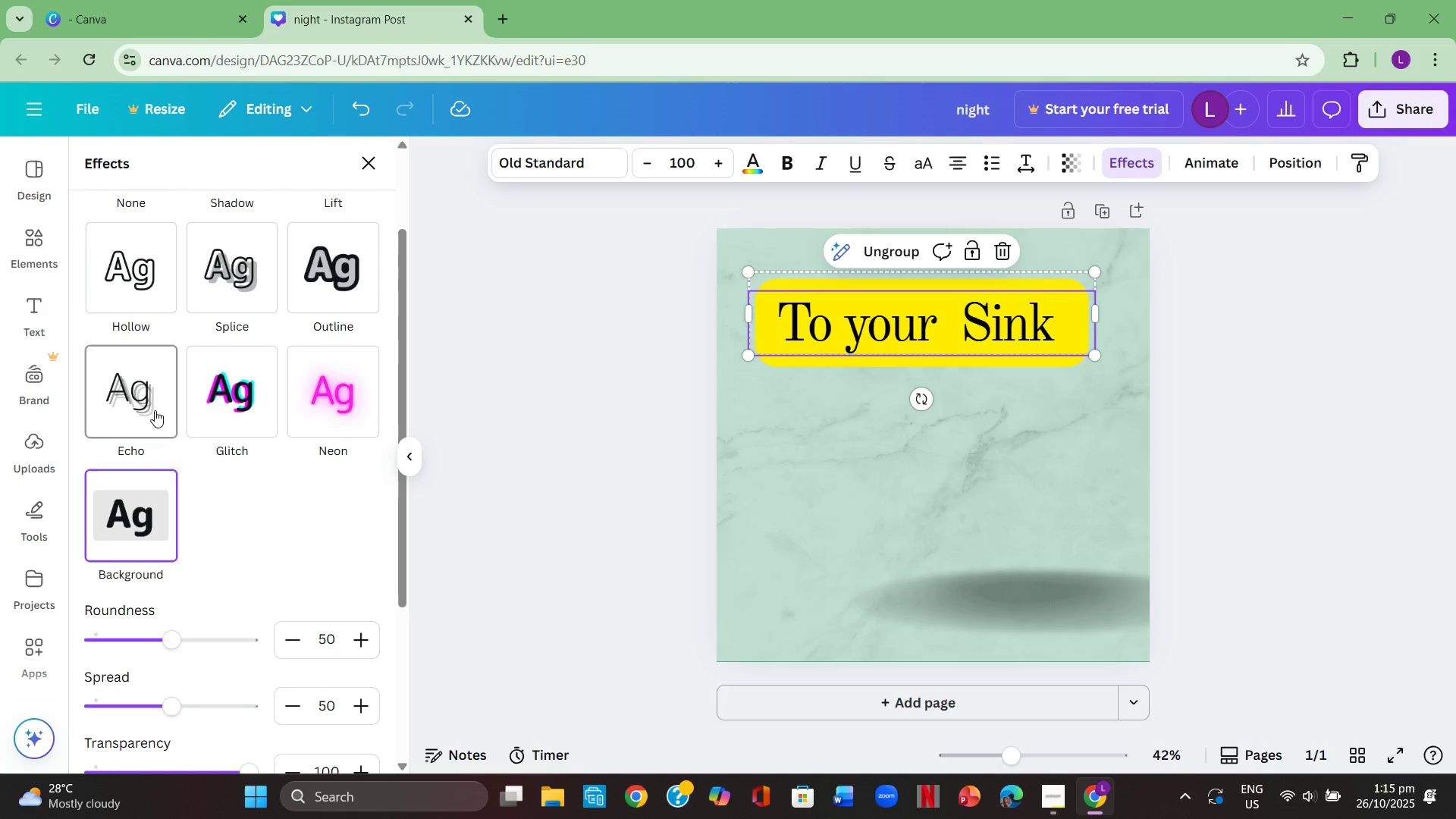 
left_click([155, 410])
 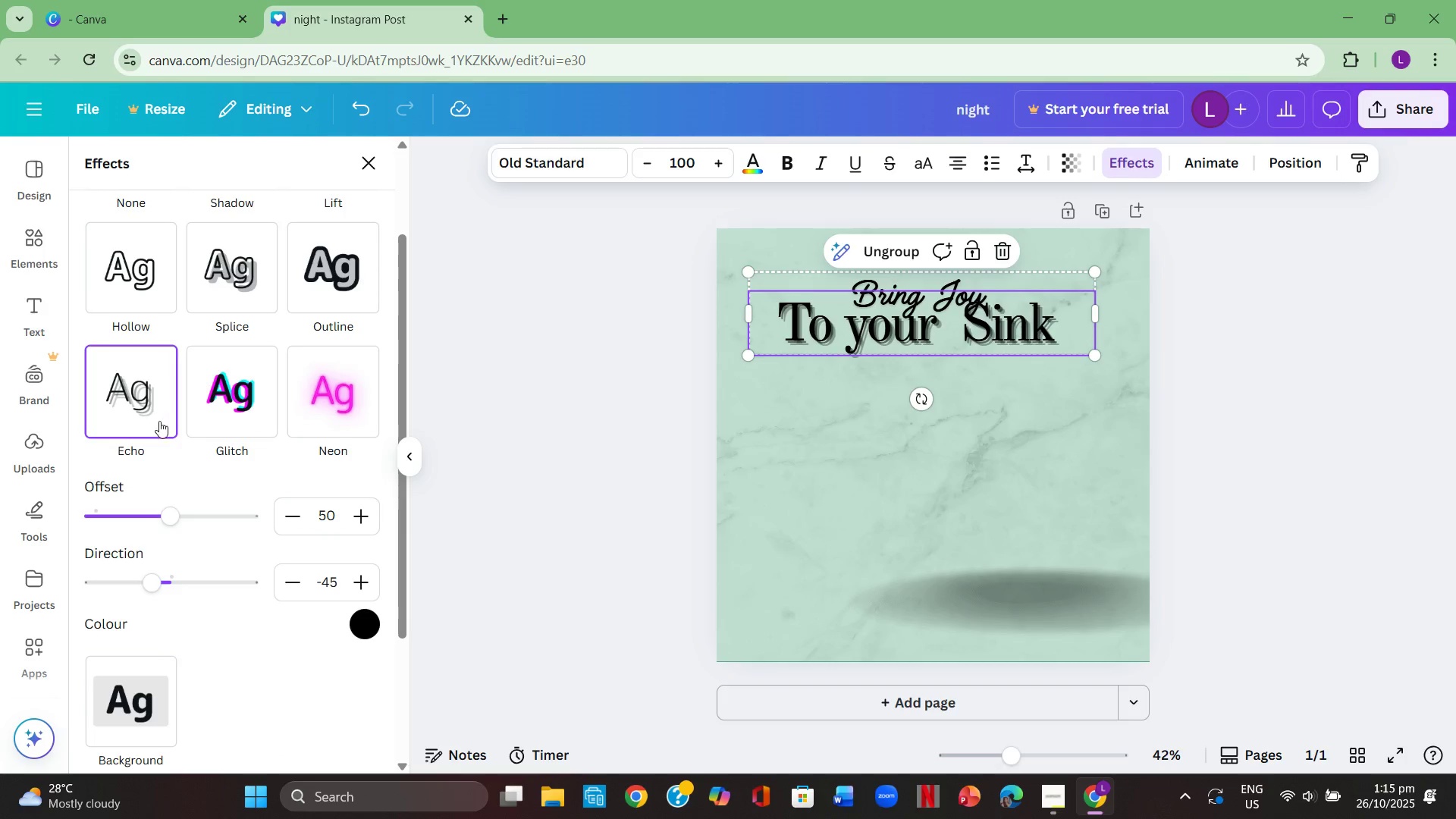 
scroll: coordinate [185, 466], scroll_direction: down, amount: 4.0
 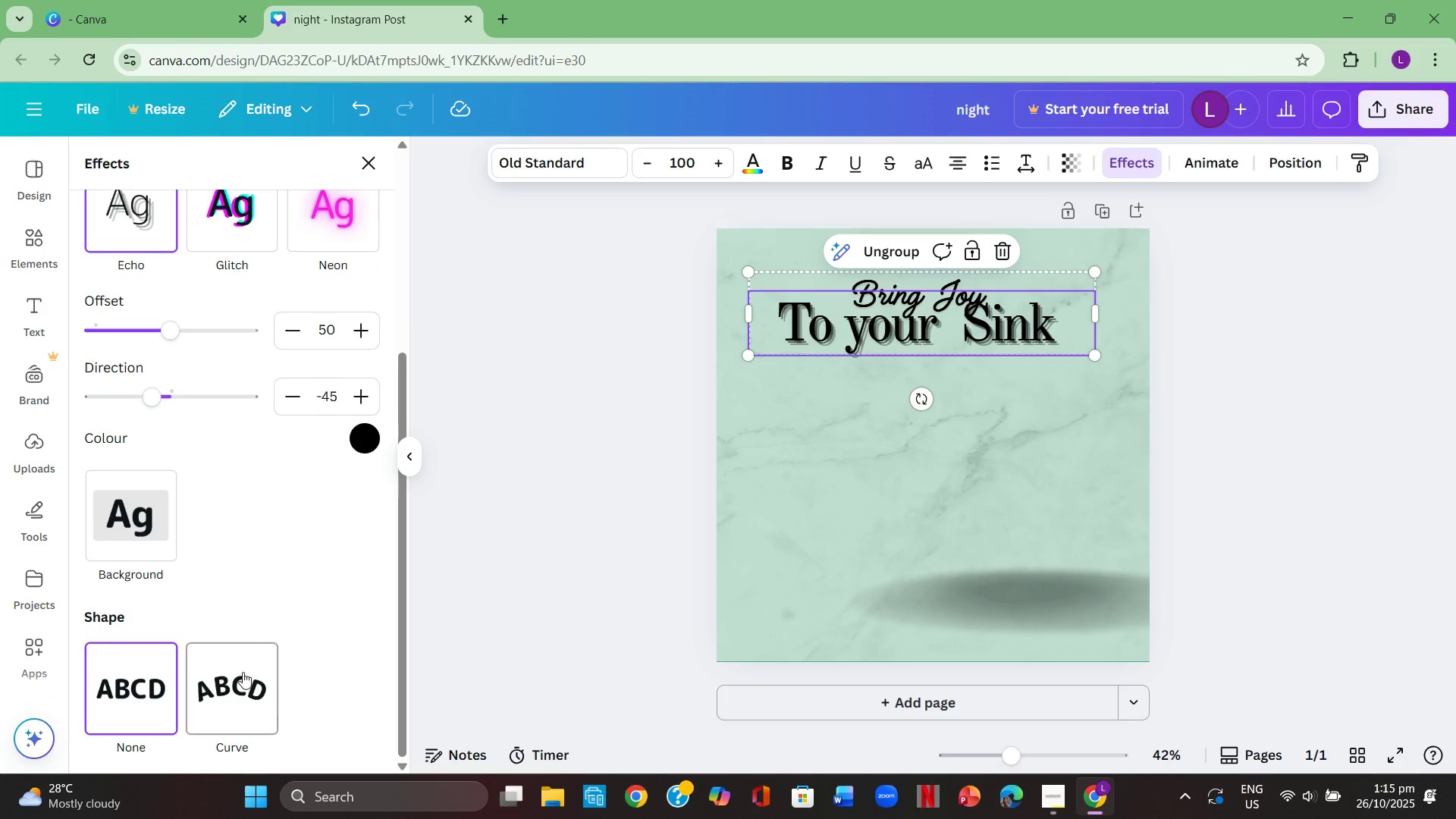 
left_click([239, 681])
 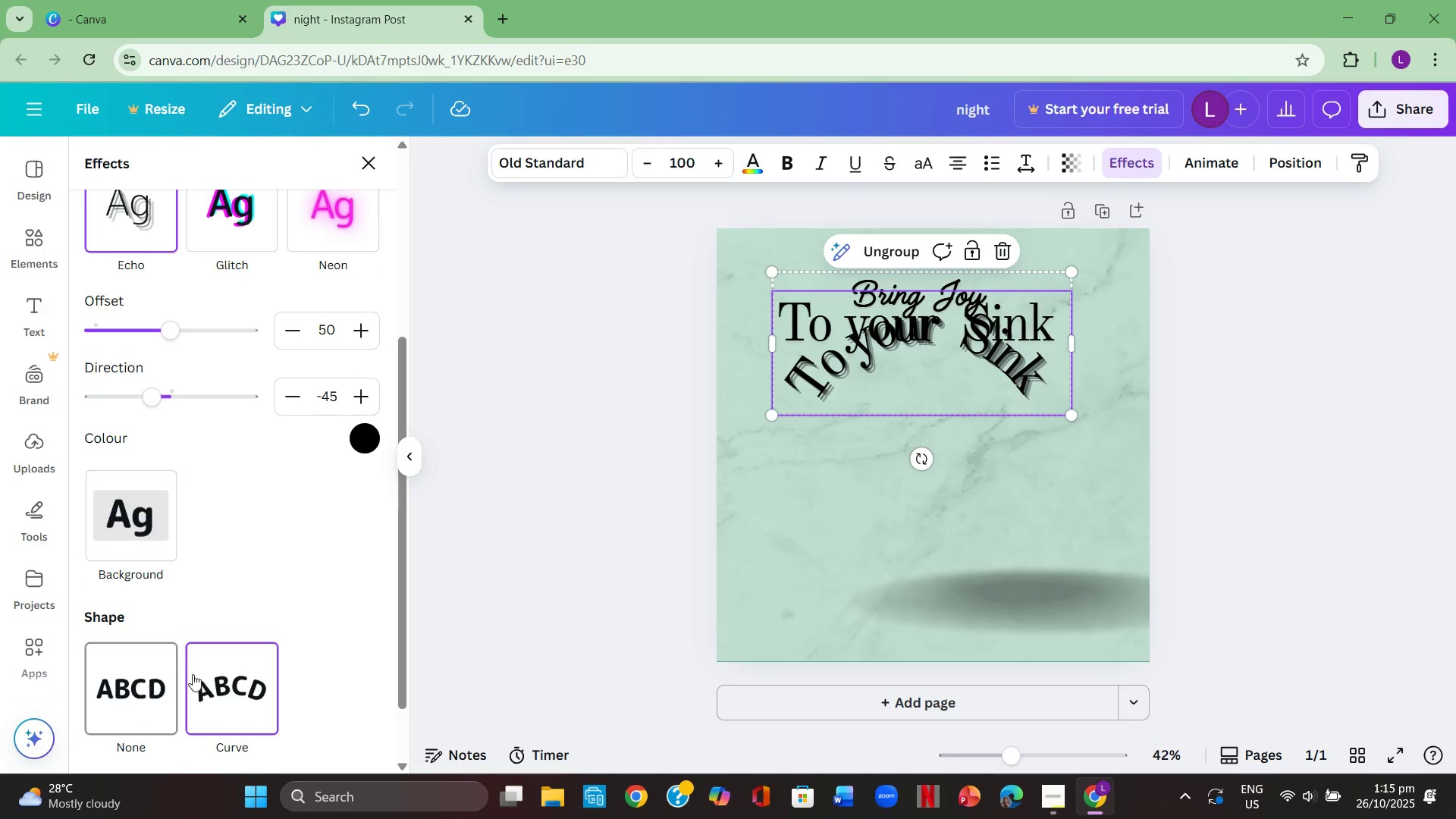 
left_click([120, 670])
 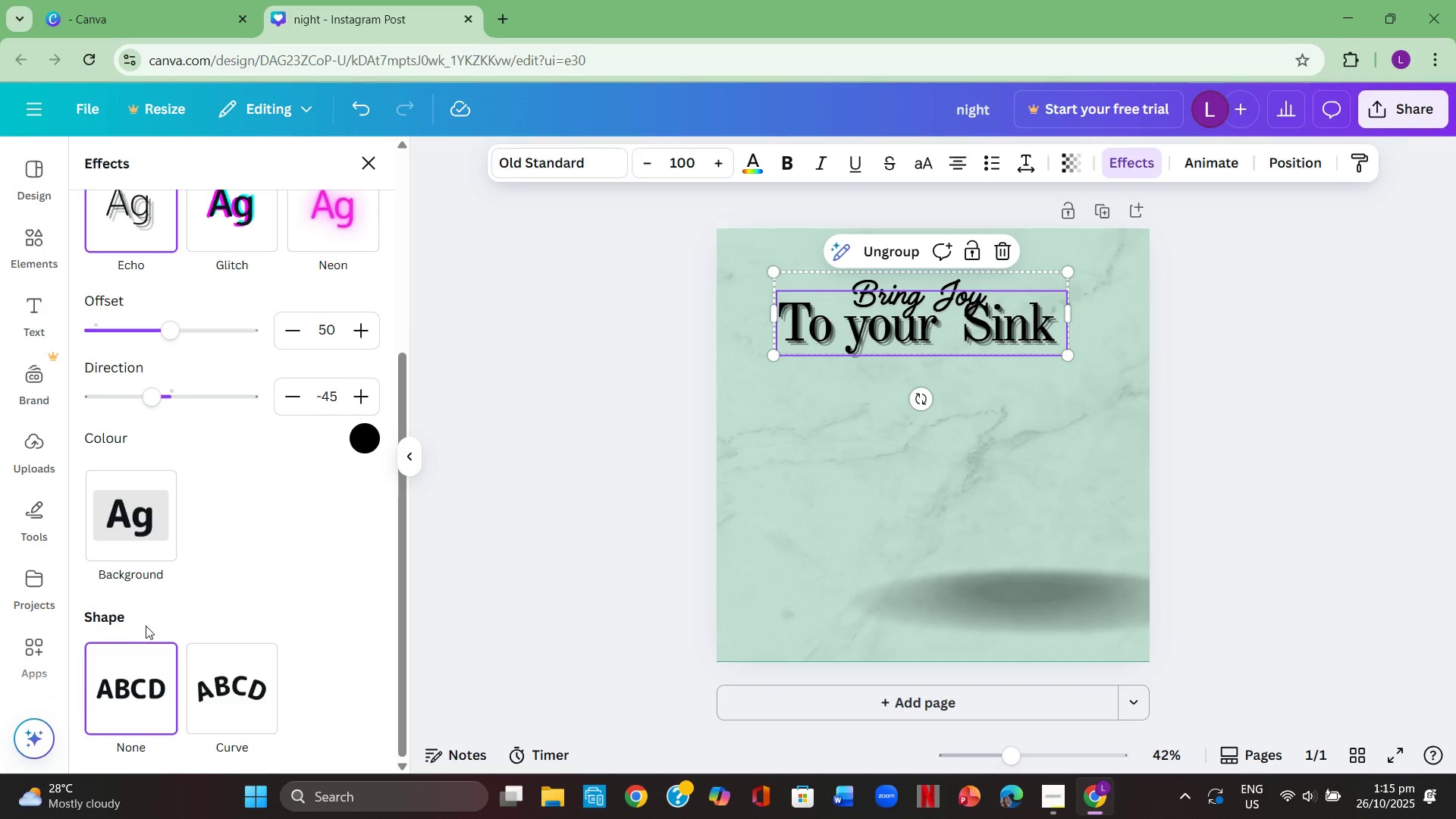 
scroll: coordinate [163, 589], scroll_direction: up, amount: 2.0
 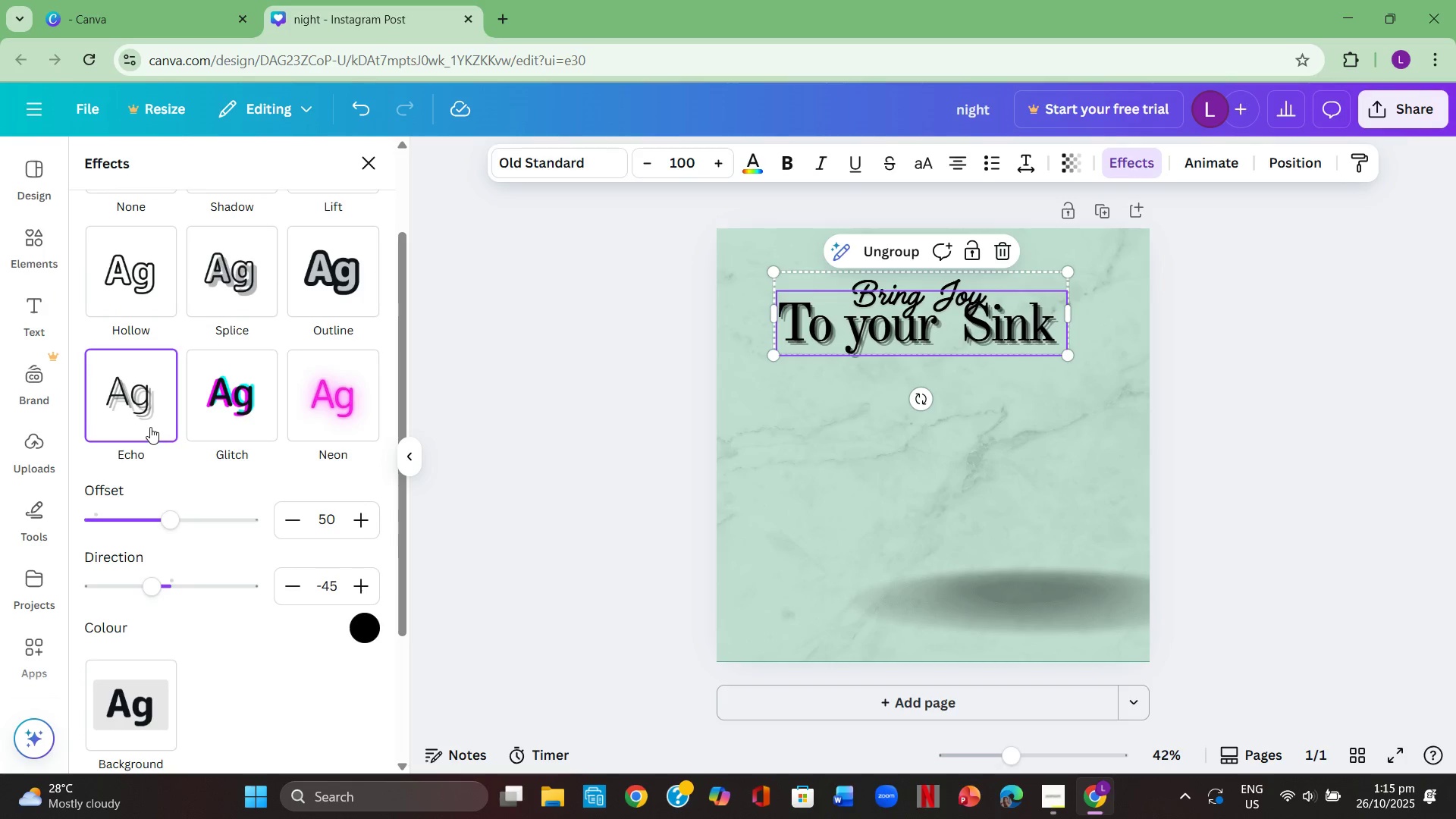 
left_click([150, 425])
 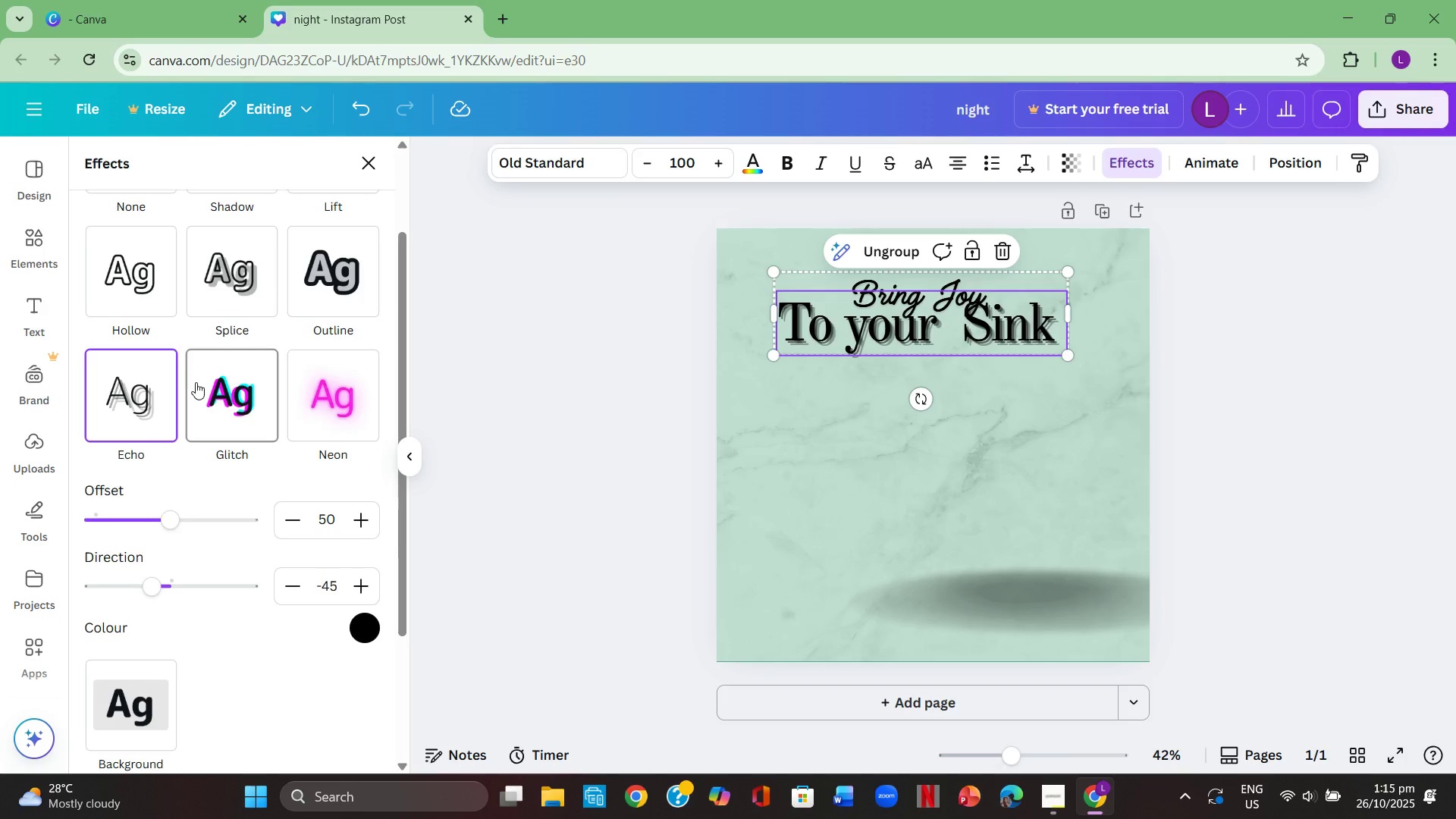 
left_click([196, 382])
 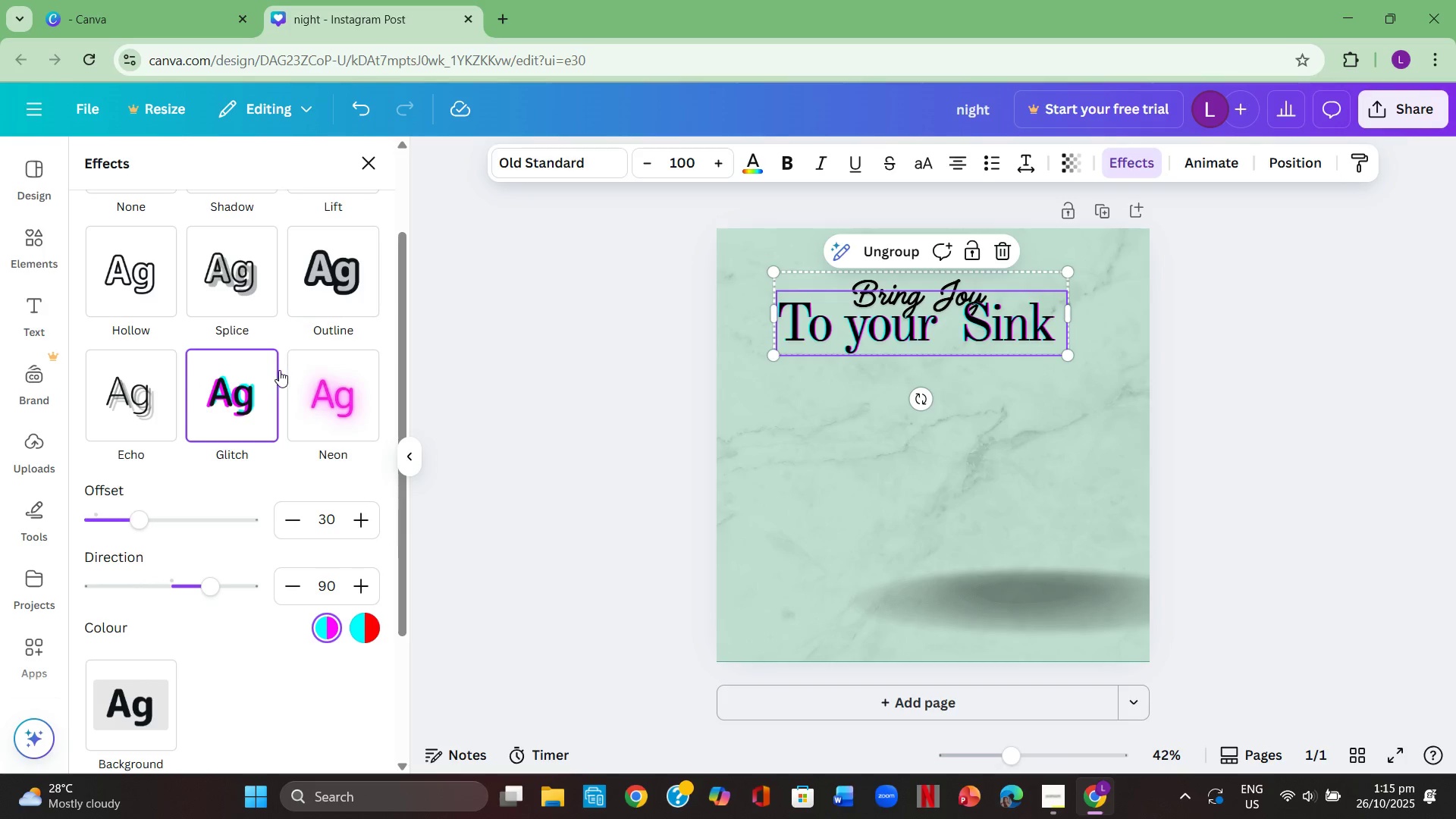 
left_click([337, 396])
 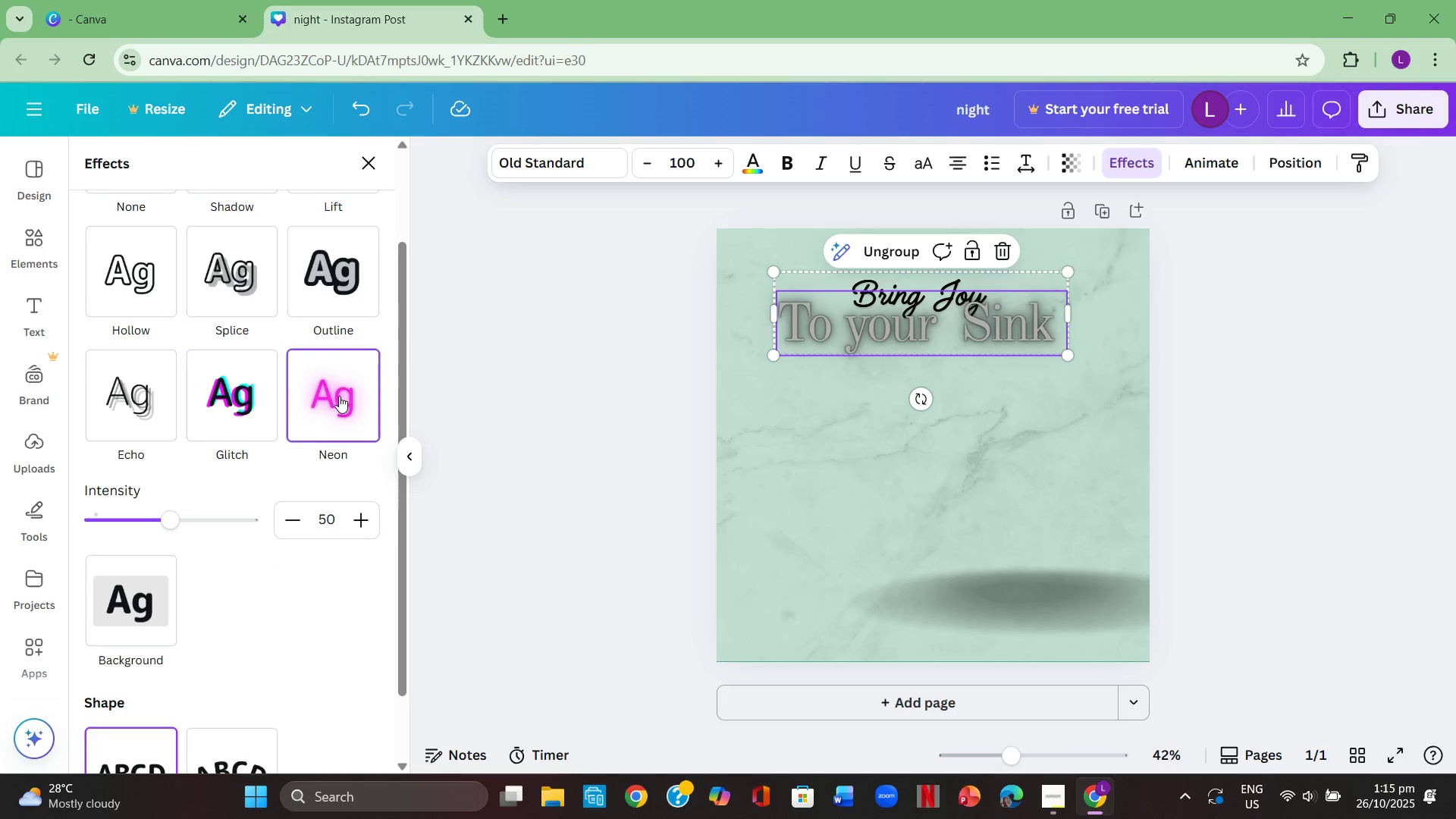 
scroll: coordinate [339, 396], scroll_direction: up, amount: 1.0
 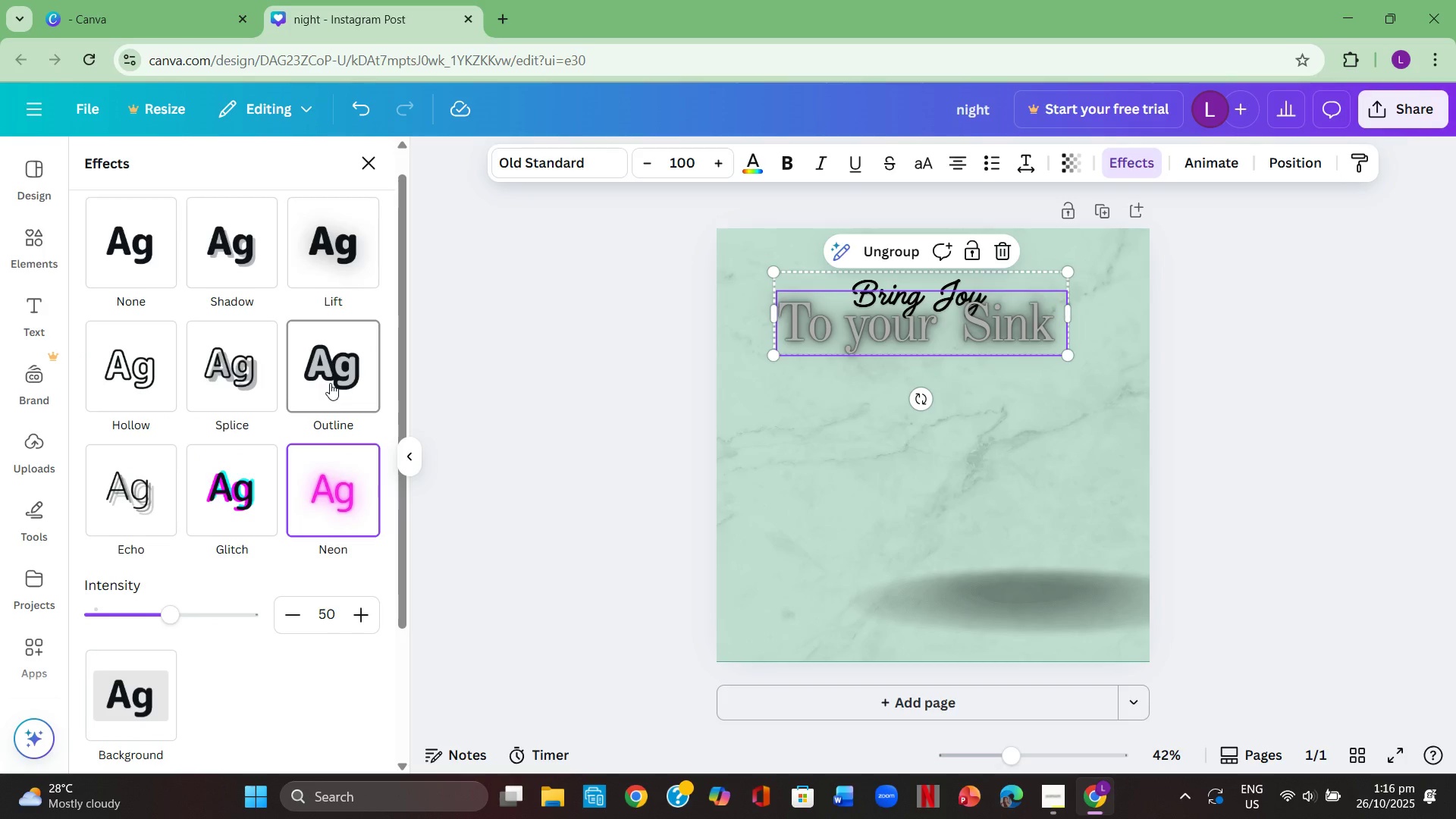 
left_click([356, 362])
 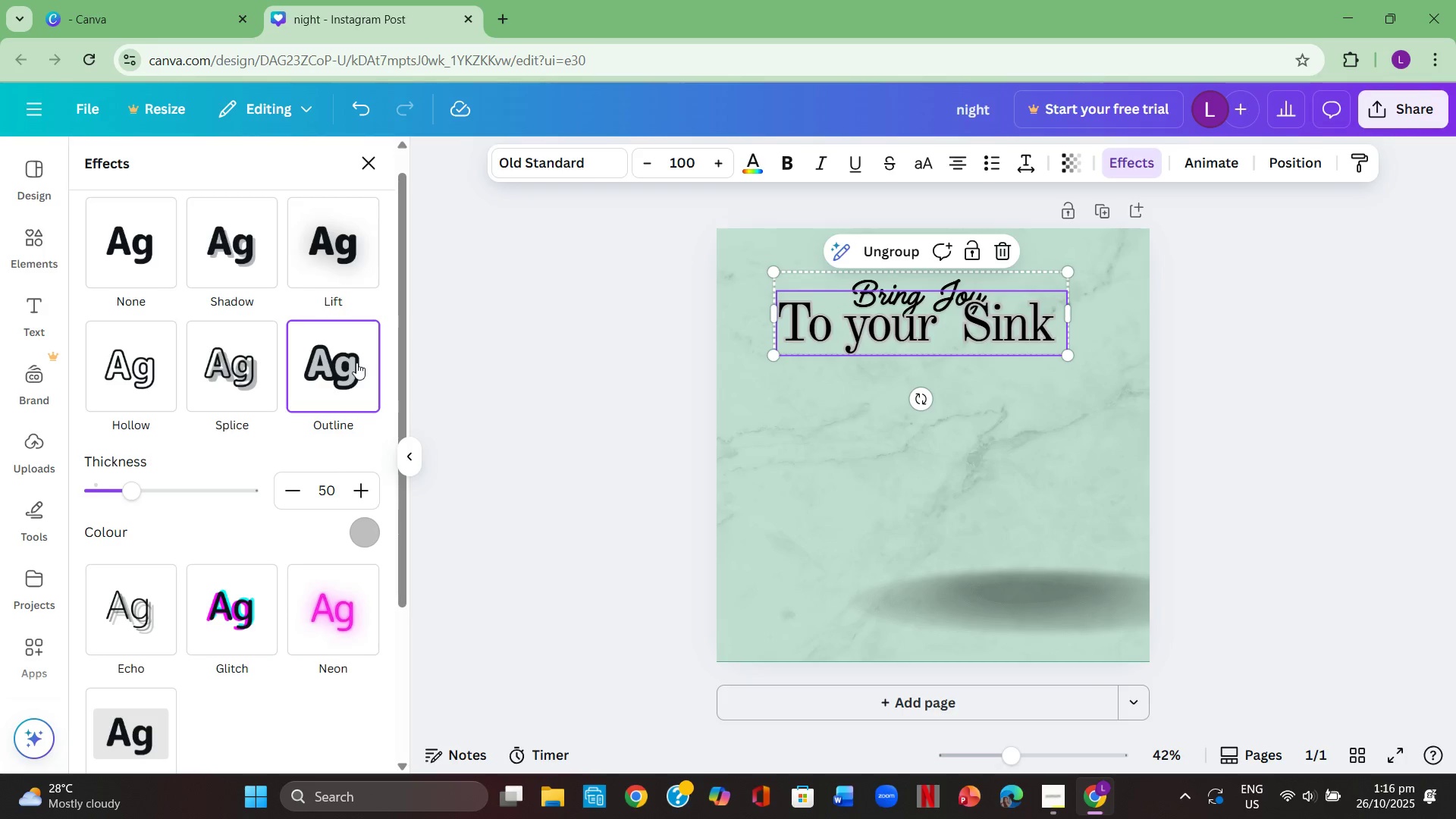 
wait(6.82)
 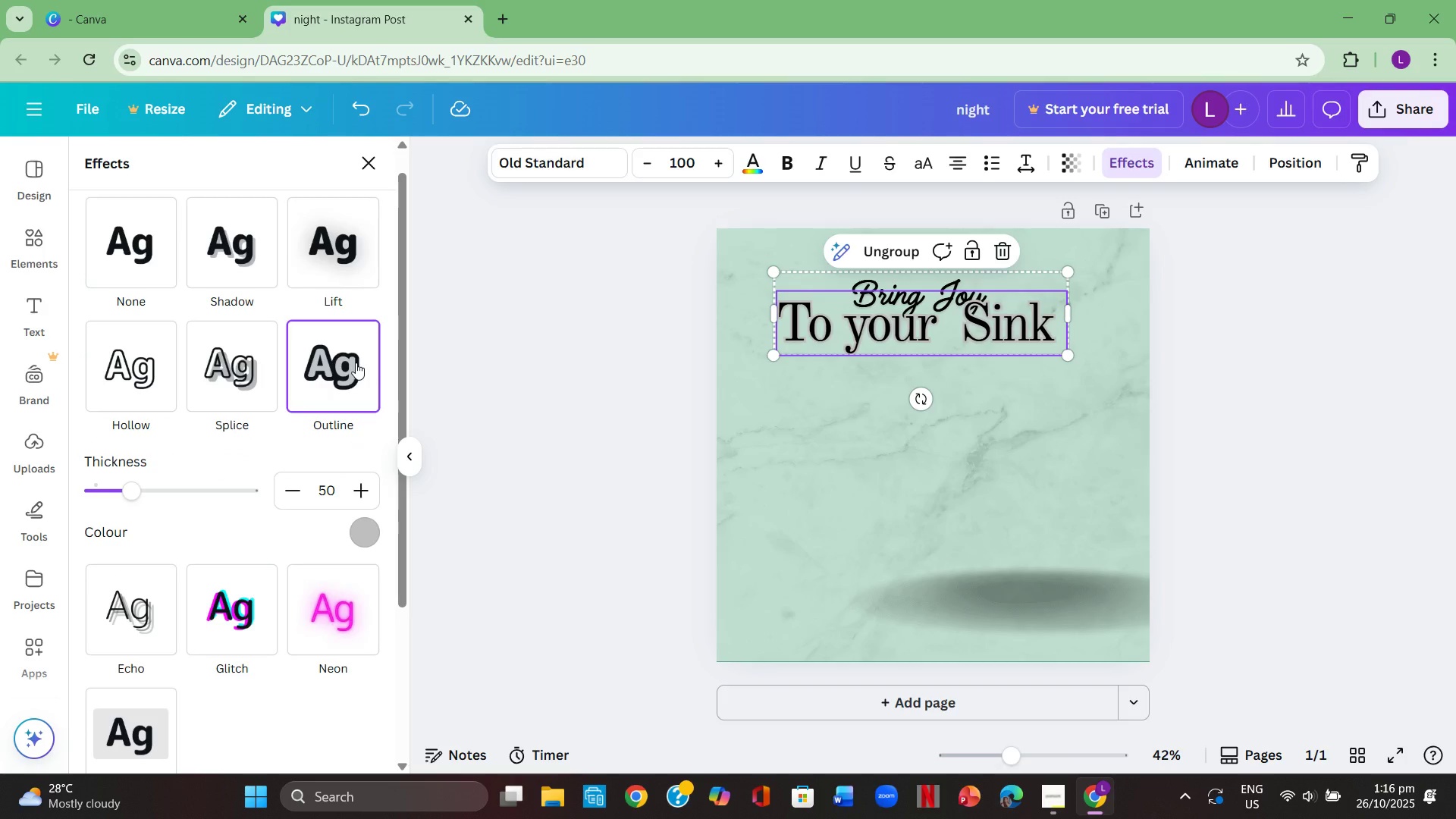 
left_click([532, 162])
 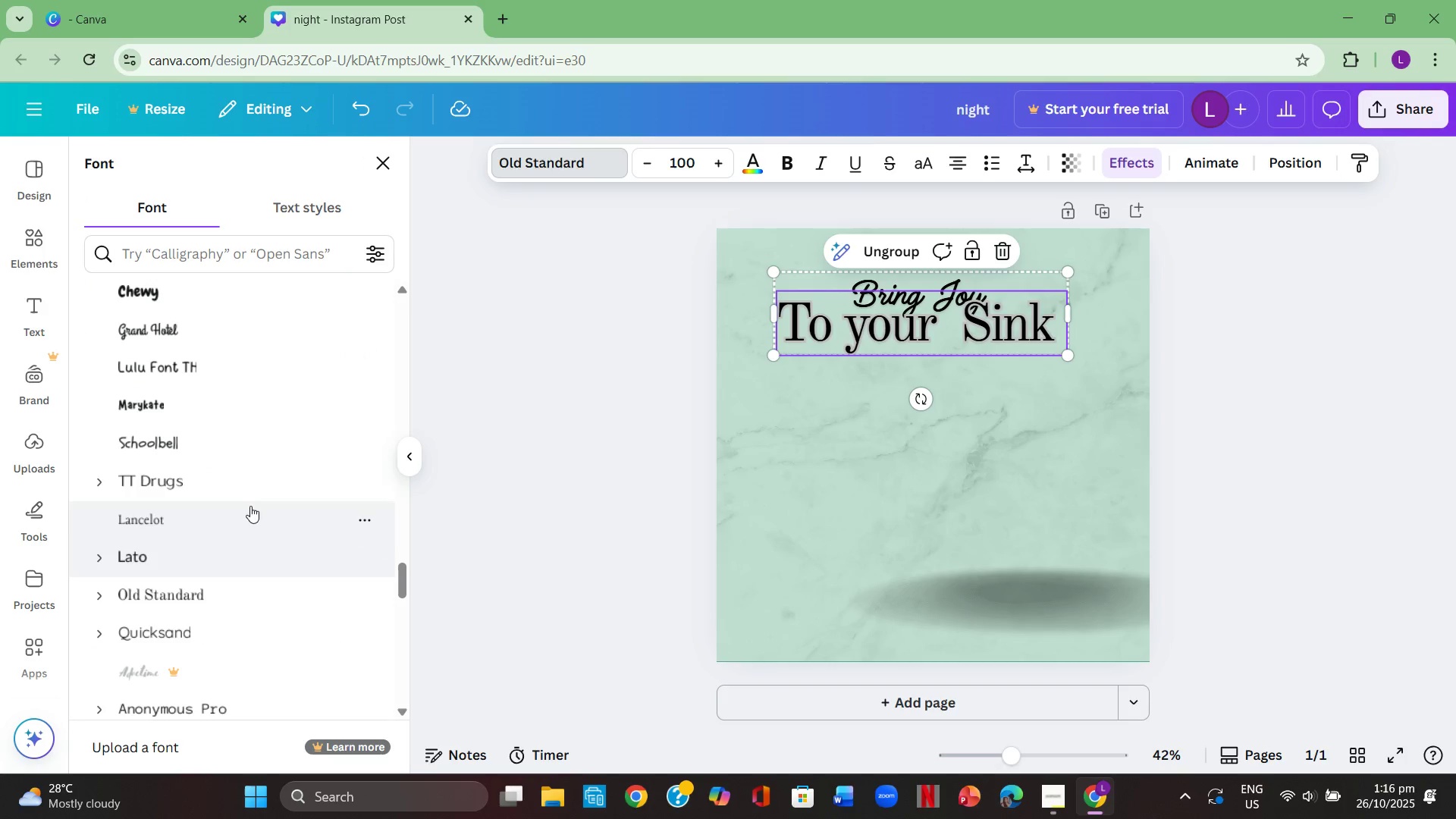 
left_click([261, 435])
 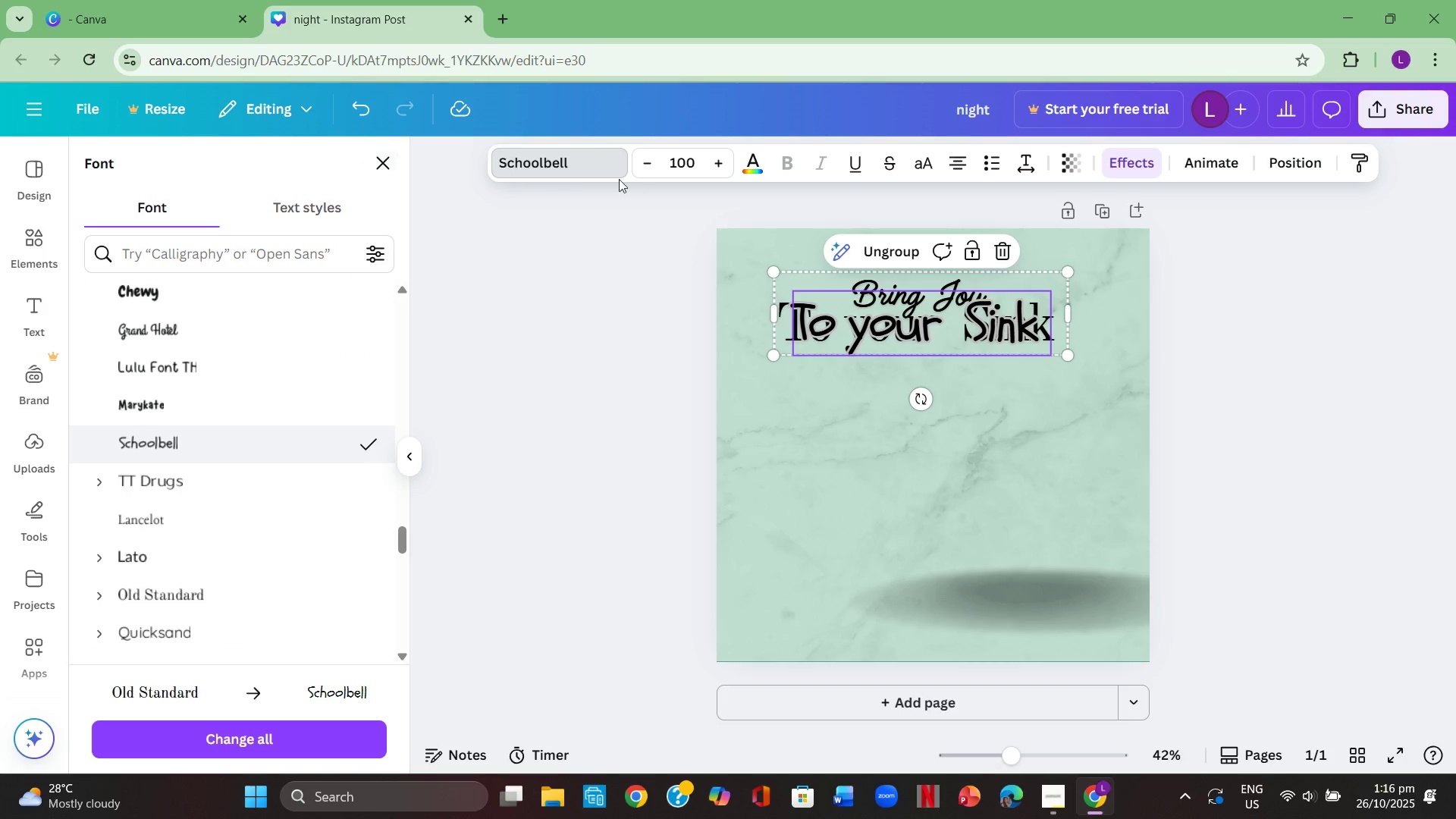 
wait(5.13)
 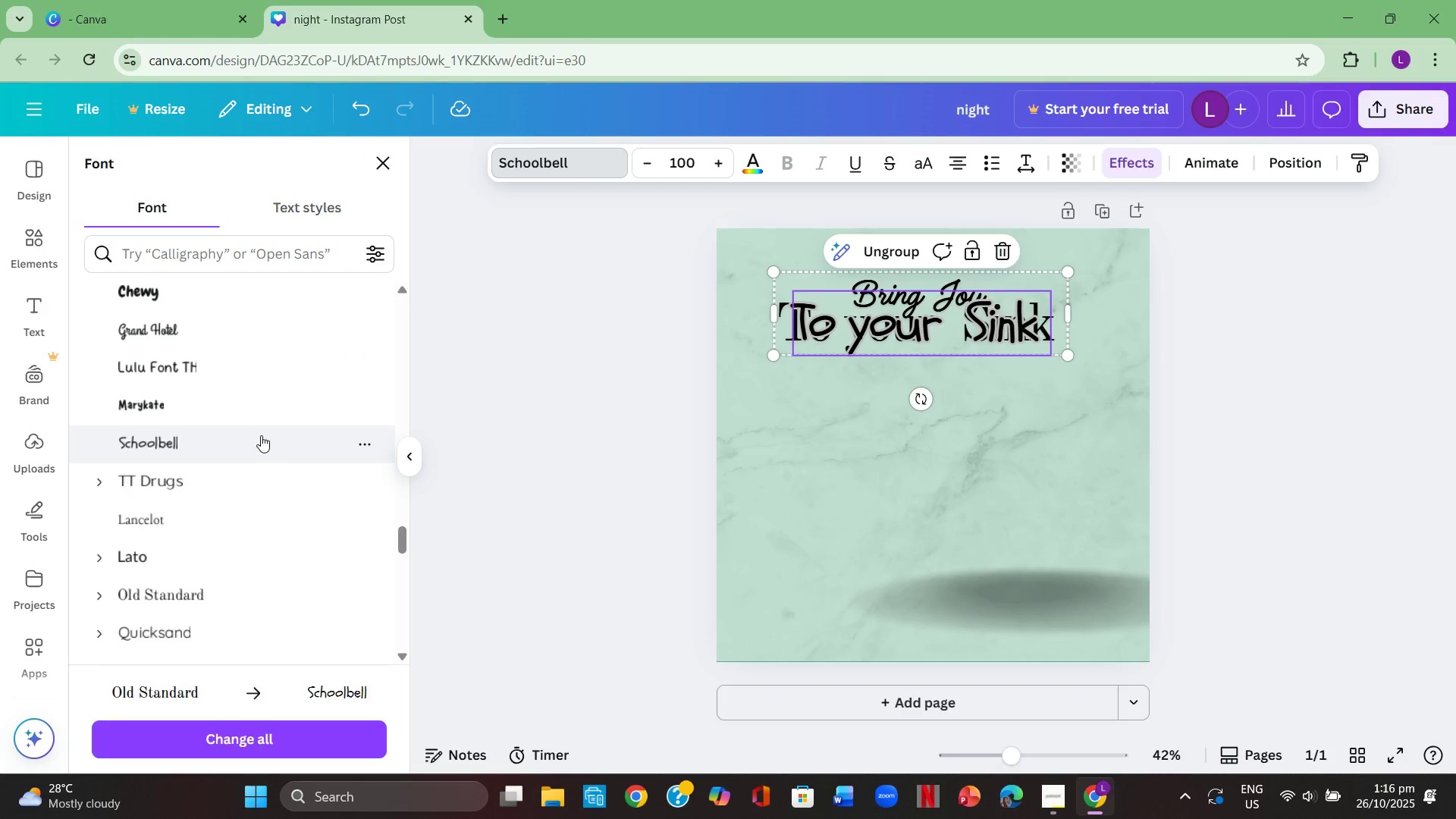 
left_click([368, 116])
 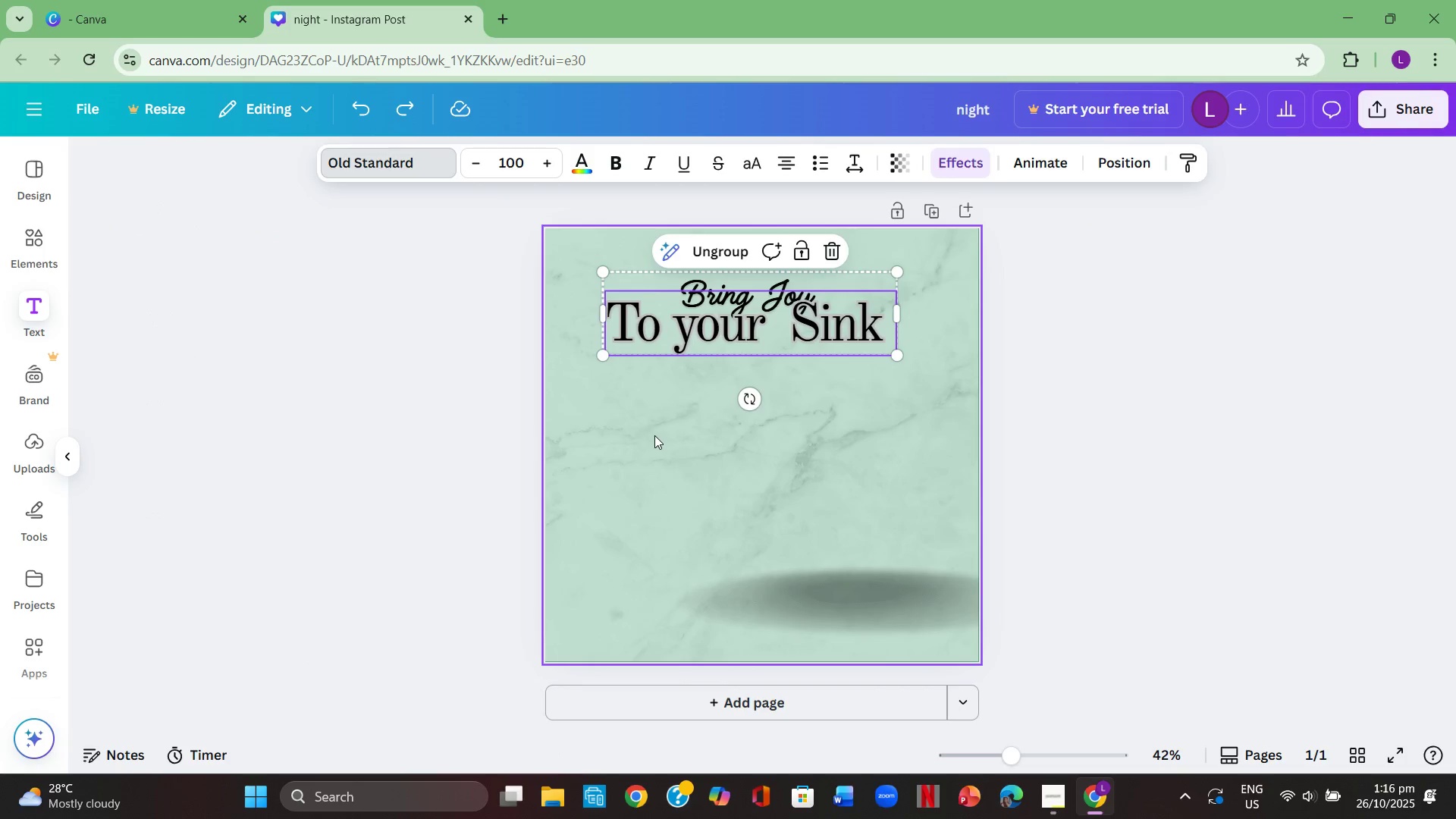 
double_click([654, 435])
 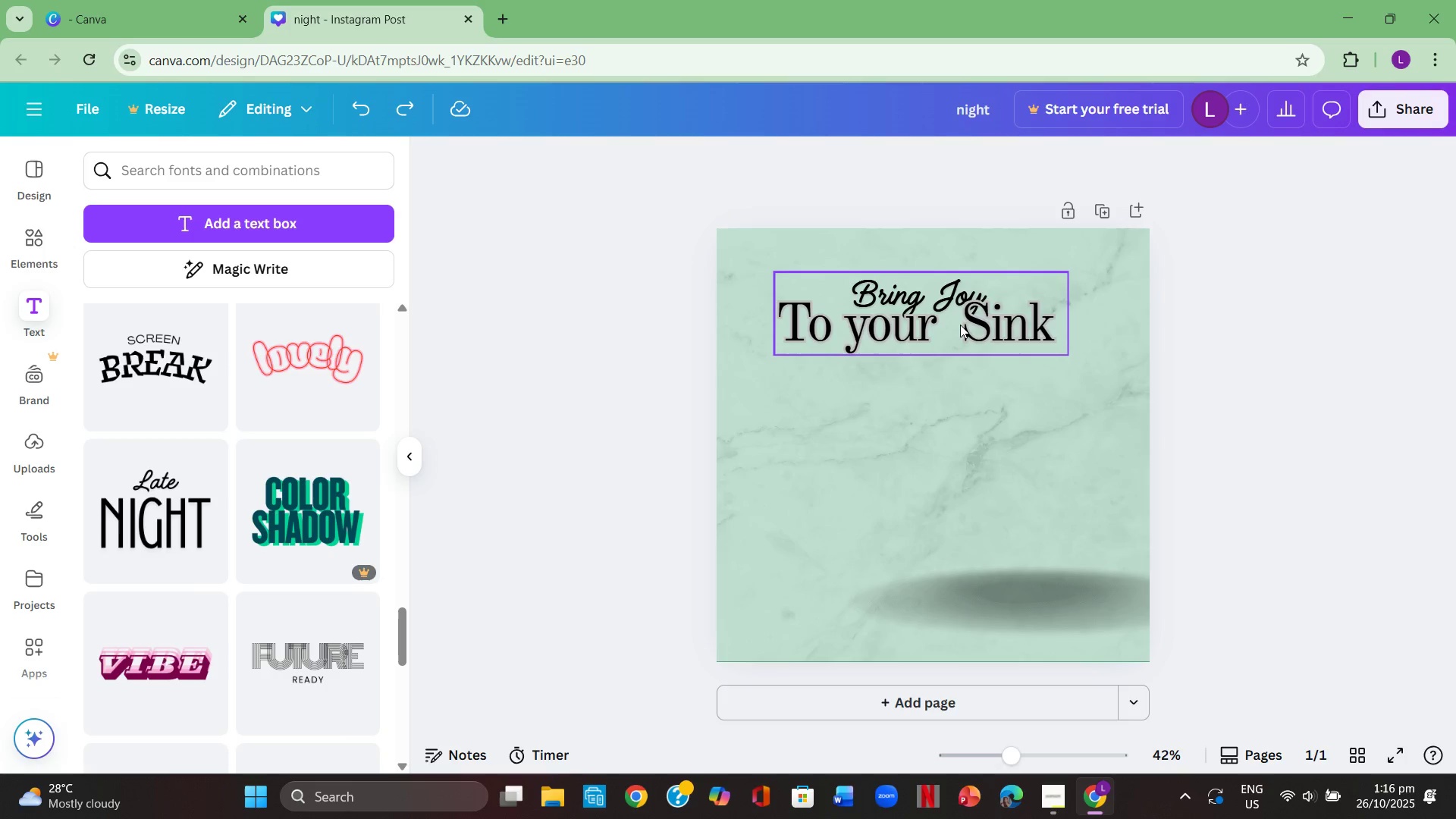 
left_click([960, 325])
 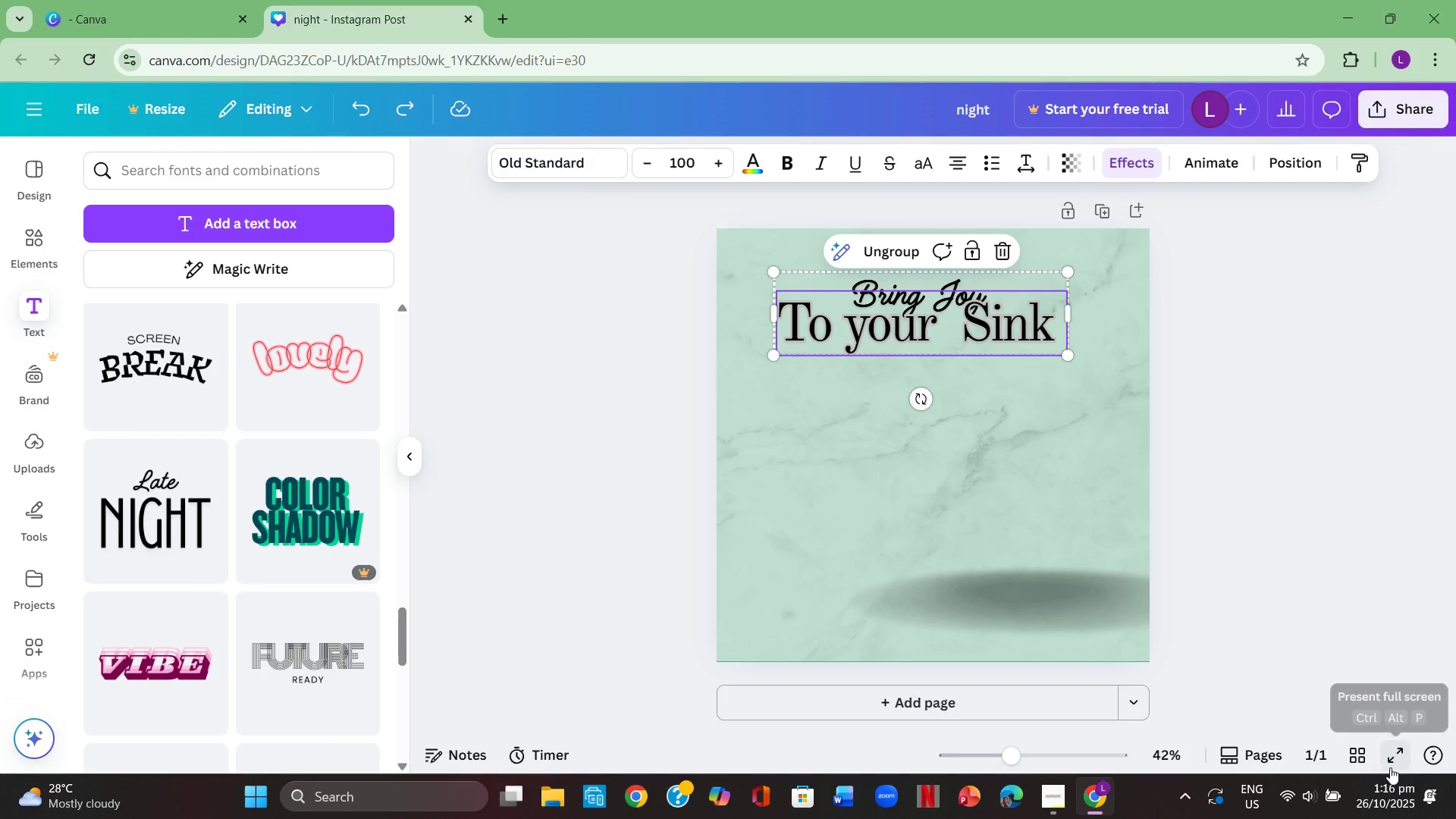 
left_click([1390, 755])
 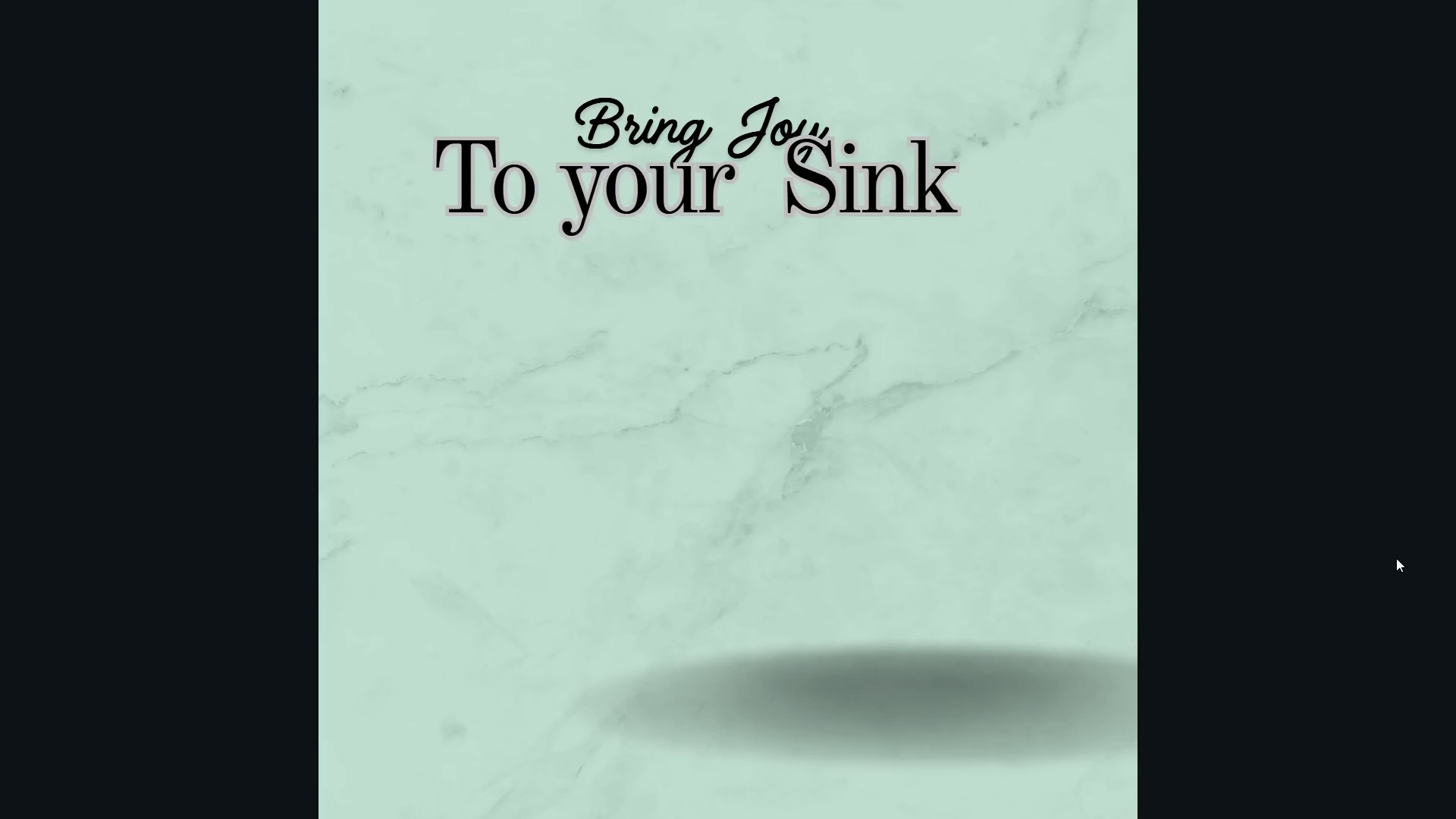 
wait(7.94)
 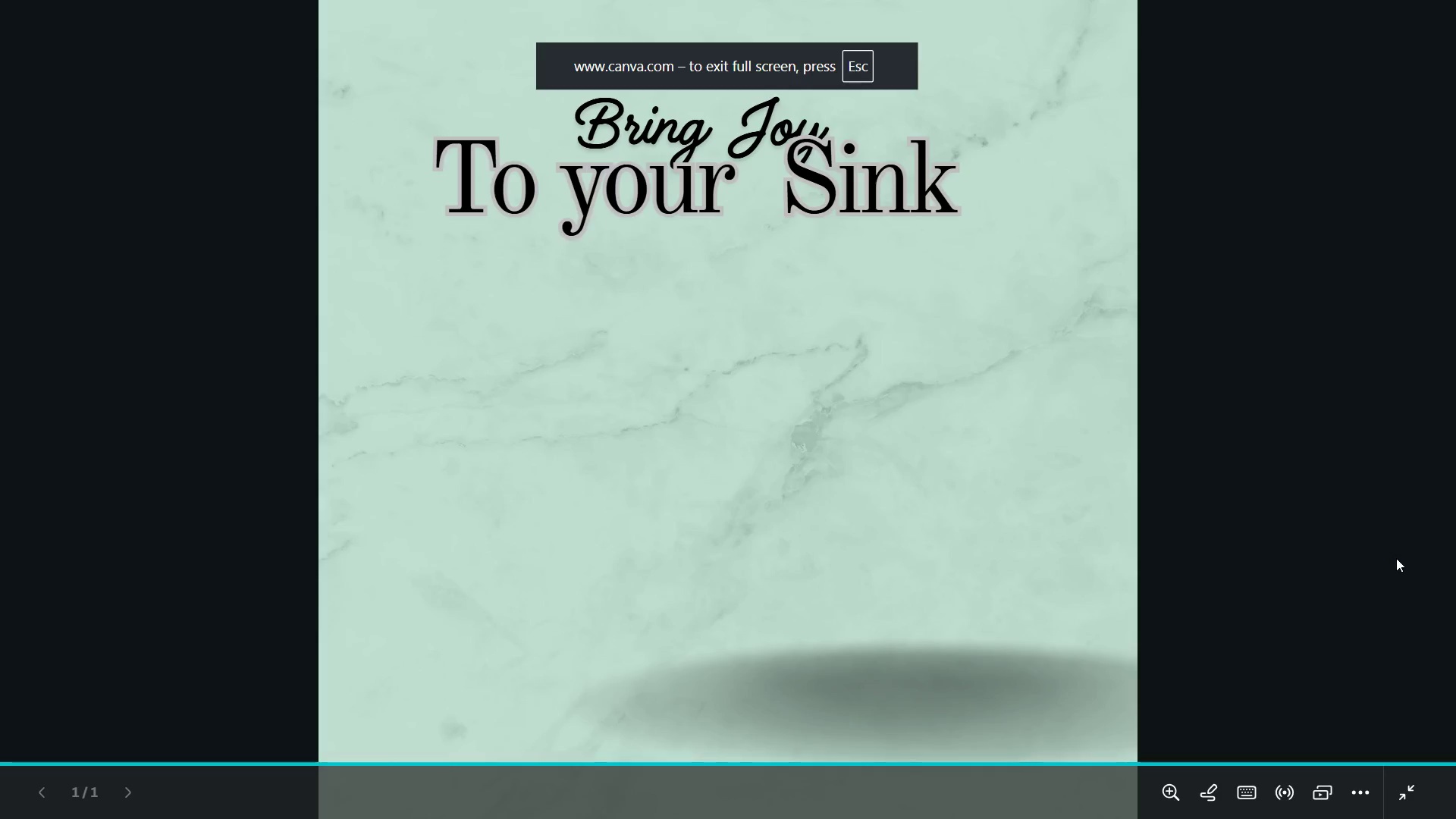 
key(Escape)
 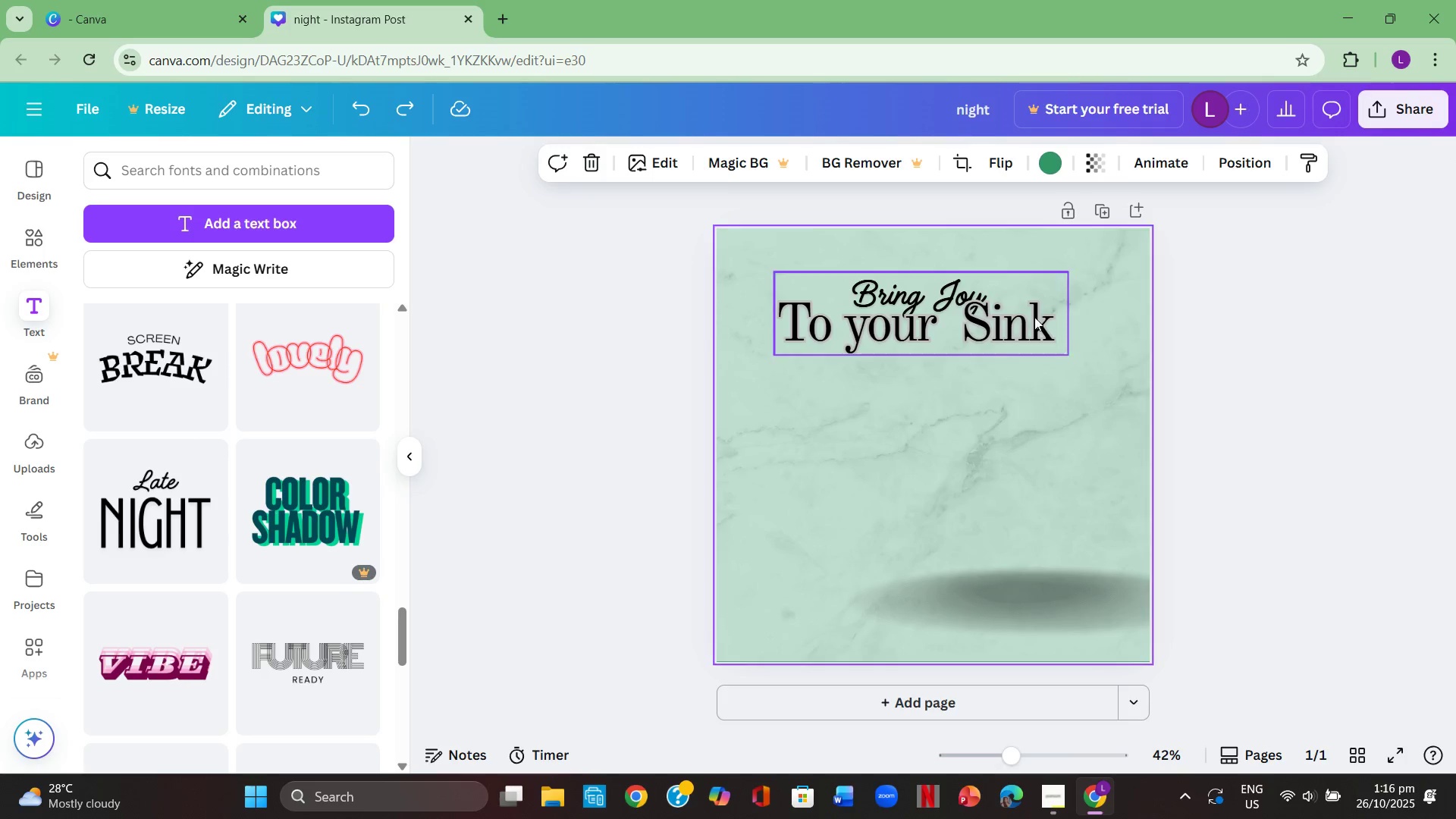 
left_click([1034, 317])
 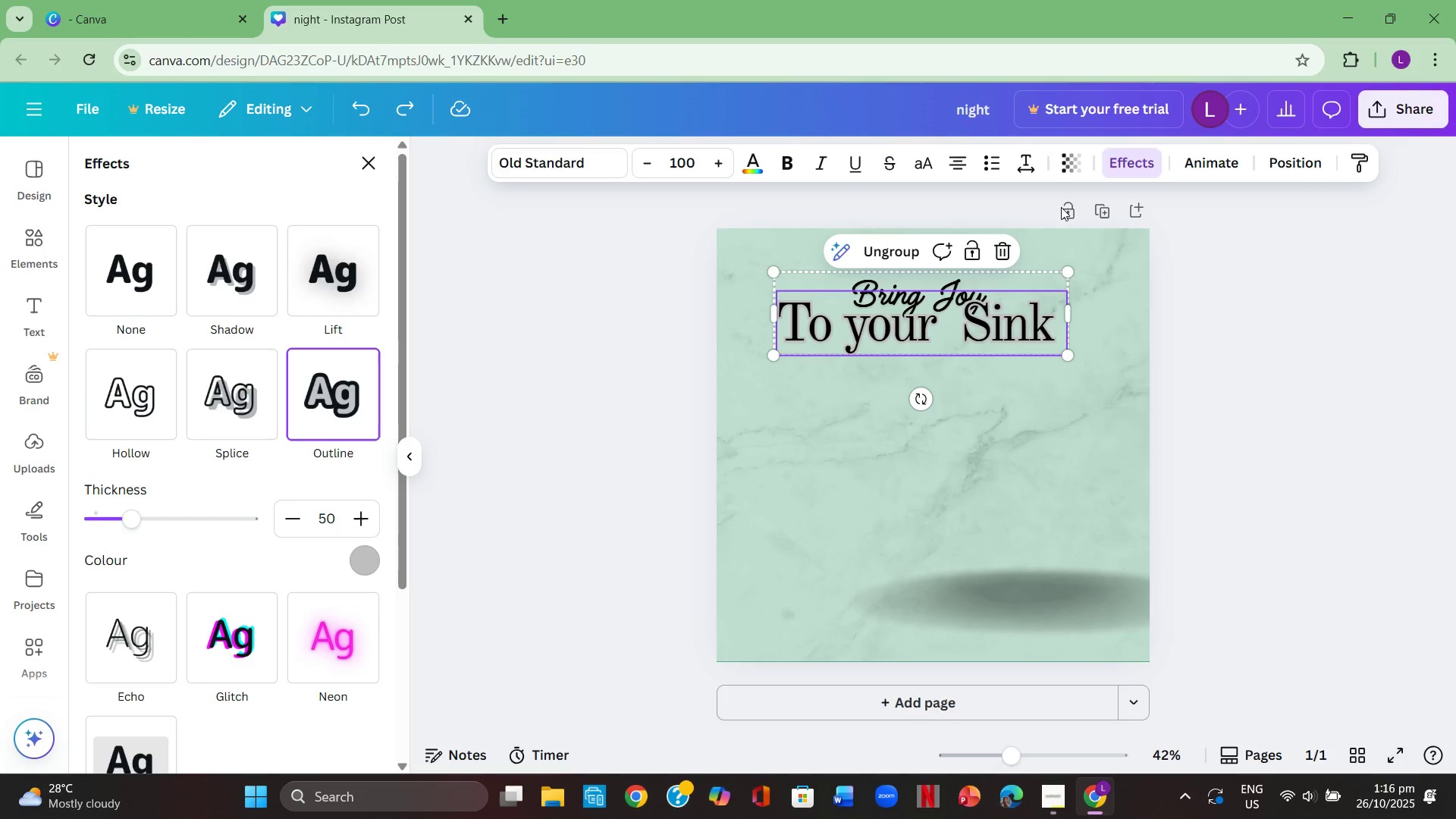 
scroll: coordinate [14, 411], scroll_direction: up, amount: 2.0
 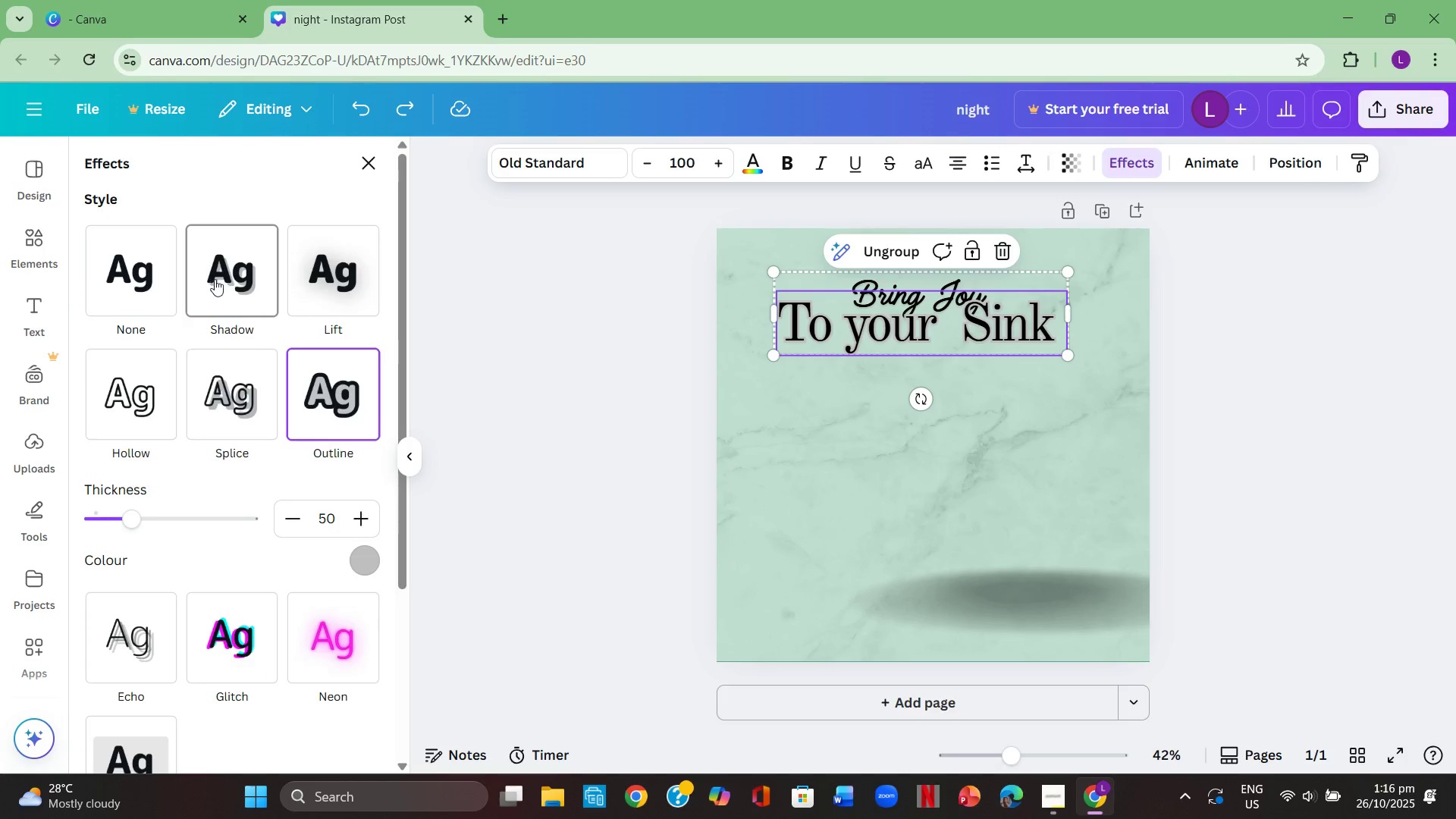 
left_click([218, 278])
 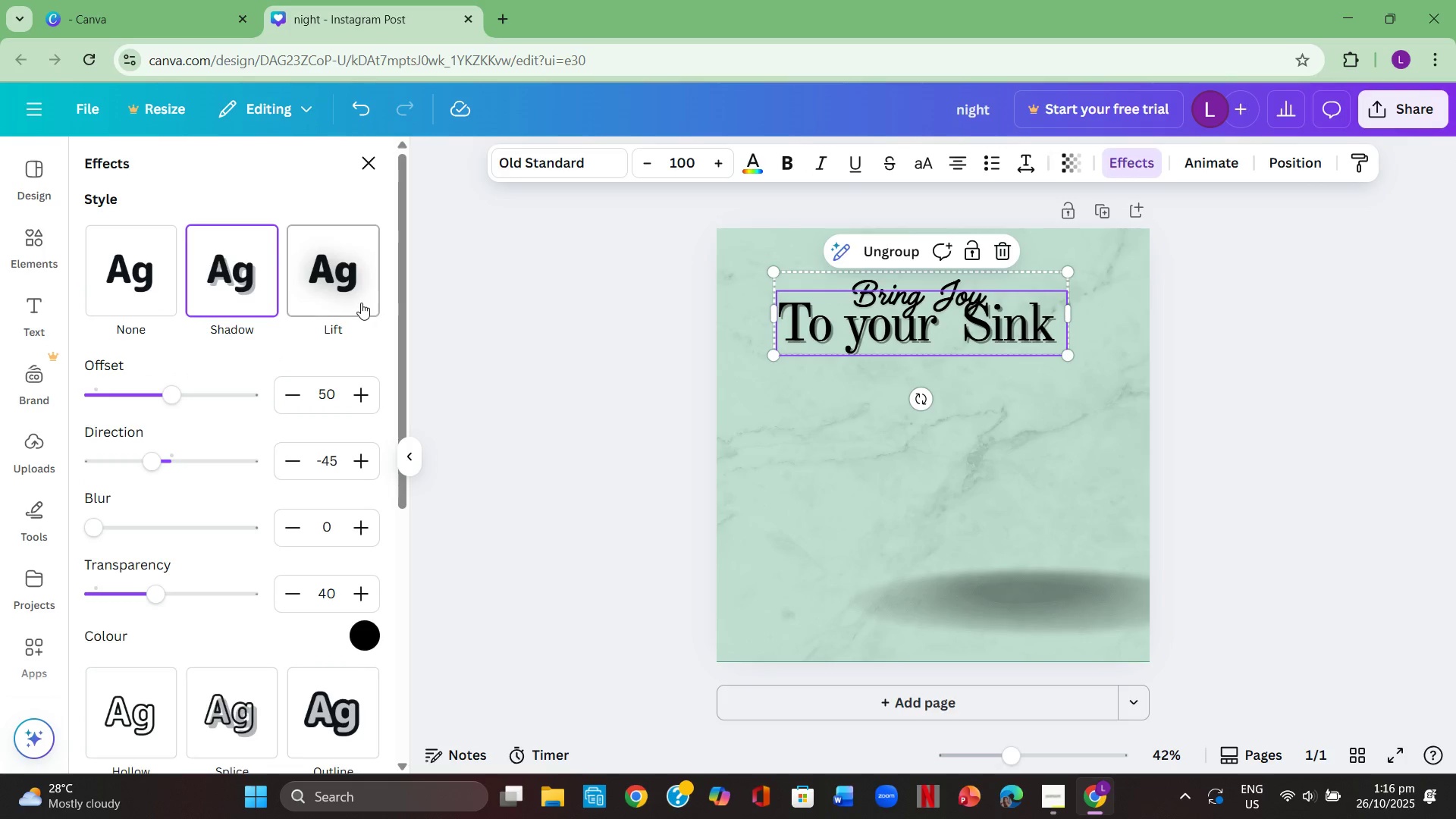 
left_click([362, 297])
 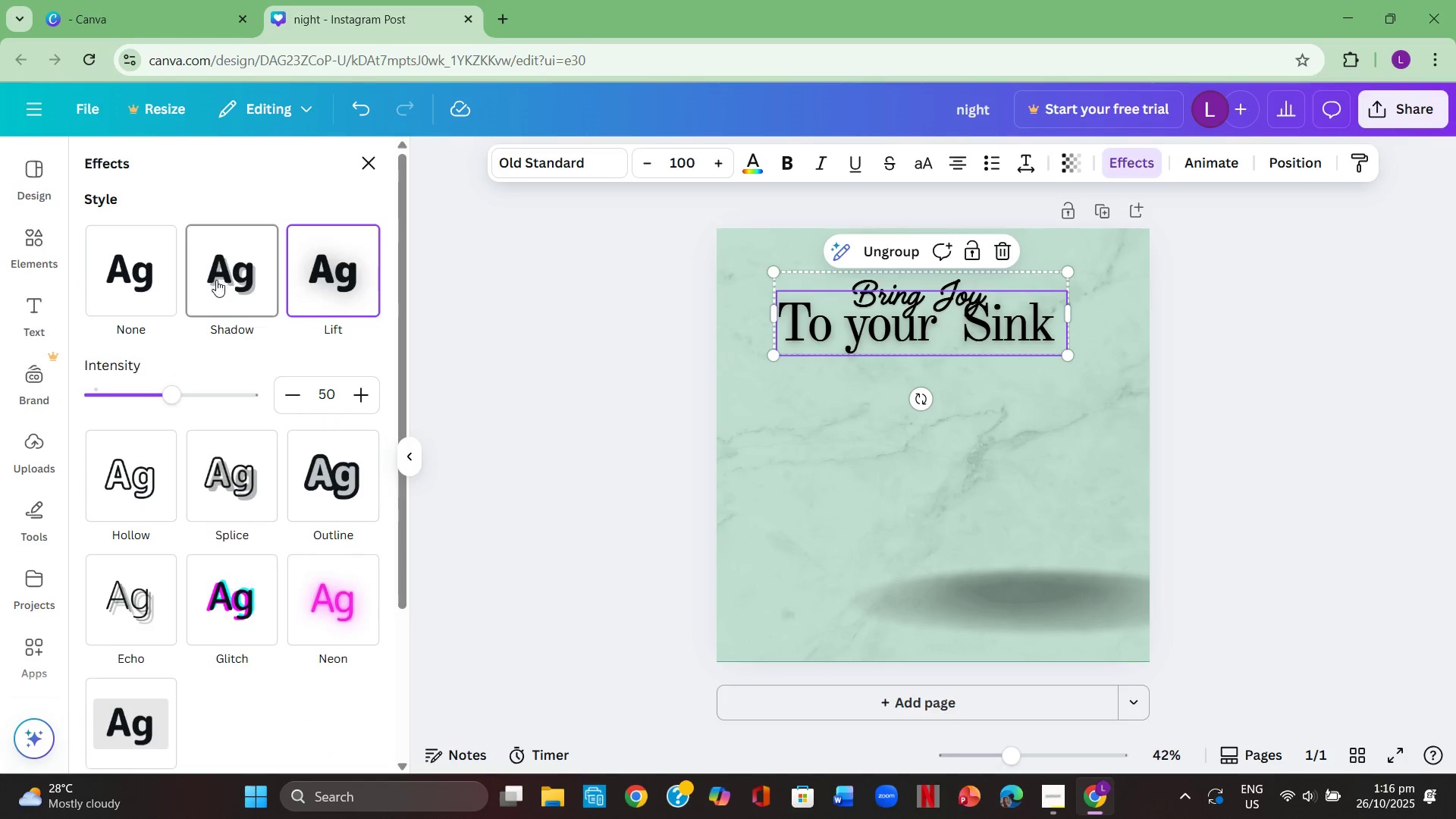 
left_click([229, 278])
 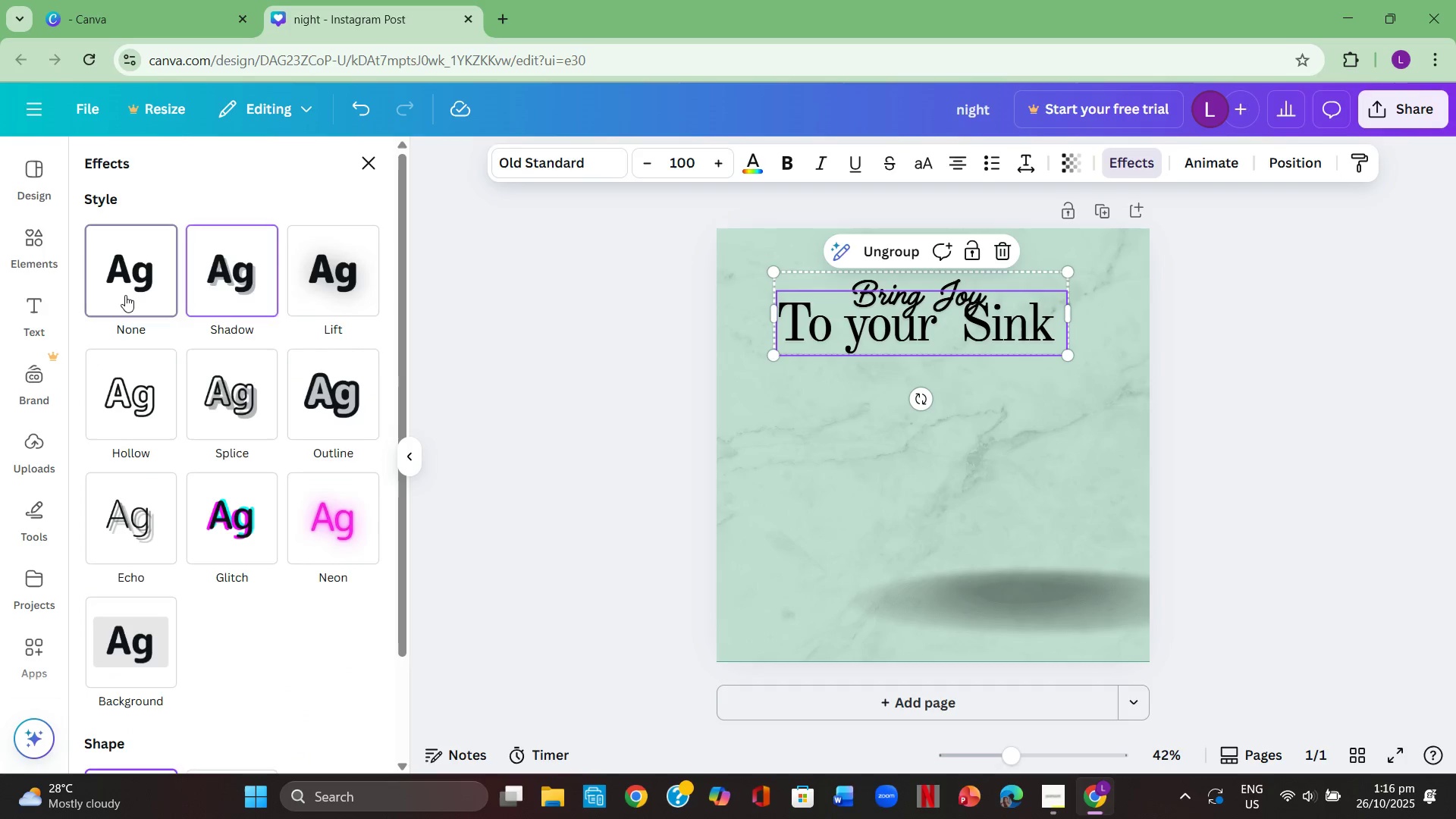 
left_click([225, 284])
 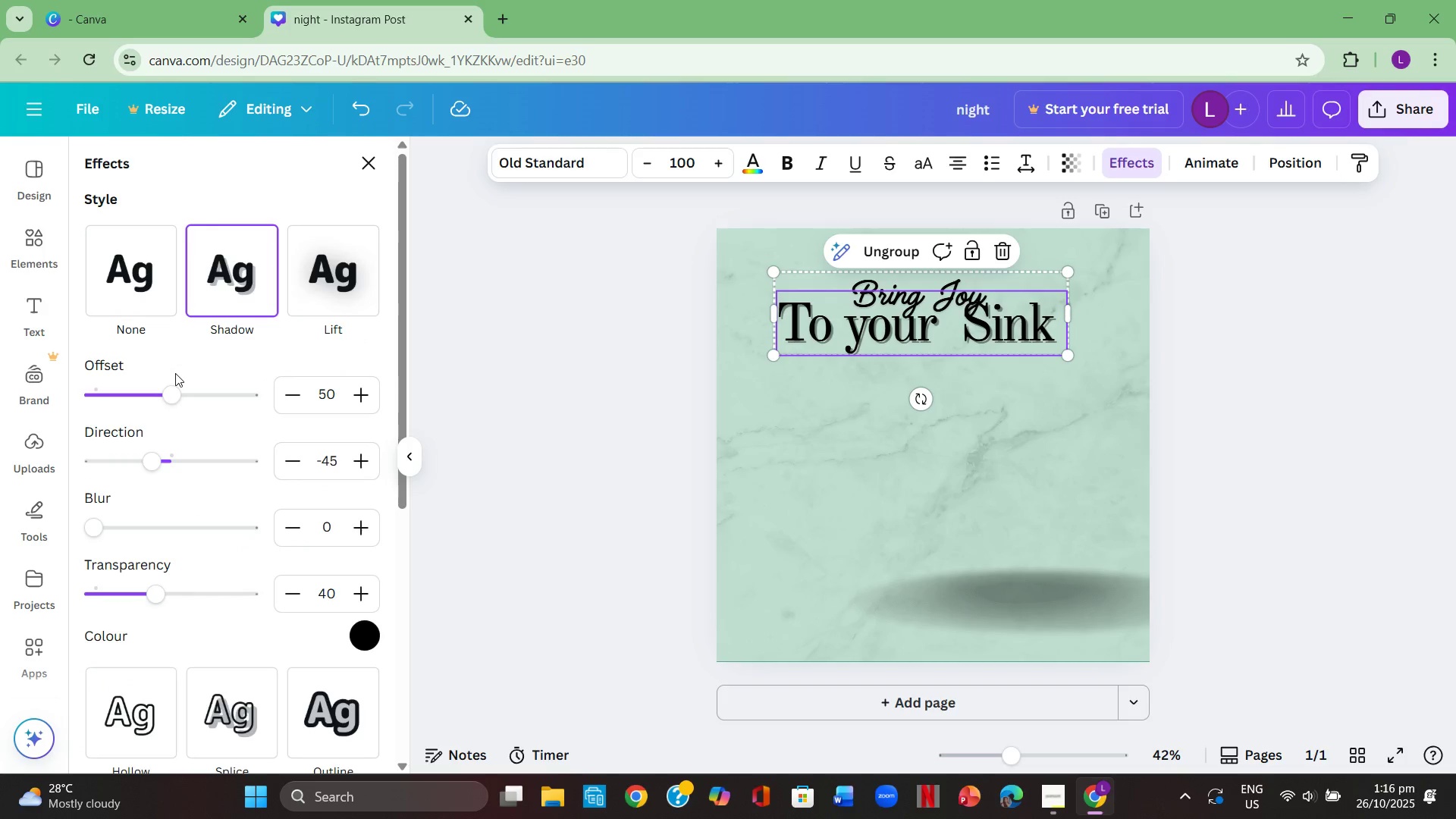 
left_click_drag(start_coordinate=[175, 398], to_coordinate=[240, 444])
 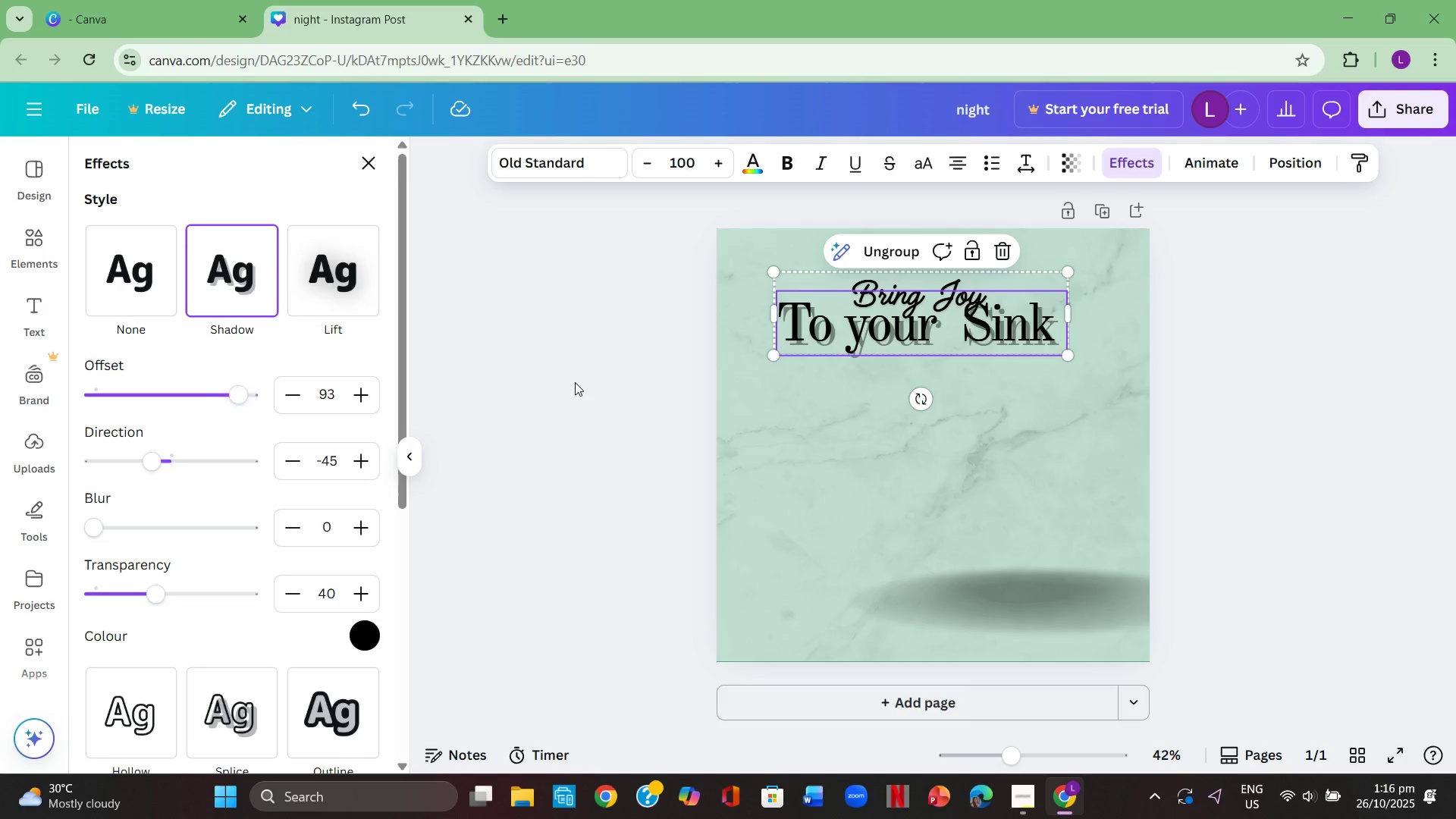 
double_click([575, 382])
 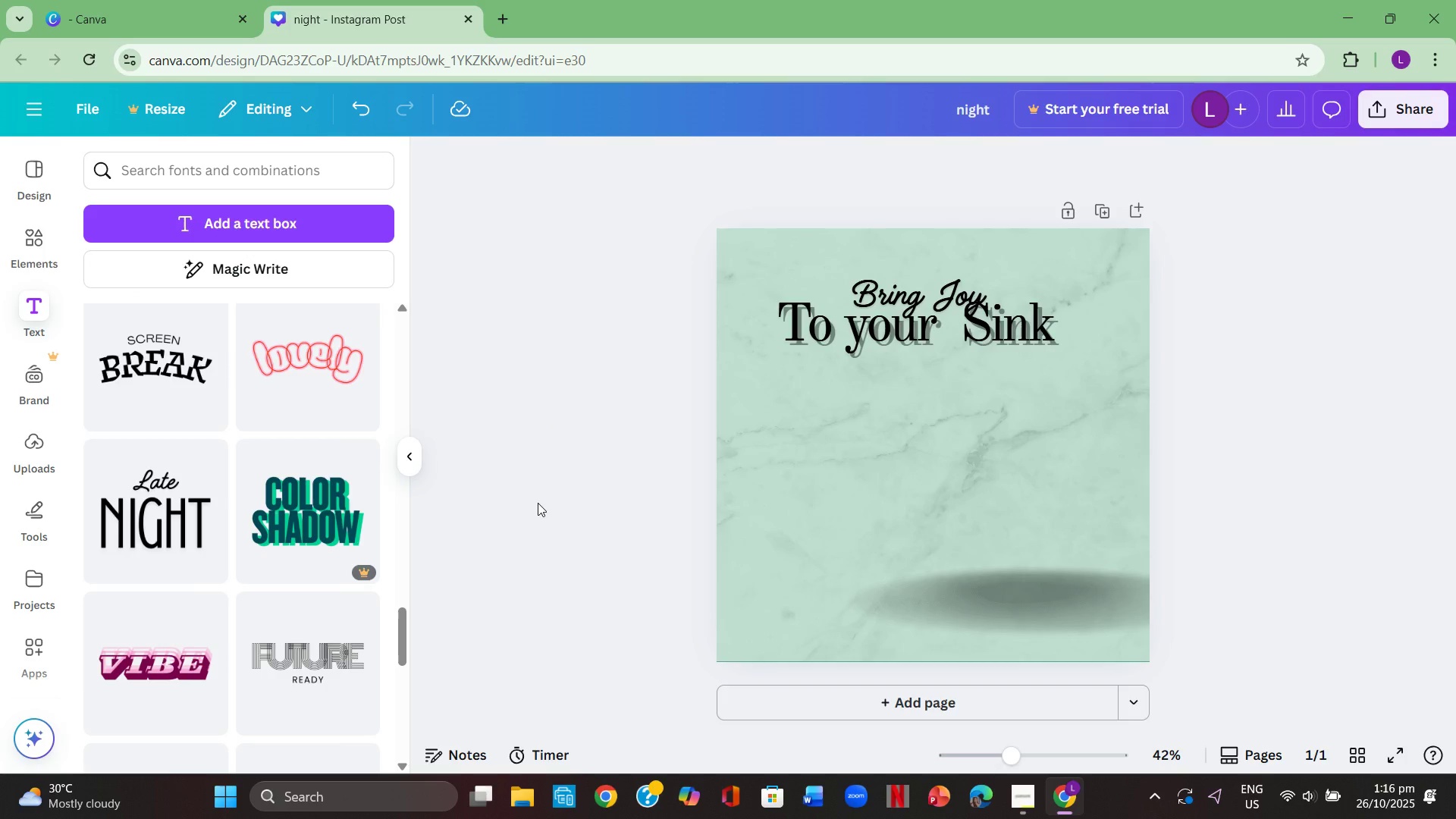 
wait(6.91)
 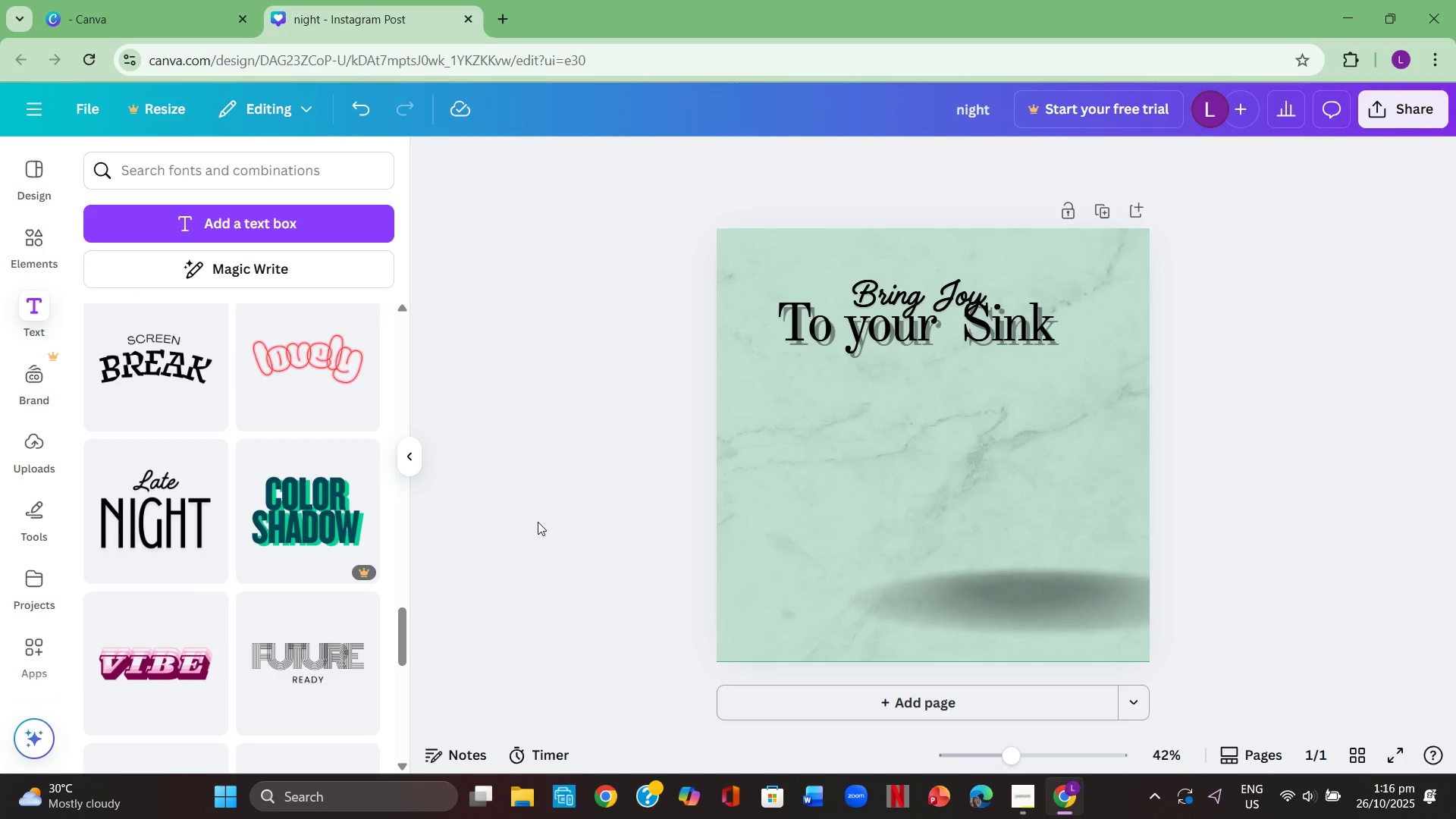 
left_click([1393, 758])
 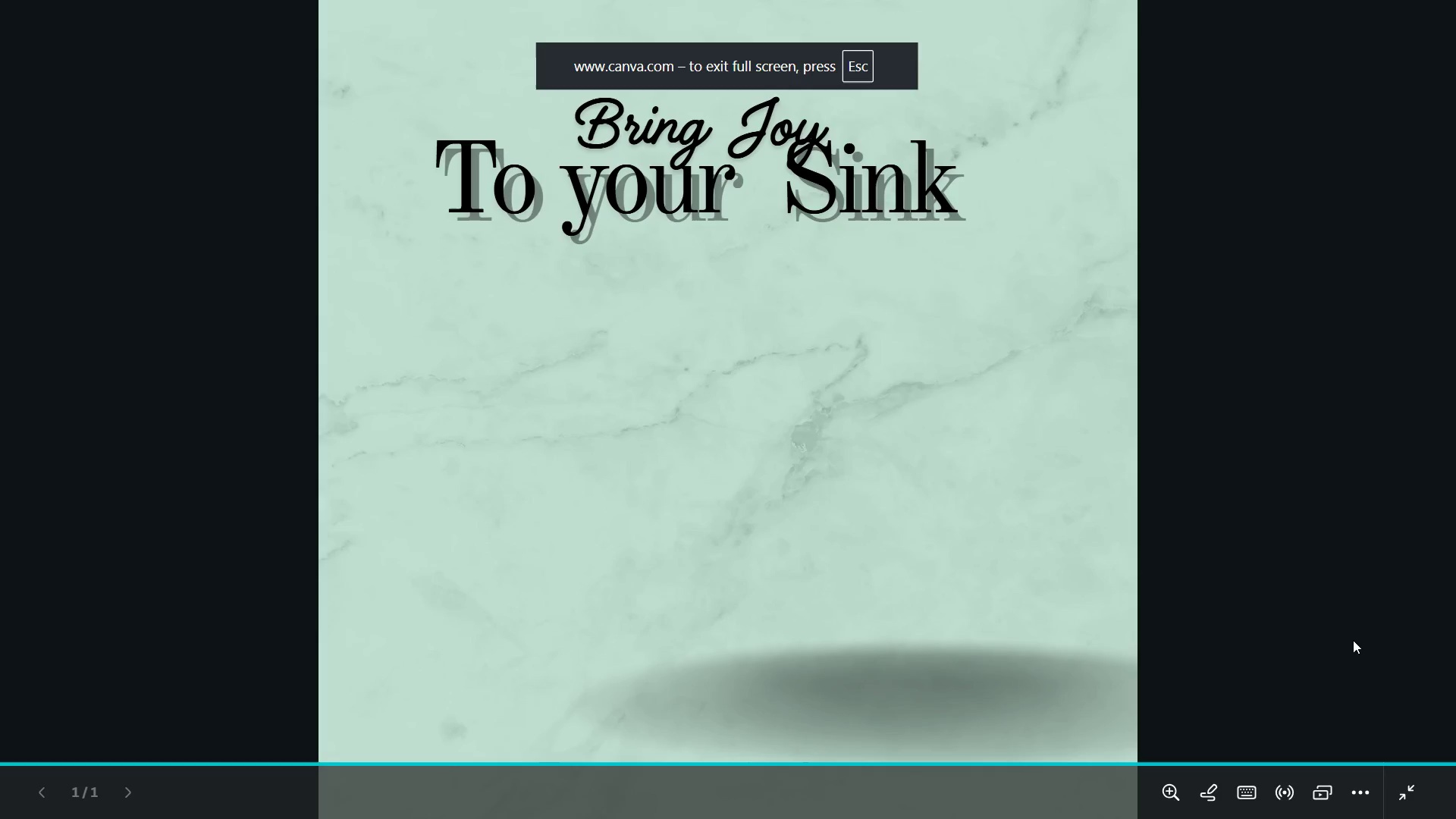 
key(Escape)
 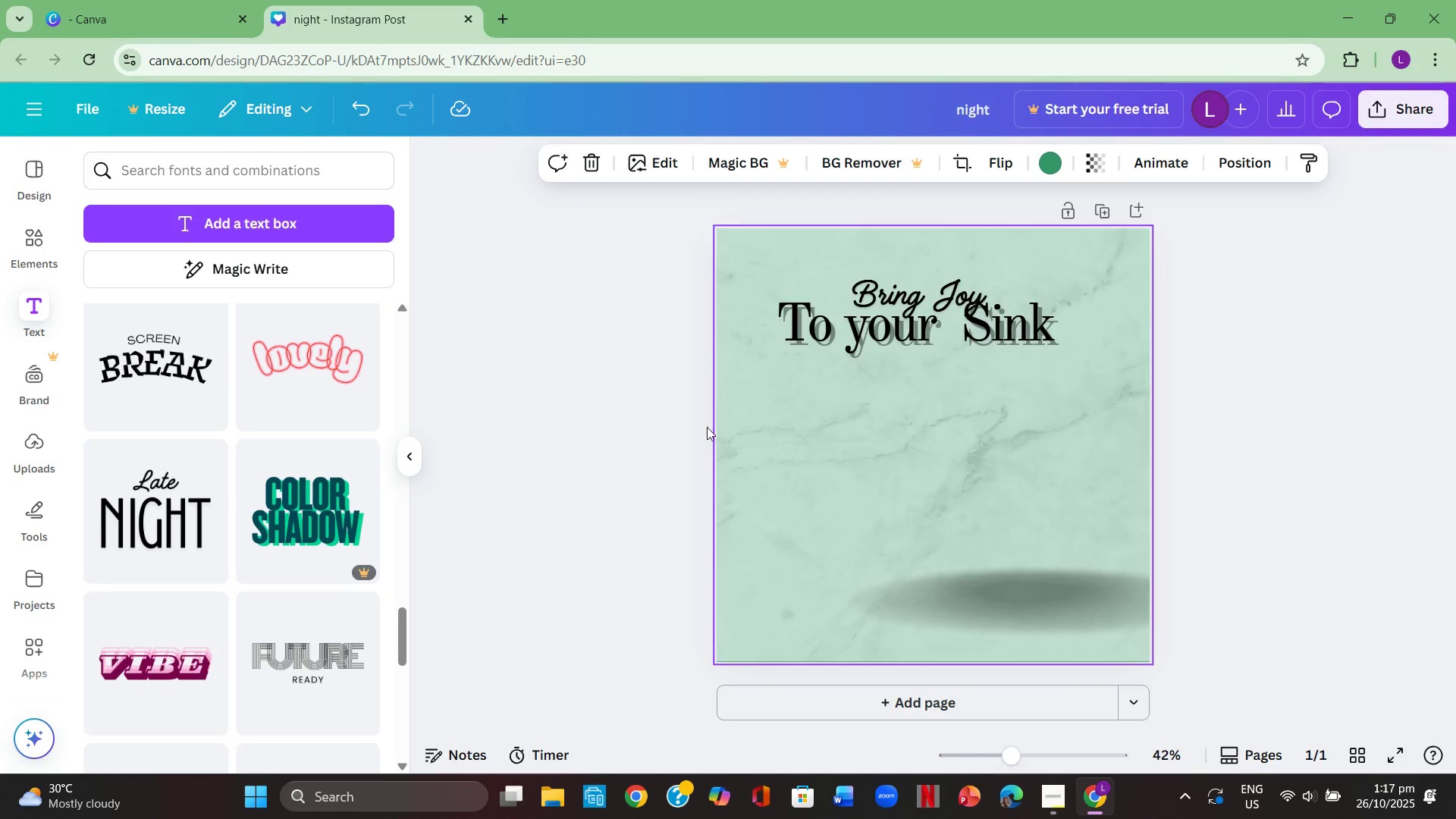 
left_click_drag(start_coordinate=[623, 404], to_coordinate=[628, 400])
 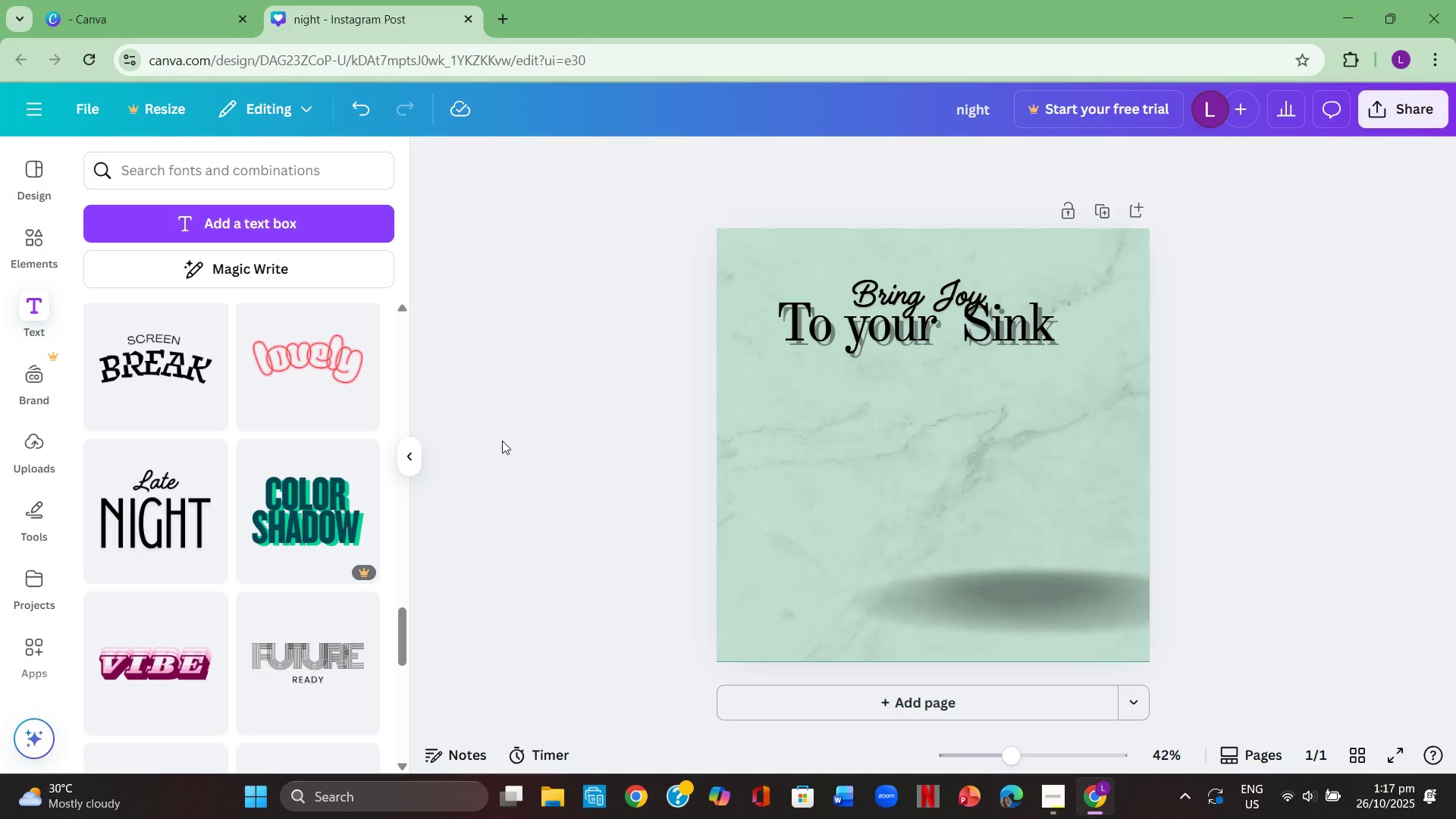 
wait(13.16)
 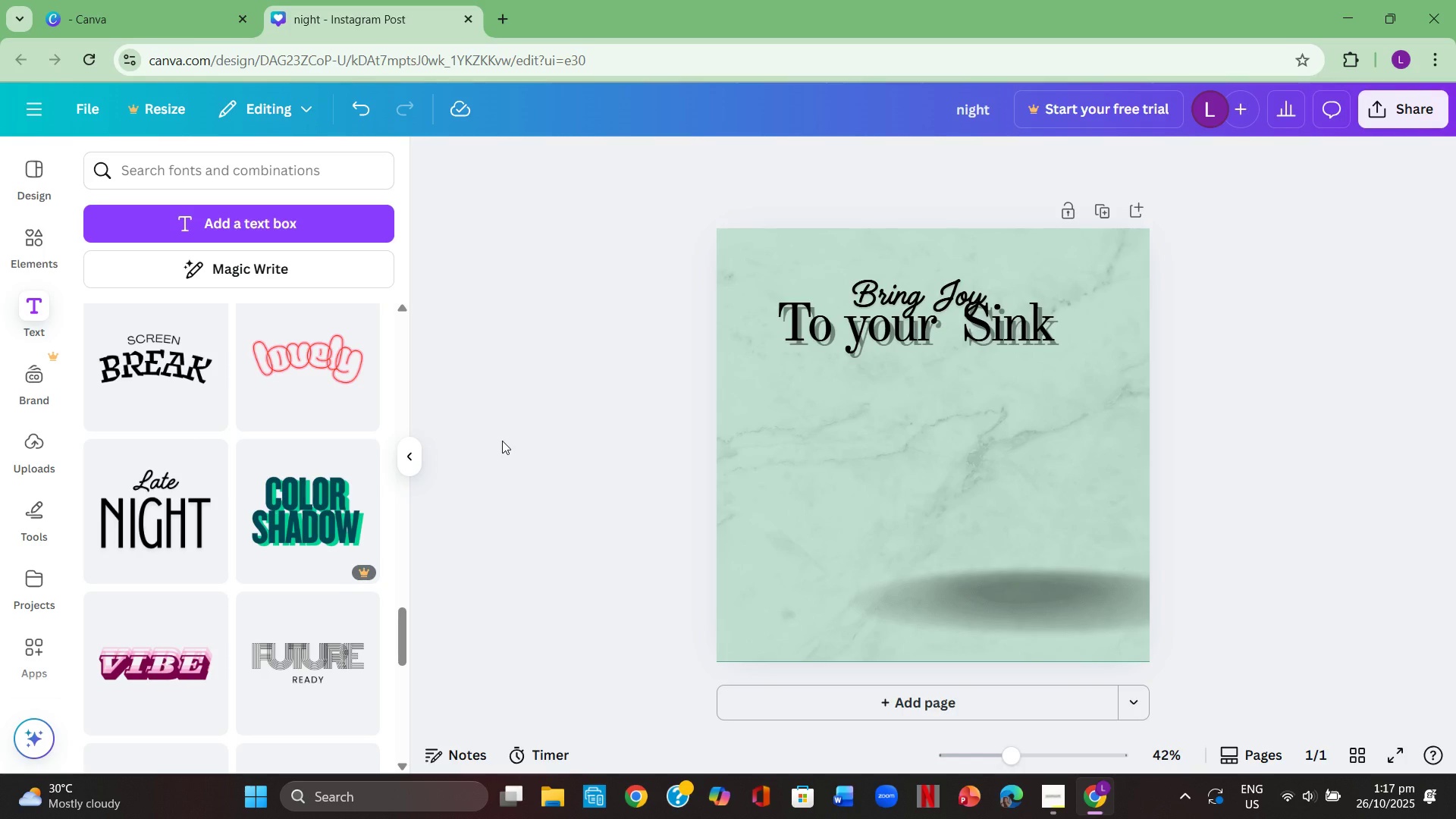 
scroll: coordinate [115, 469], scroll_direction: up, amount: 1.0
 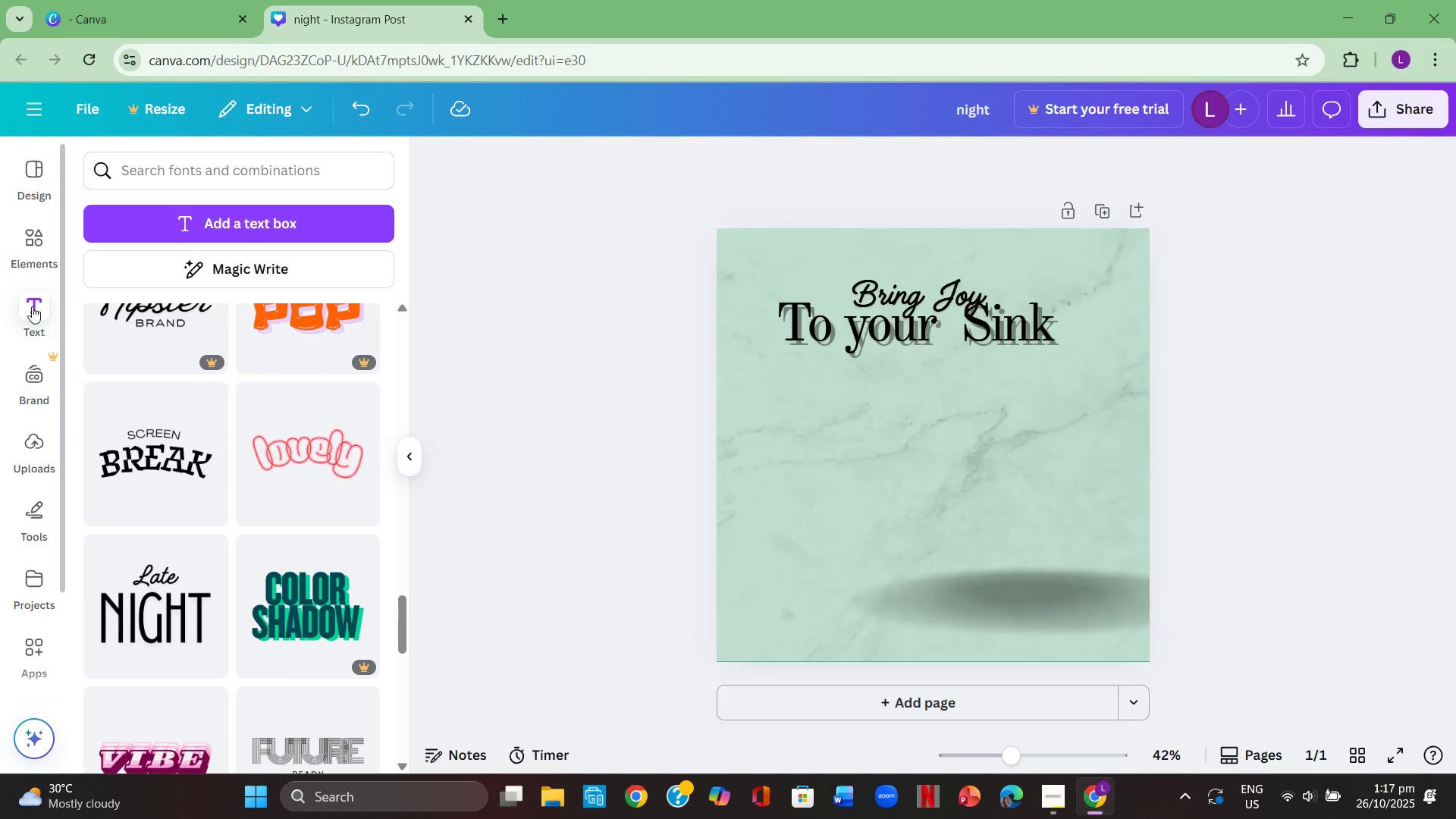 
left_click([31, 305])
 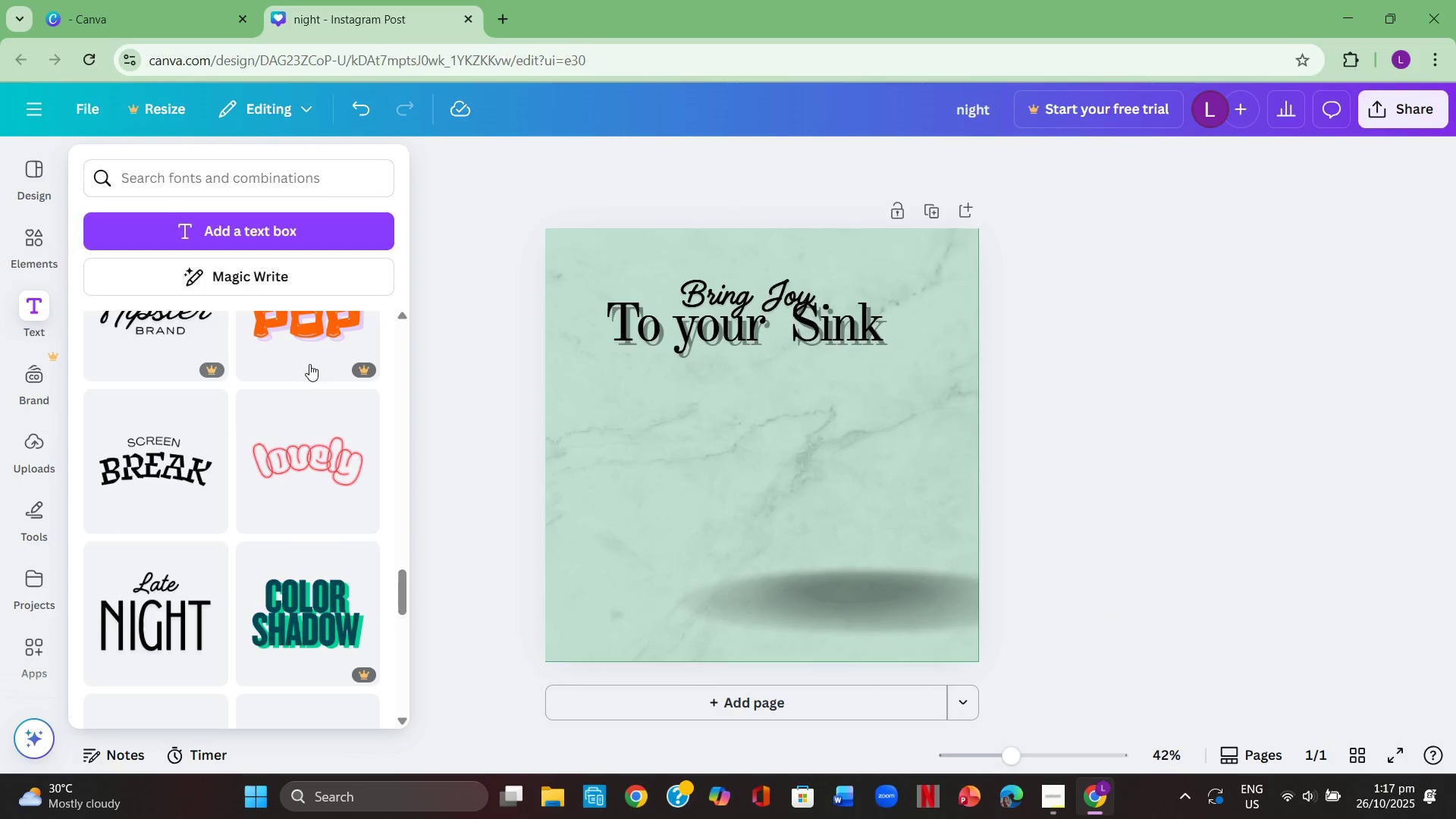 
scroll: coordinate [328, 428], scroll_direction: up, amount: 25.0
 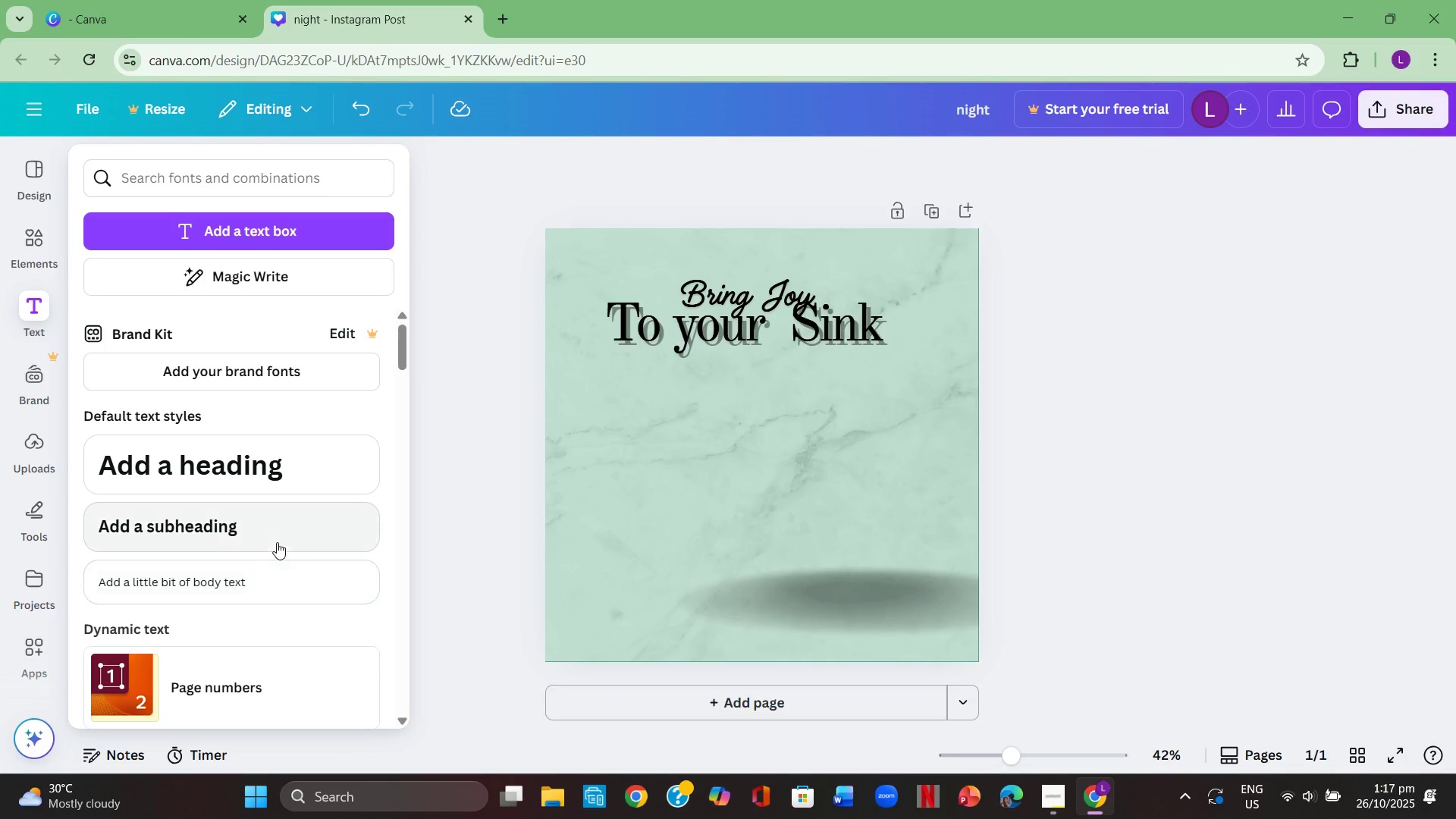 
left_click([279, 539])
 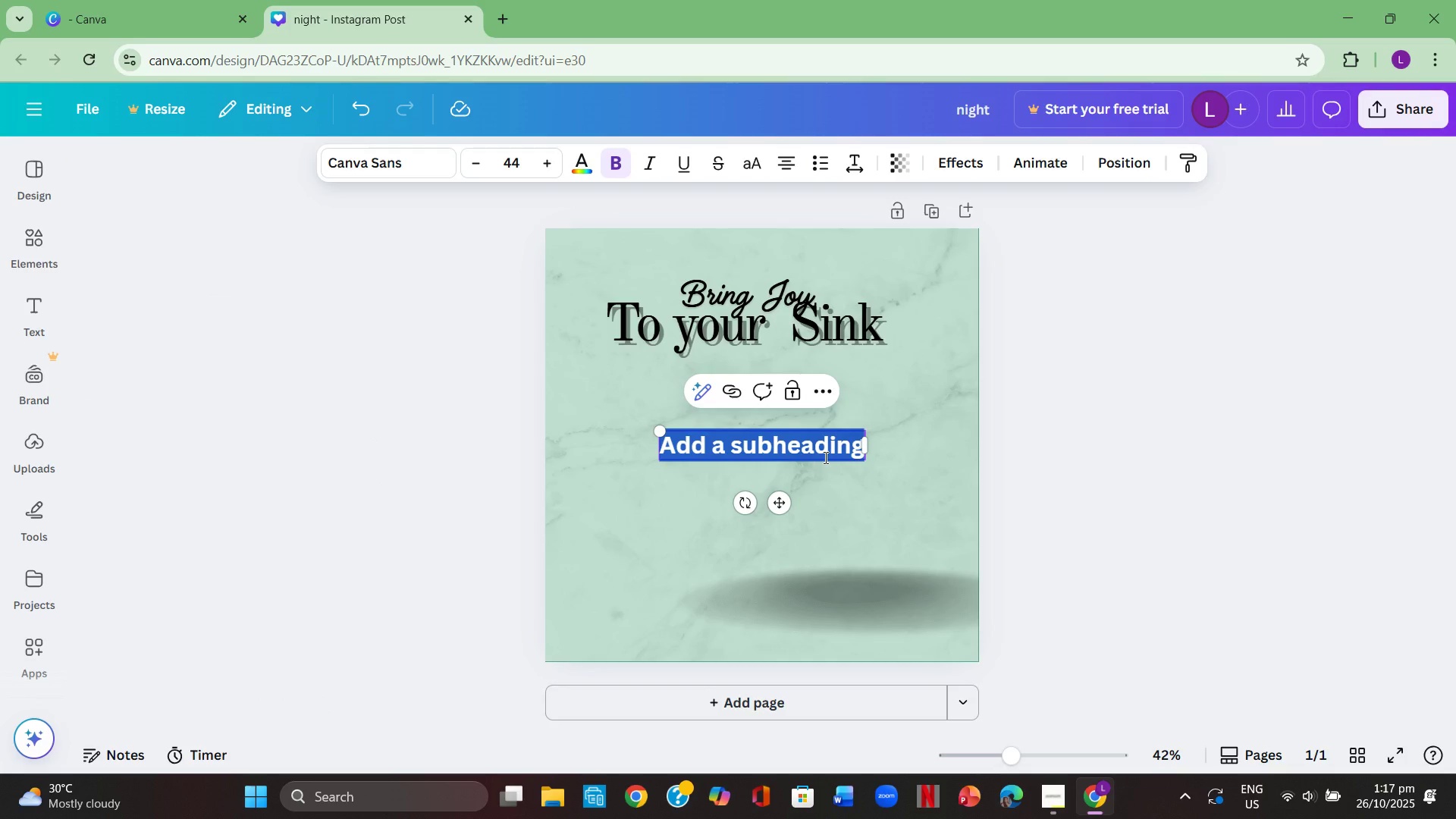 
key(Backspace)
type(with Bubble Bliss)
 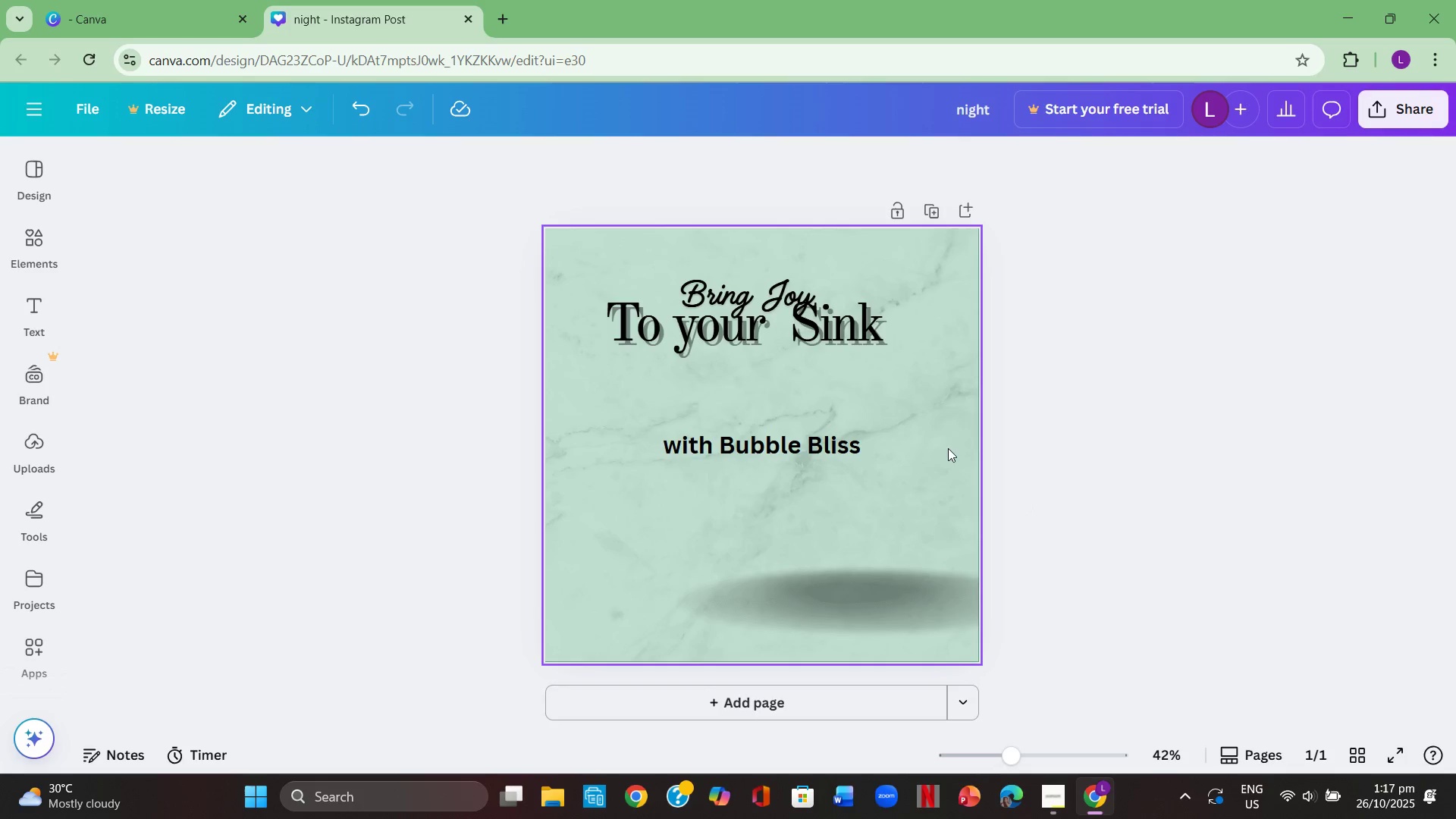 
left_click_drag(start_coordinate=[843, 445], to_coordinate=[831, 366])
 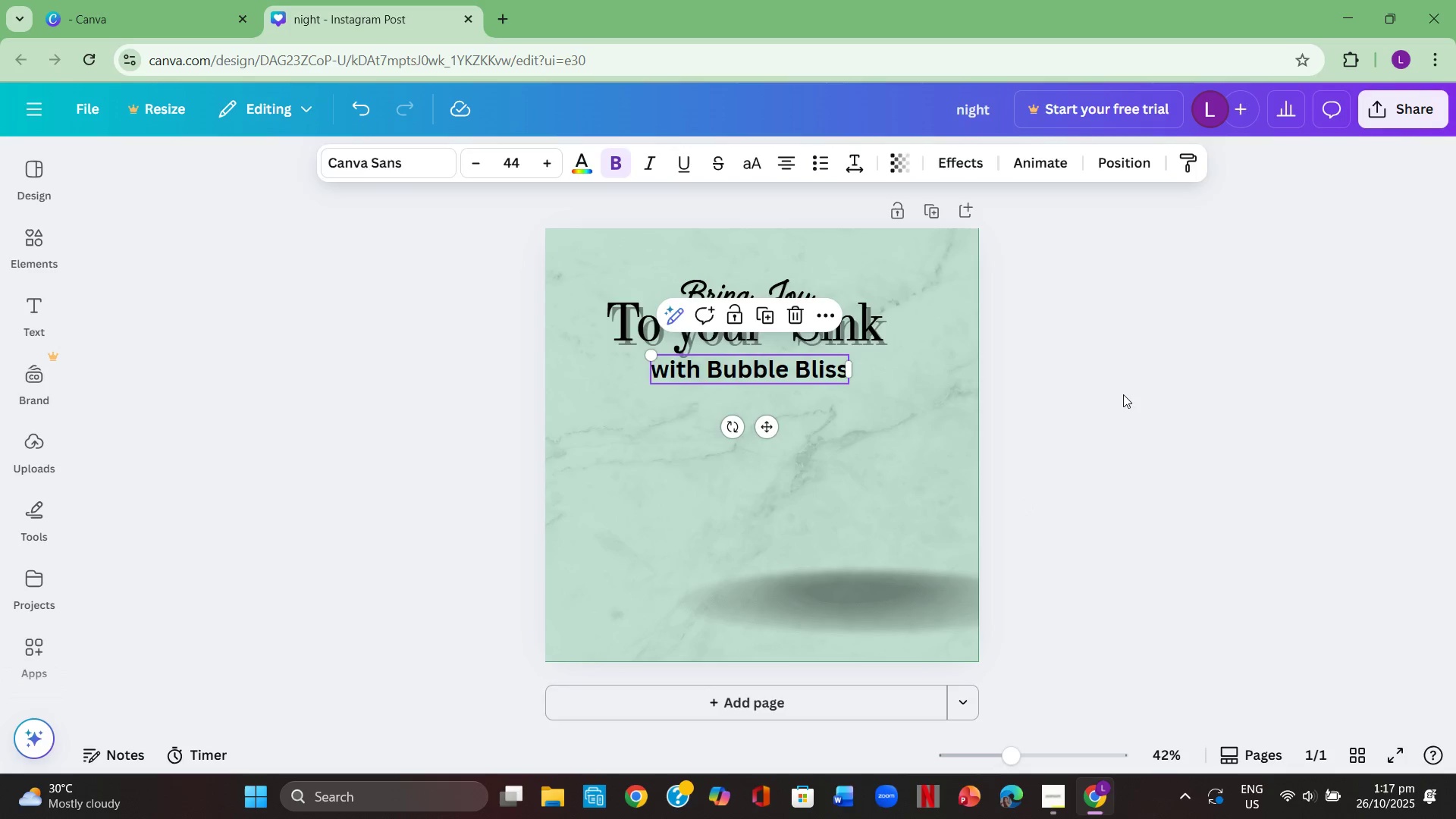 
left_click([1123, 394])
 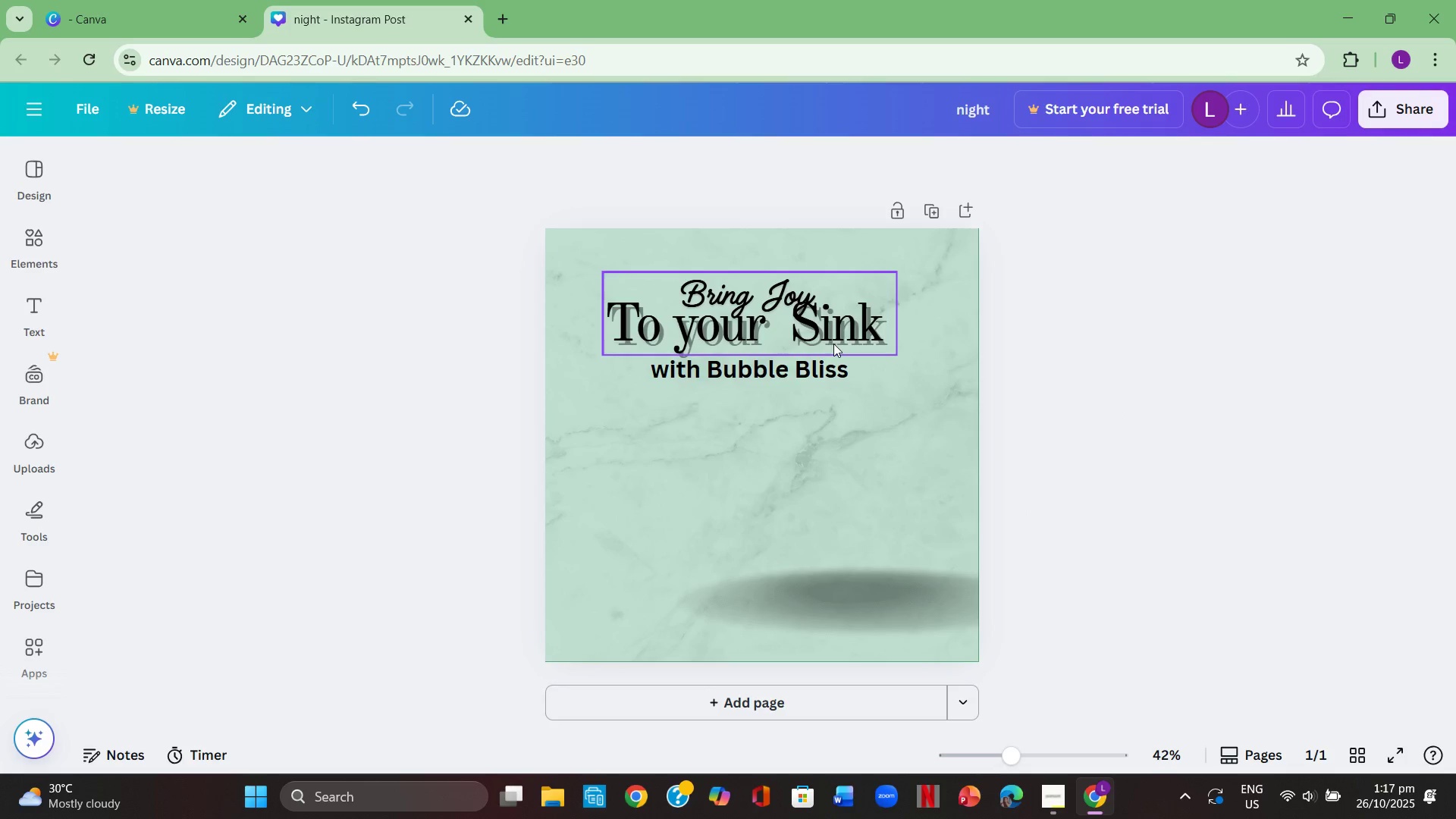 
left_click([833, 341])
 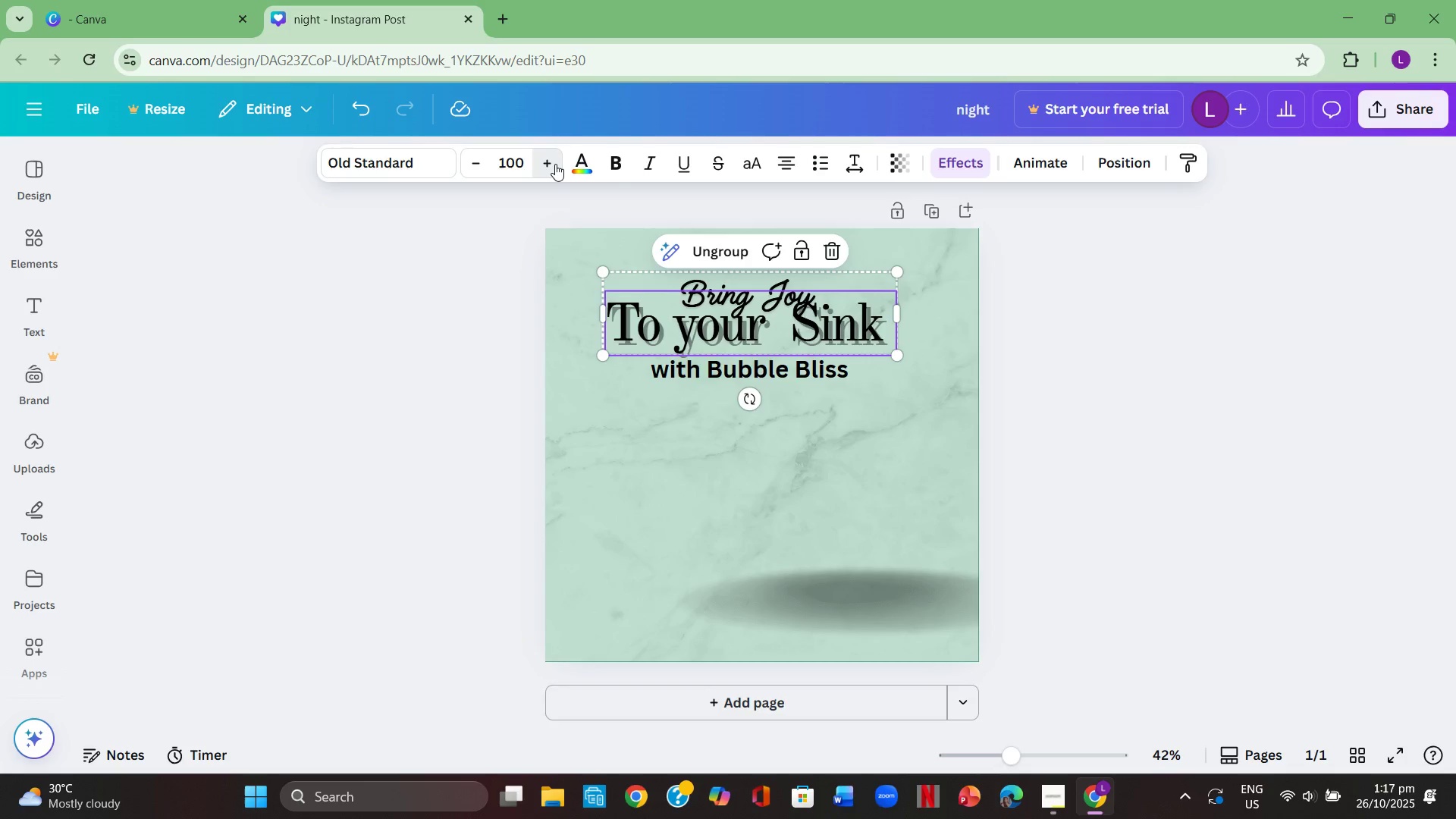 
double_click([555, 164])
 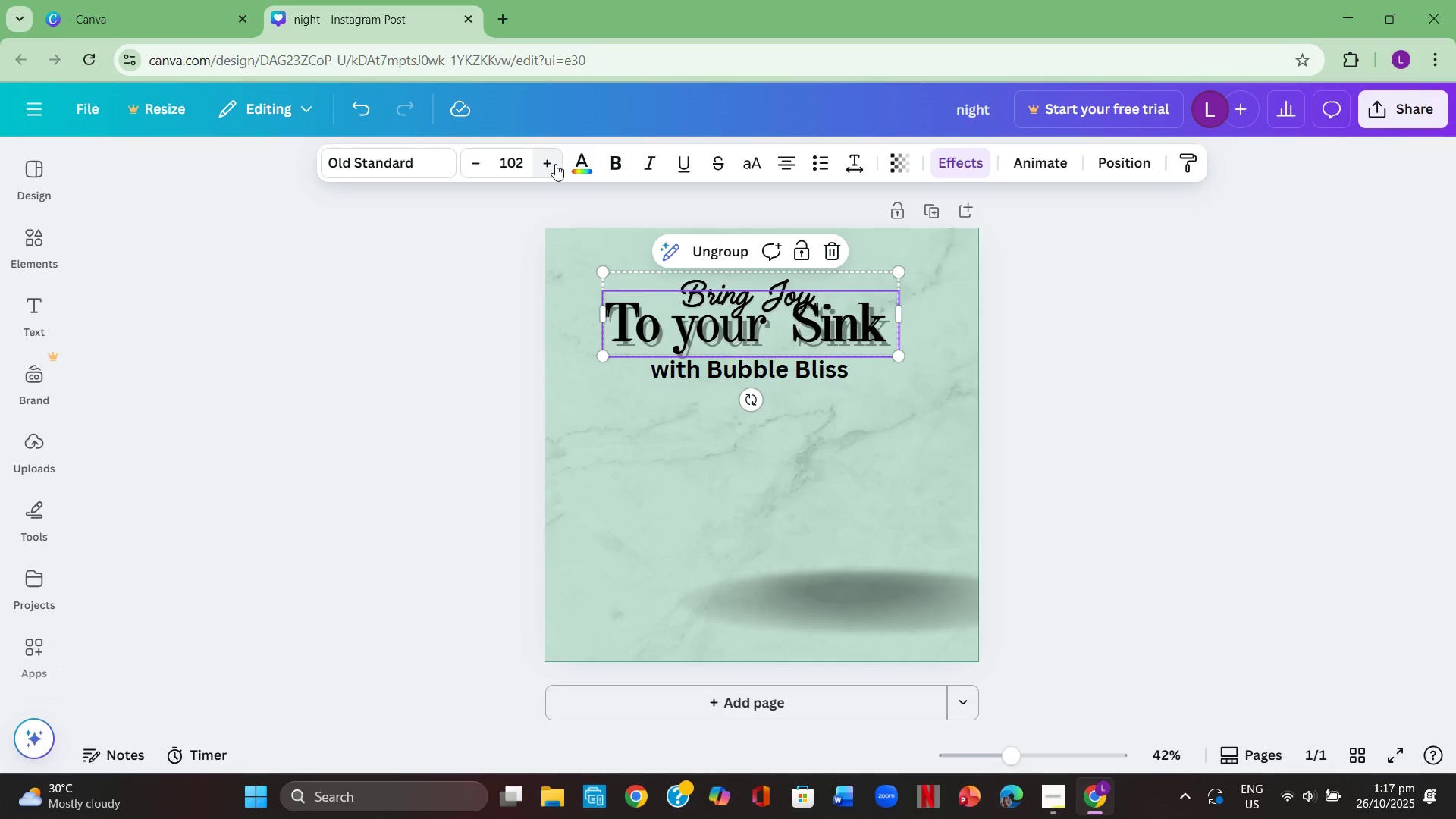 
triple_click([555, 164])
 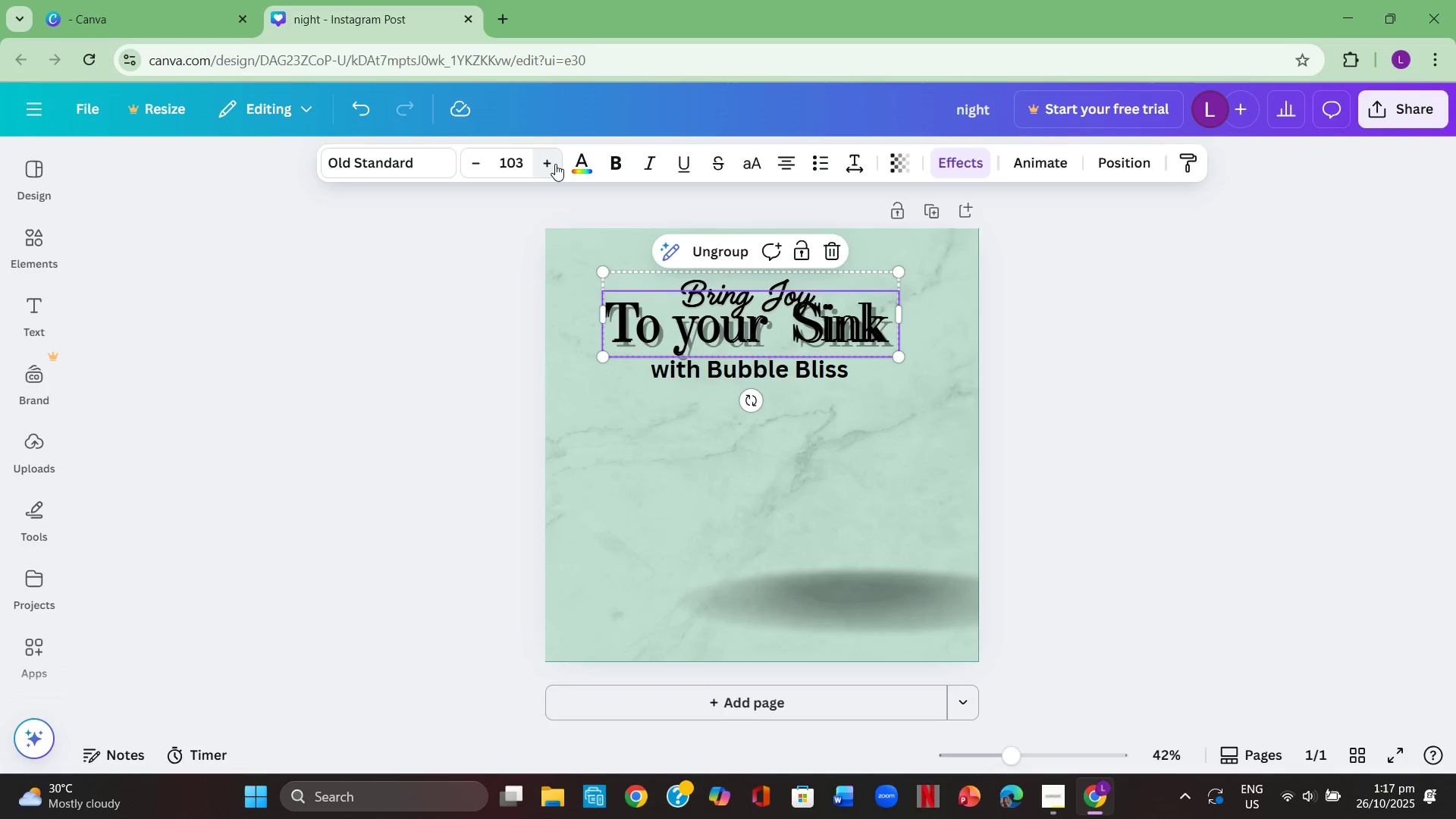 
triple_click([555, 164])
 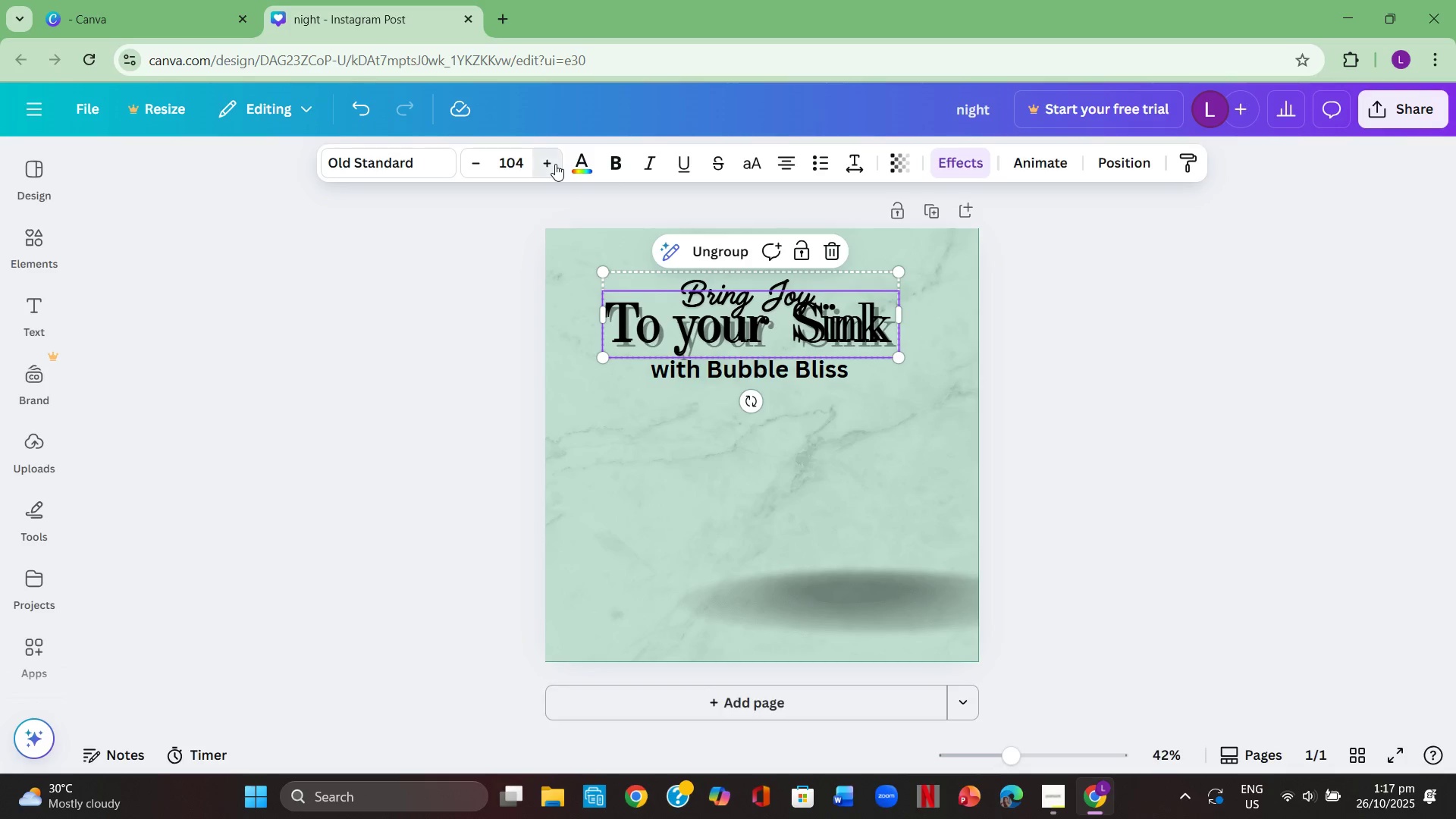 
triple_click([555, 164])
 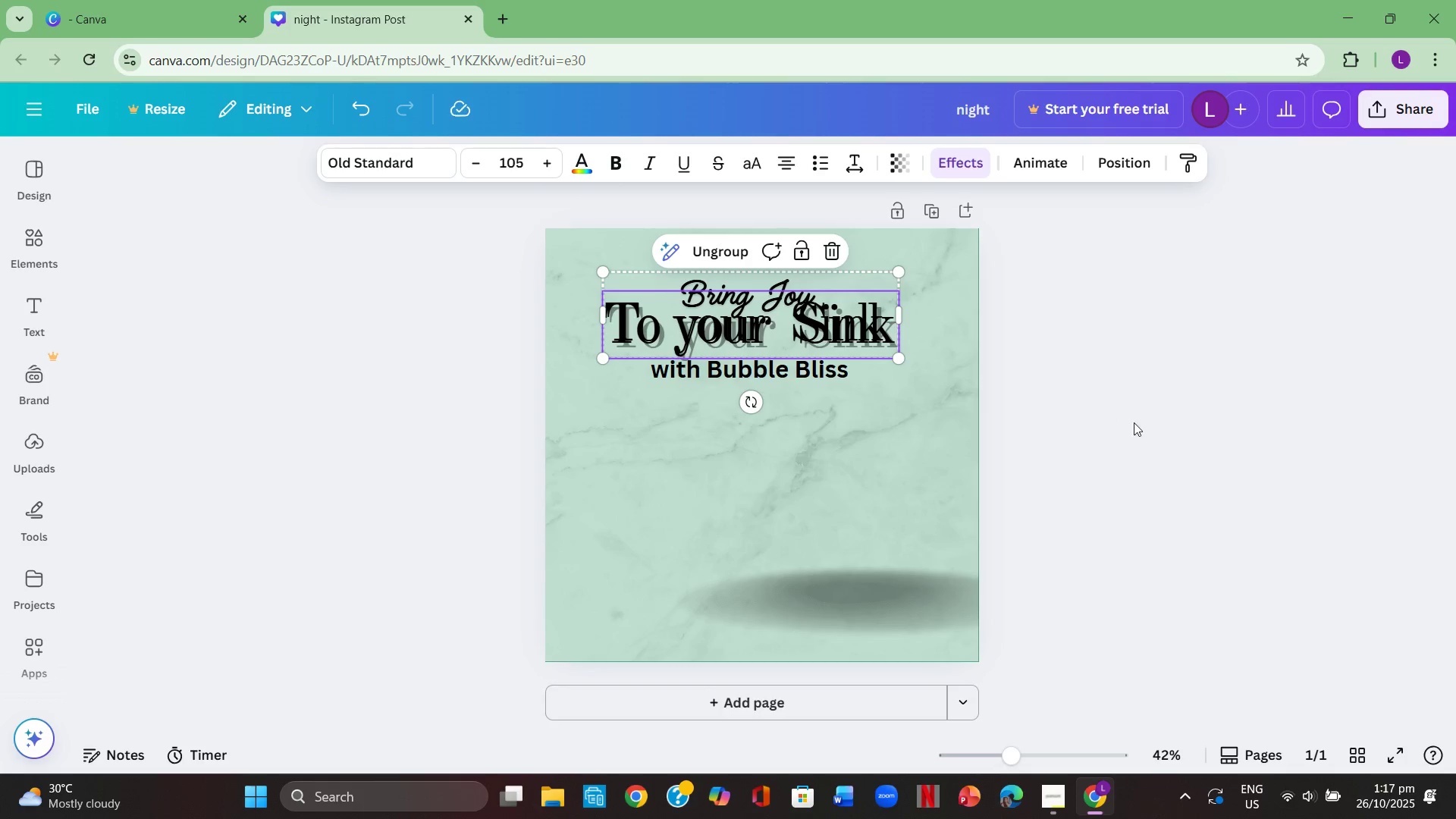 
left_click([1152, 427])
 